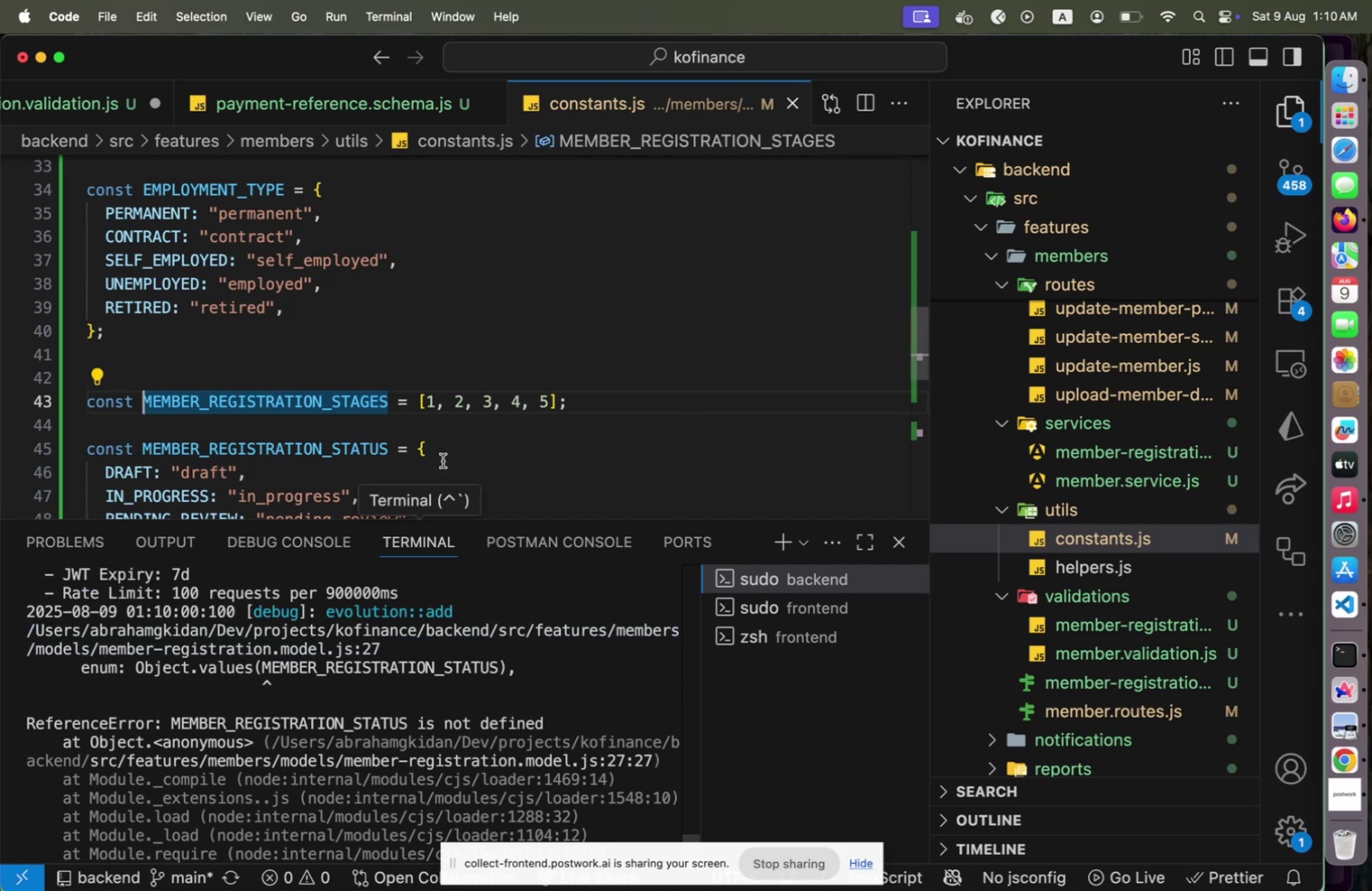 
scroll: coordinate [395, 452], scroll_direction: down, amount: 4.0
 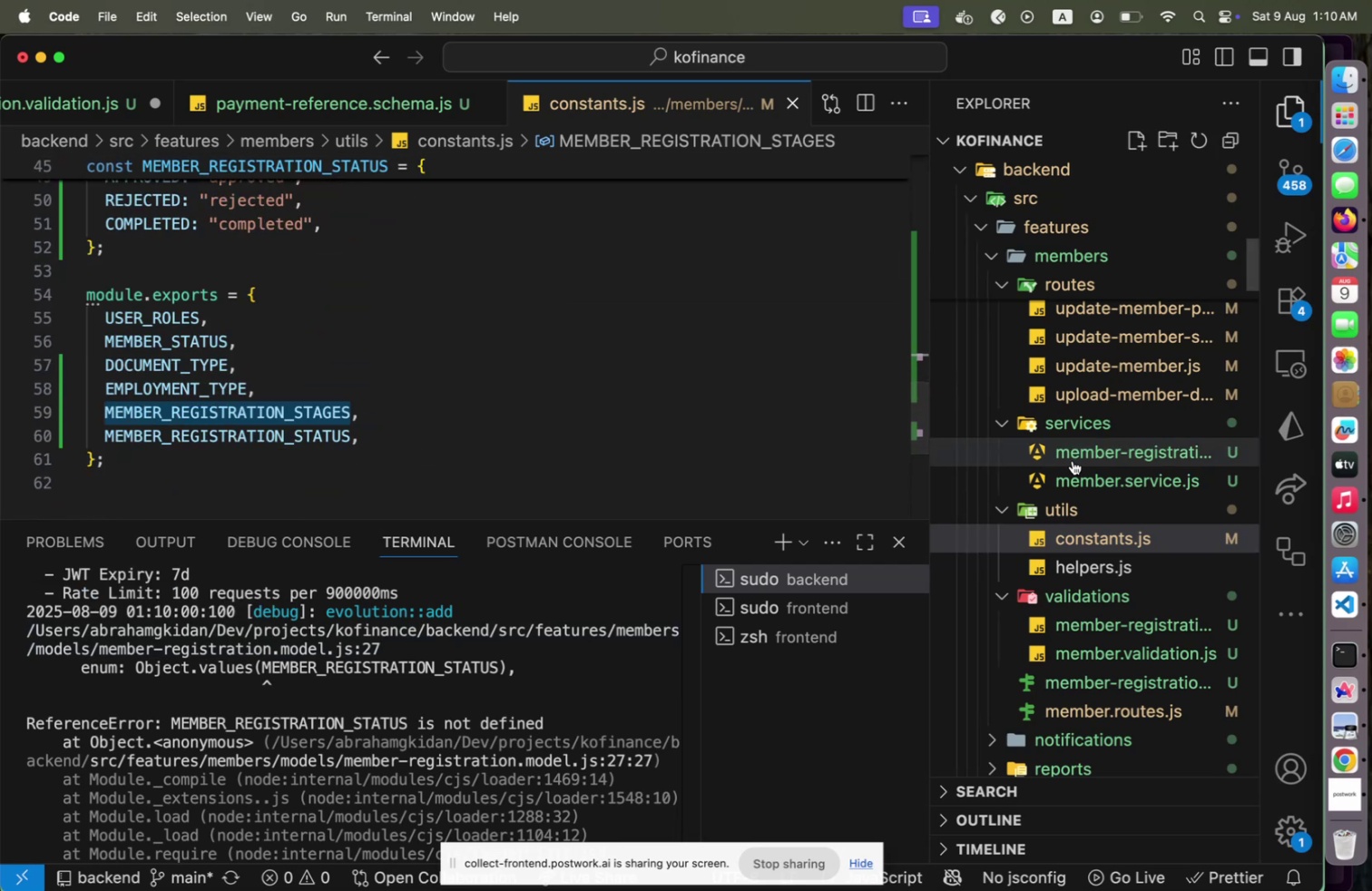 
left_click([1073, 459])
 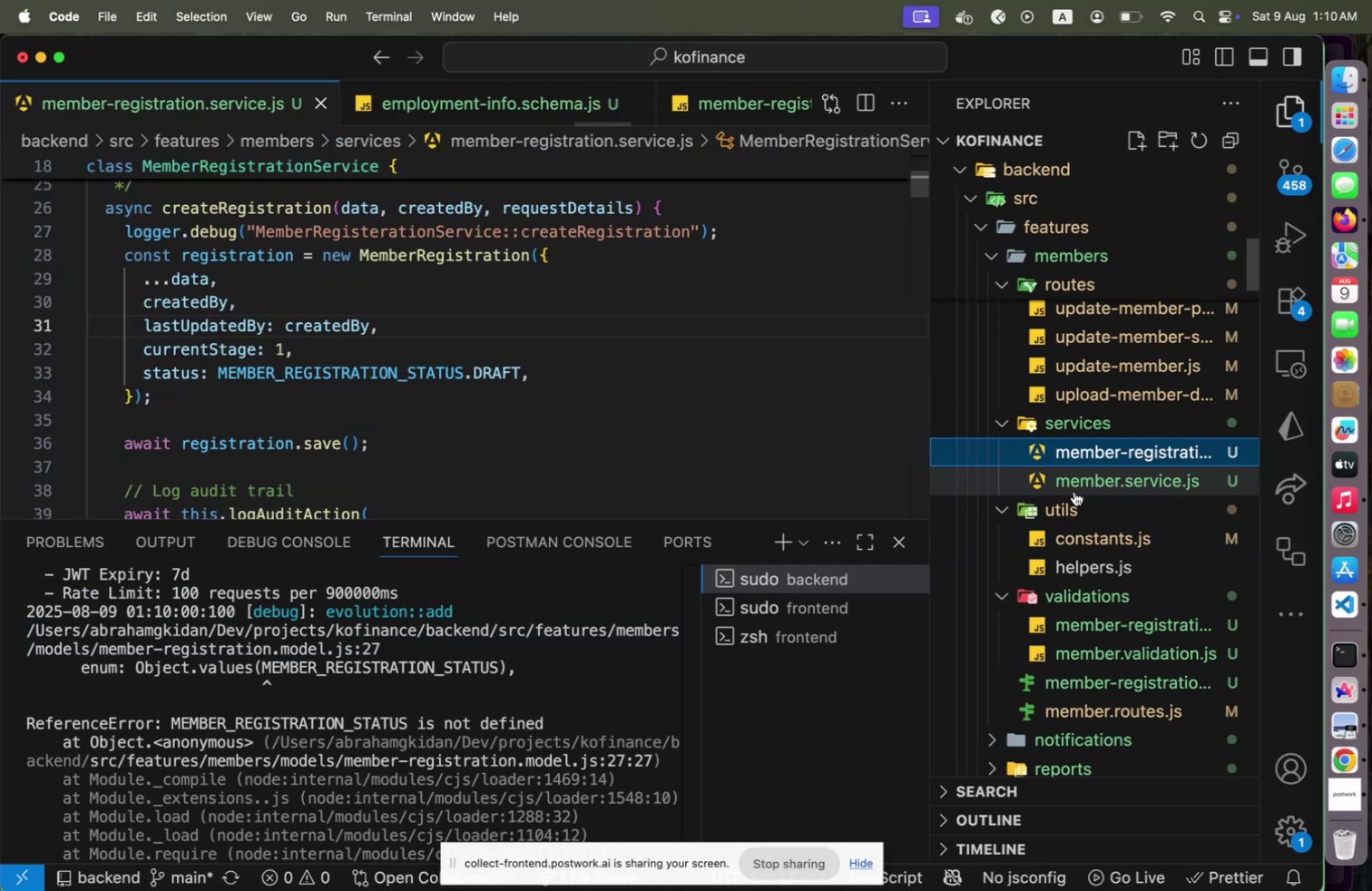 
scroll: coordinate [1082, 518], scroll_direction: up, amount: 10.0
 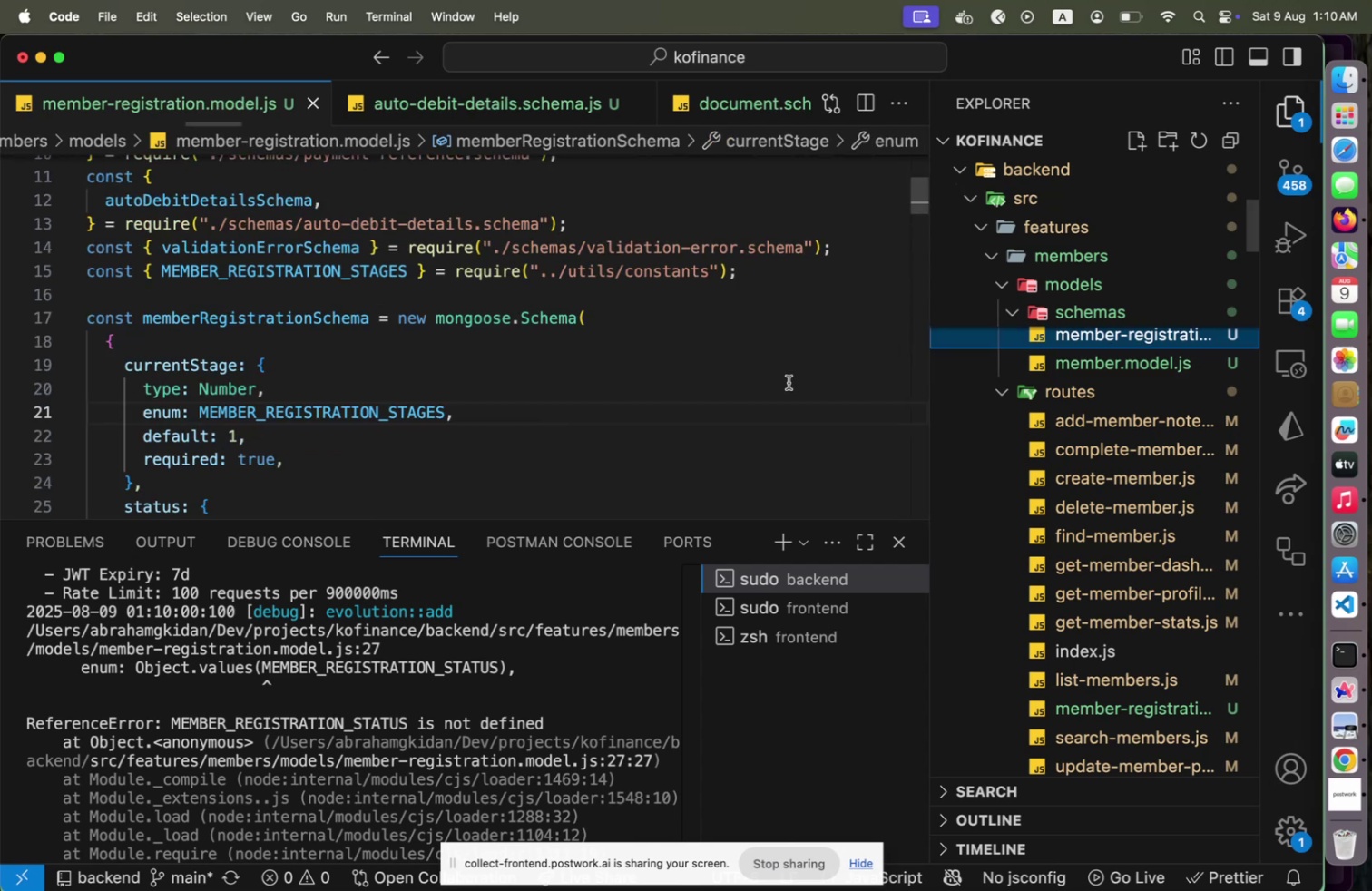 
scroll: coordinate [578, 431], scroll_direction: down, amount: 3.0
 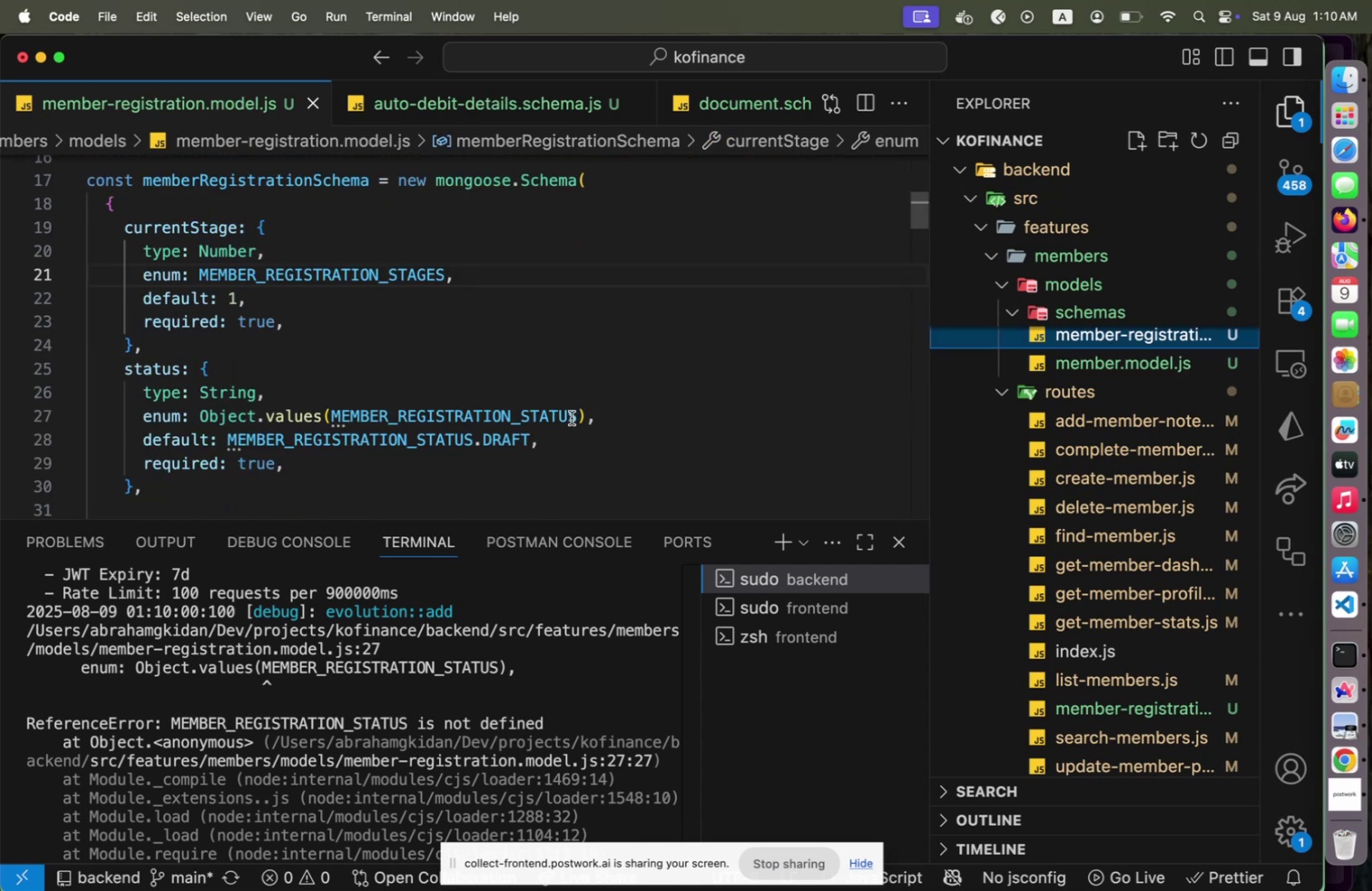 
left_click([572, 416])
 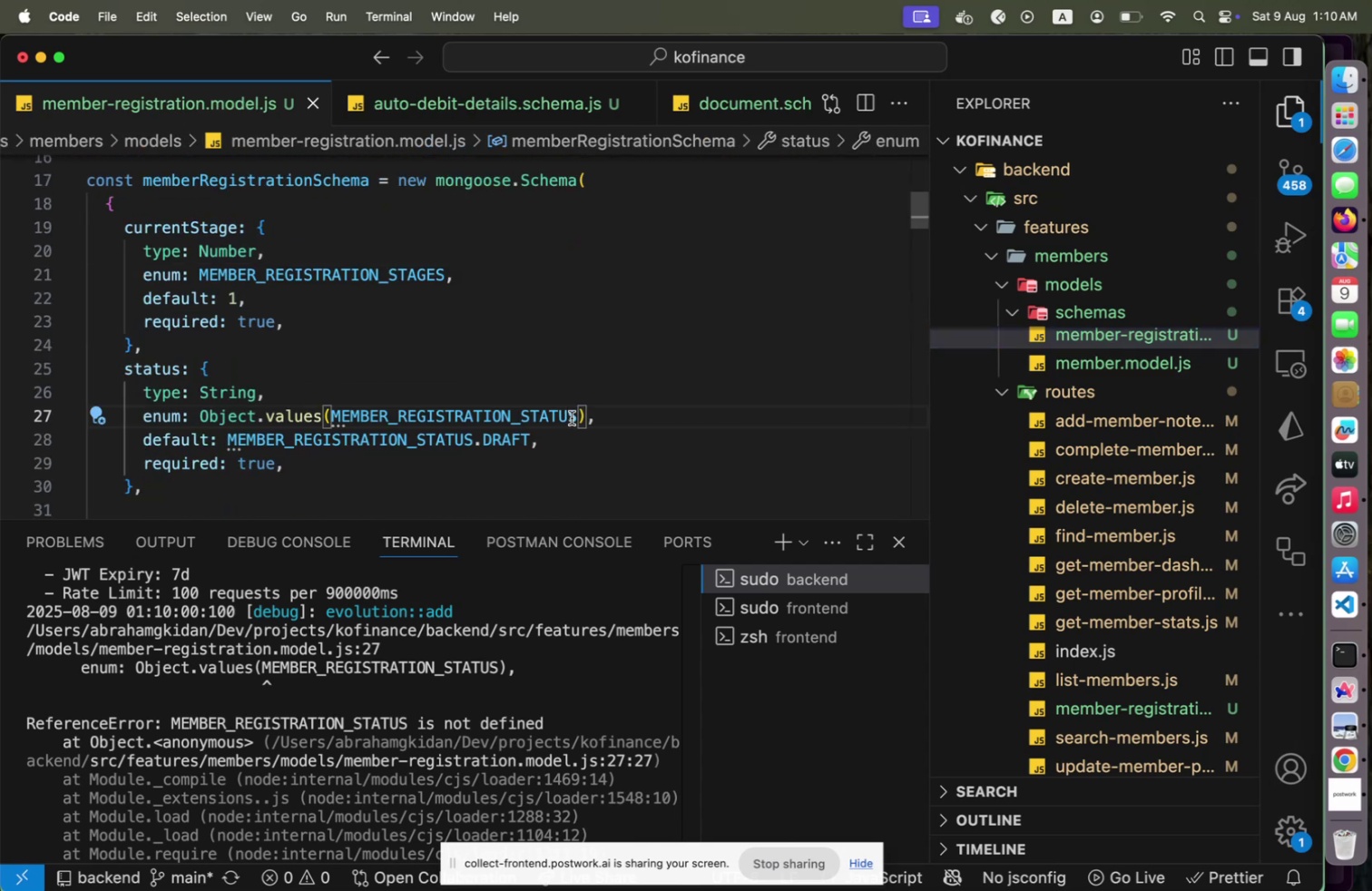 
key(ArrowRight)
 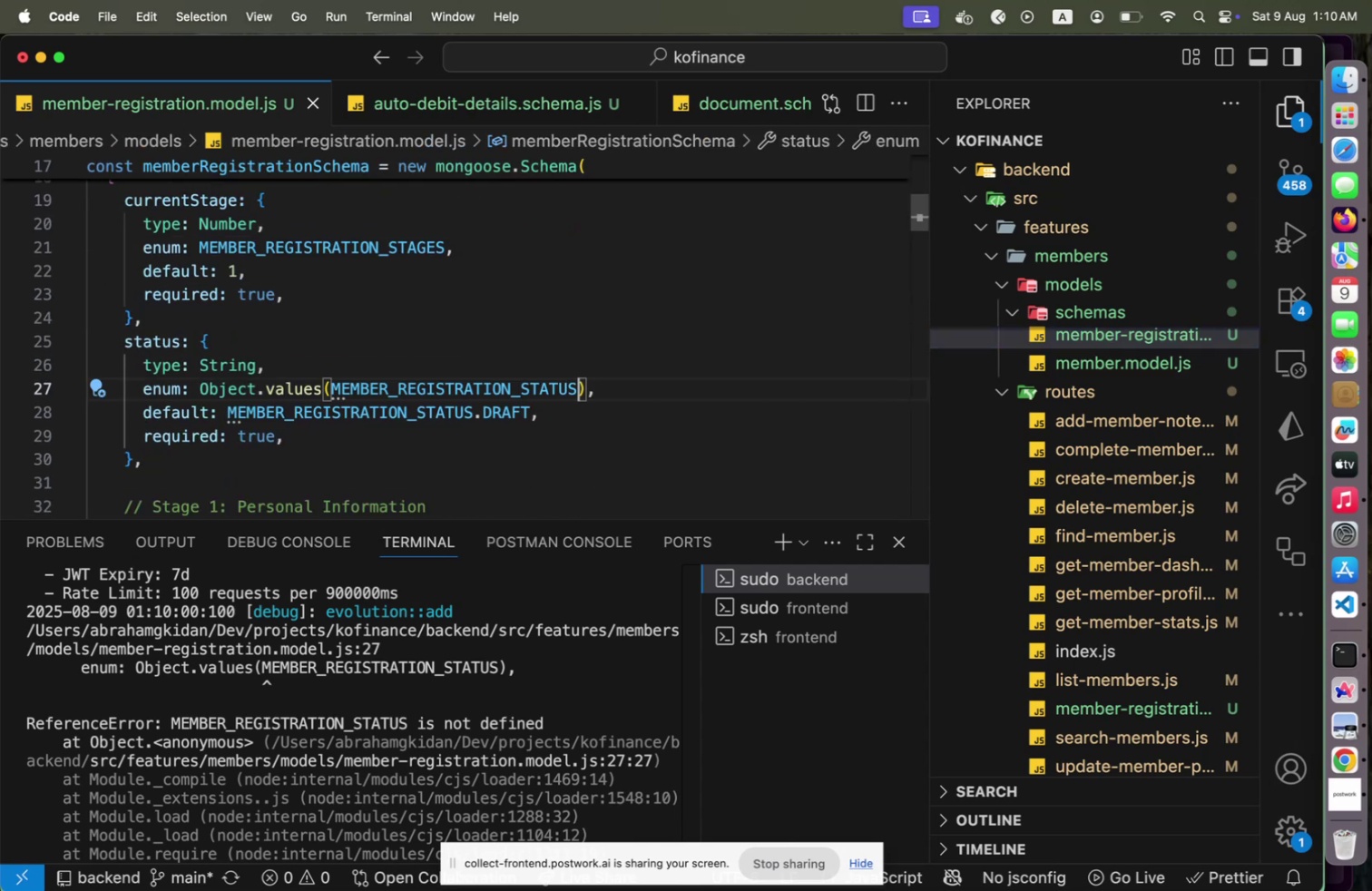 
key(Backspace)
 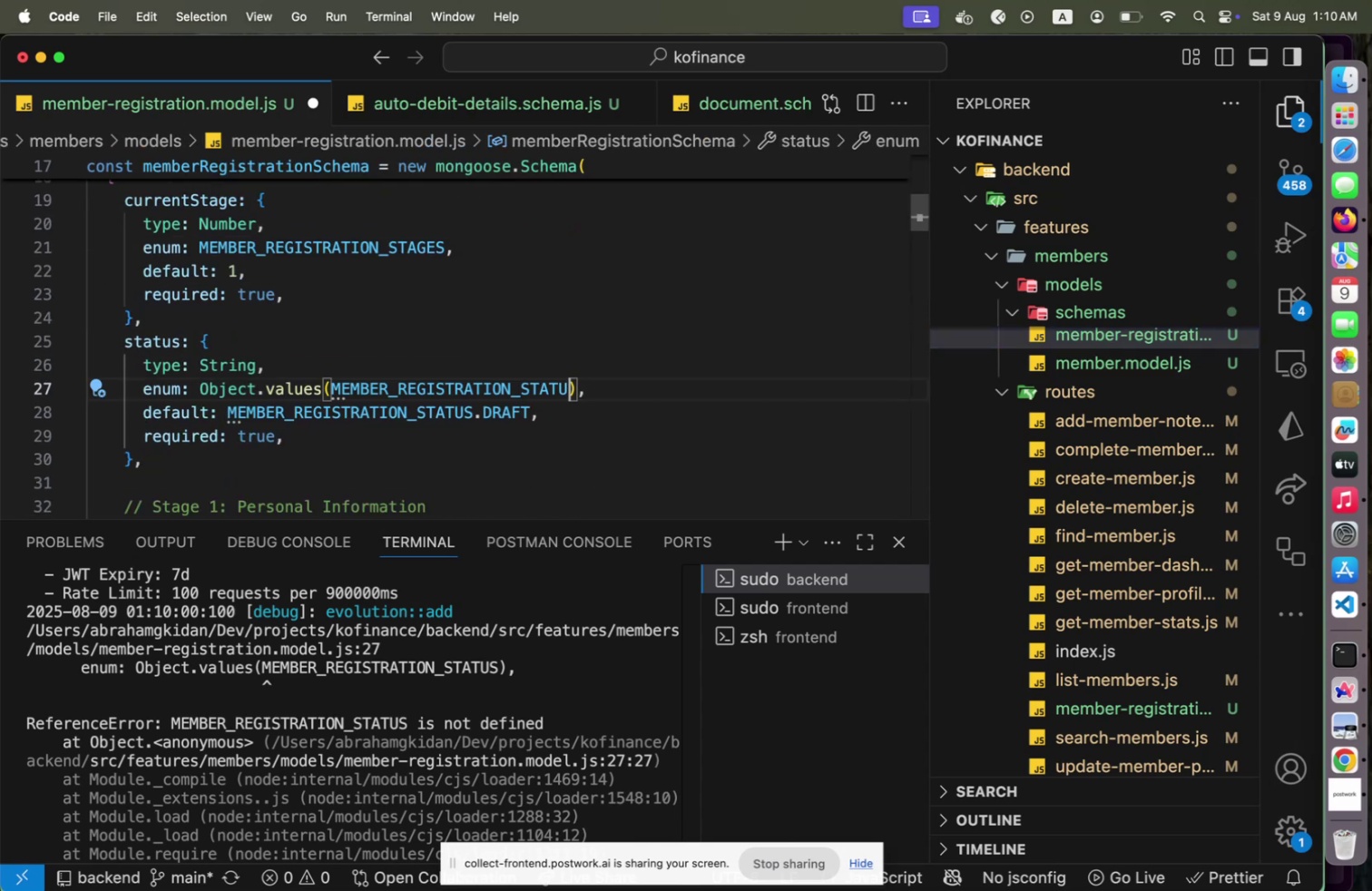 
key(Shift+S)
 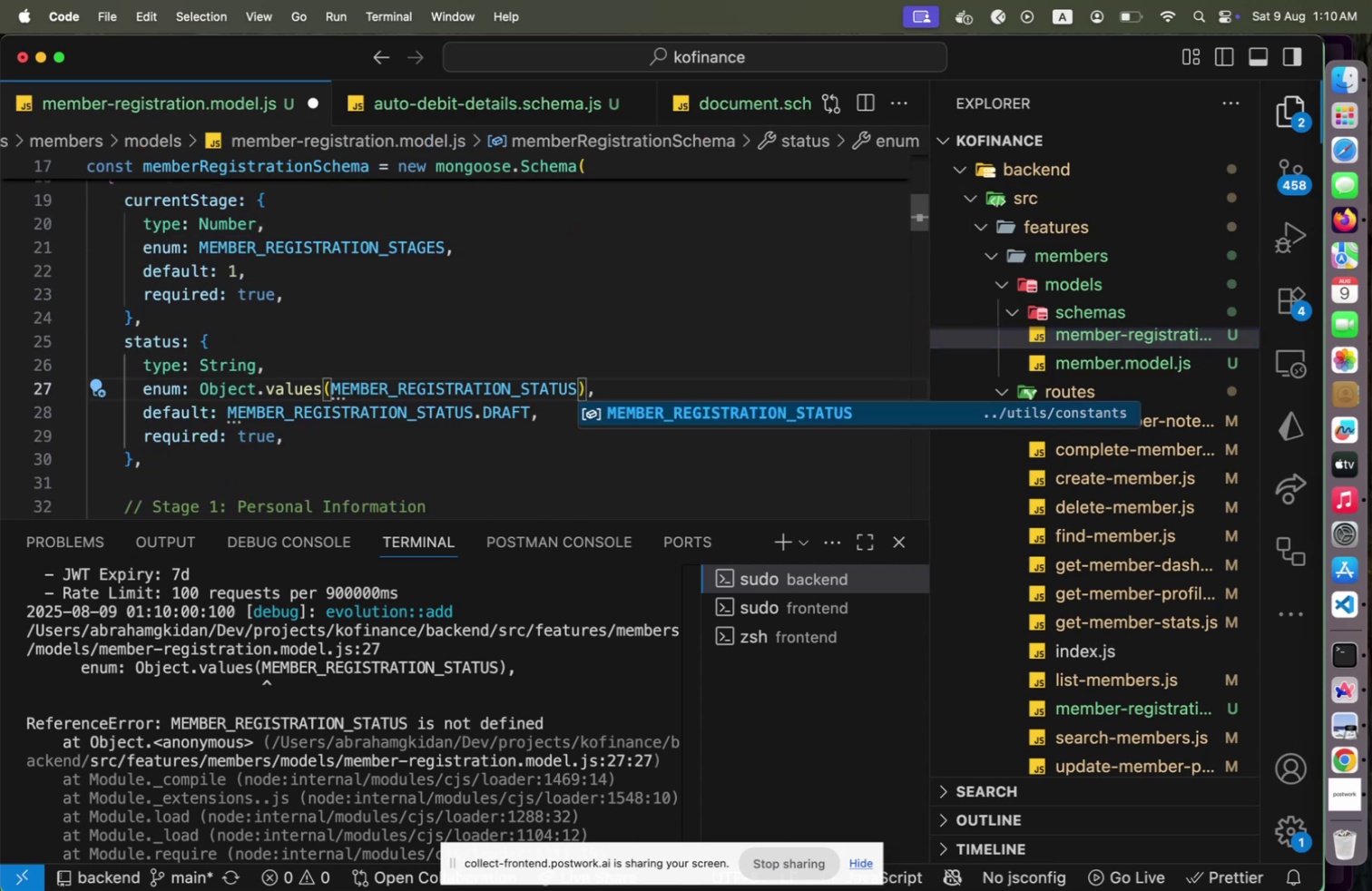 
key(Enter)
 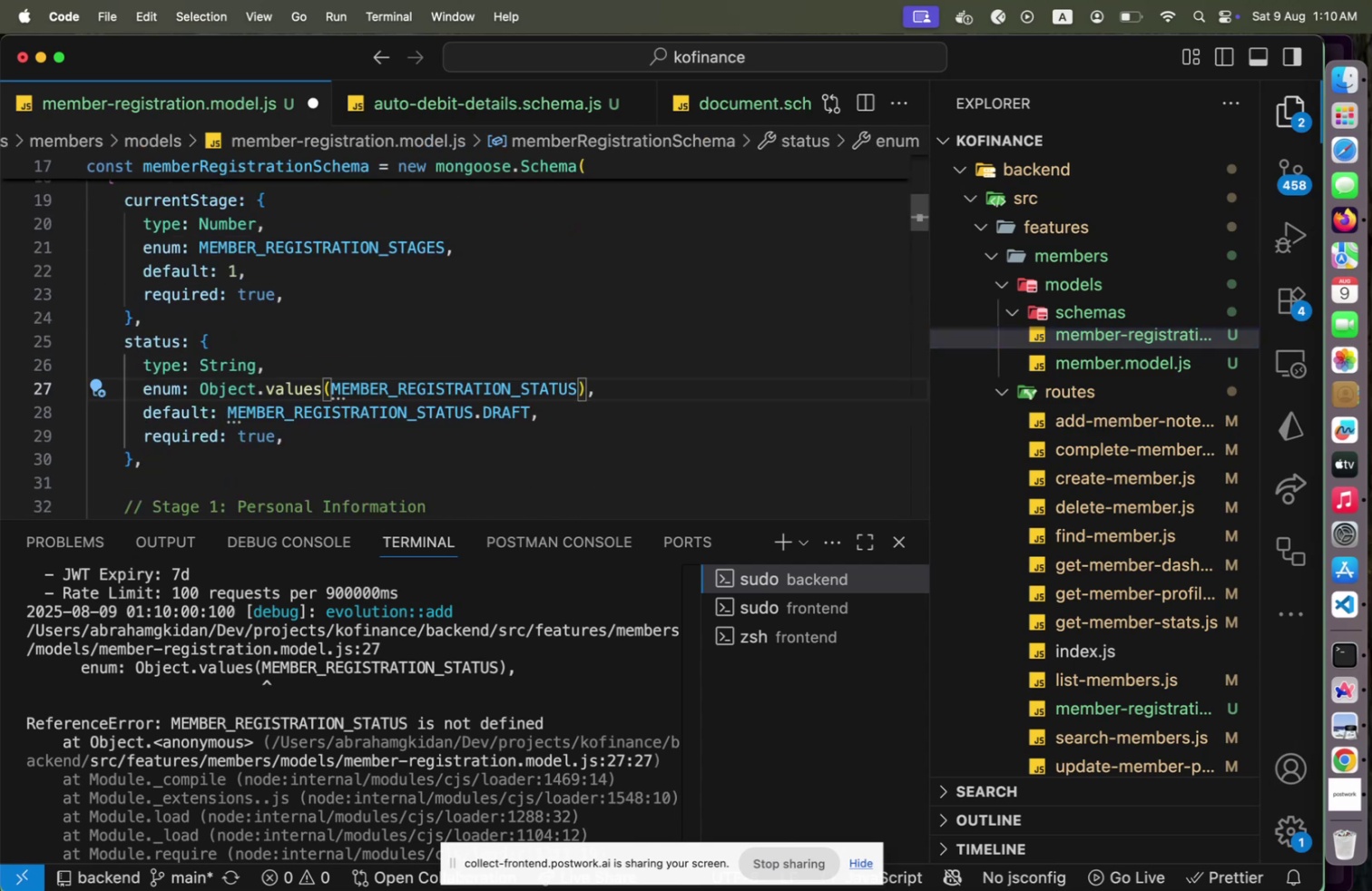 
key(Meta+CommandLeft)
 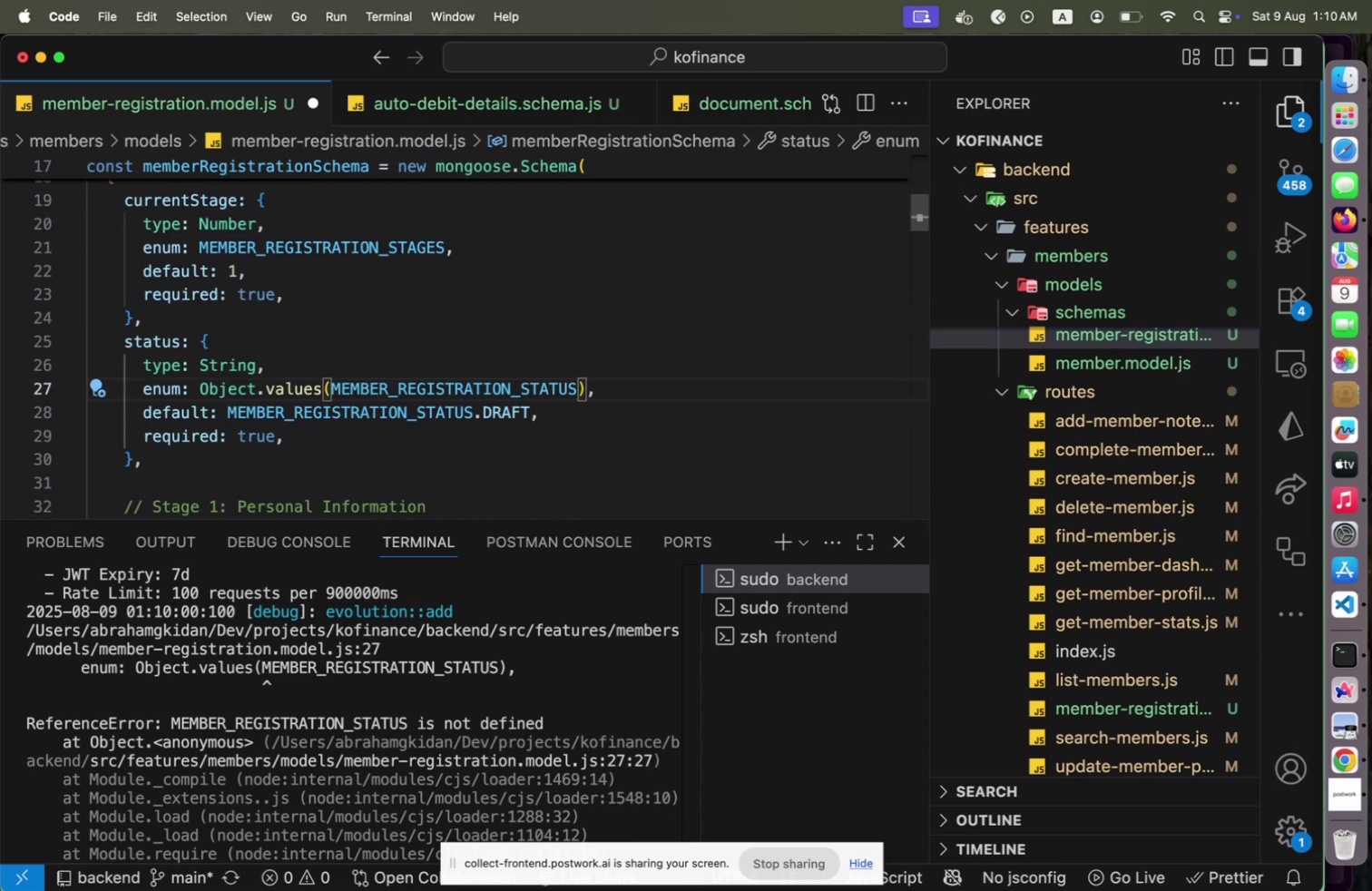 
key(Meta+S)
 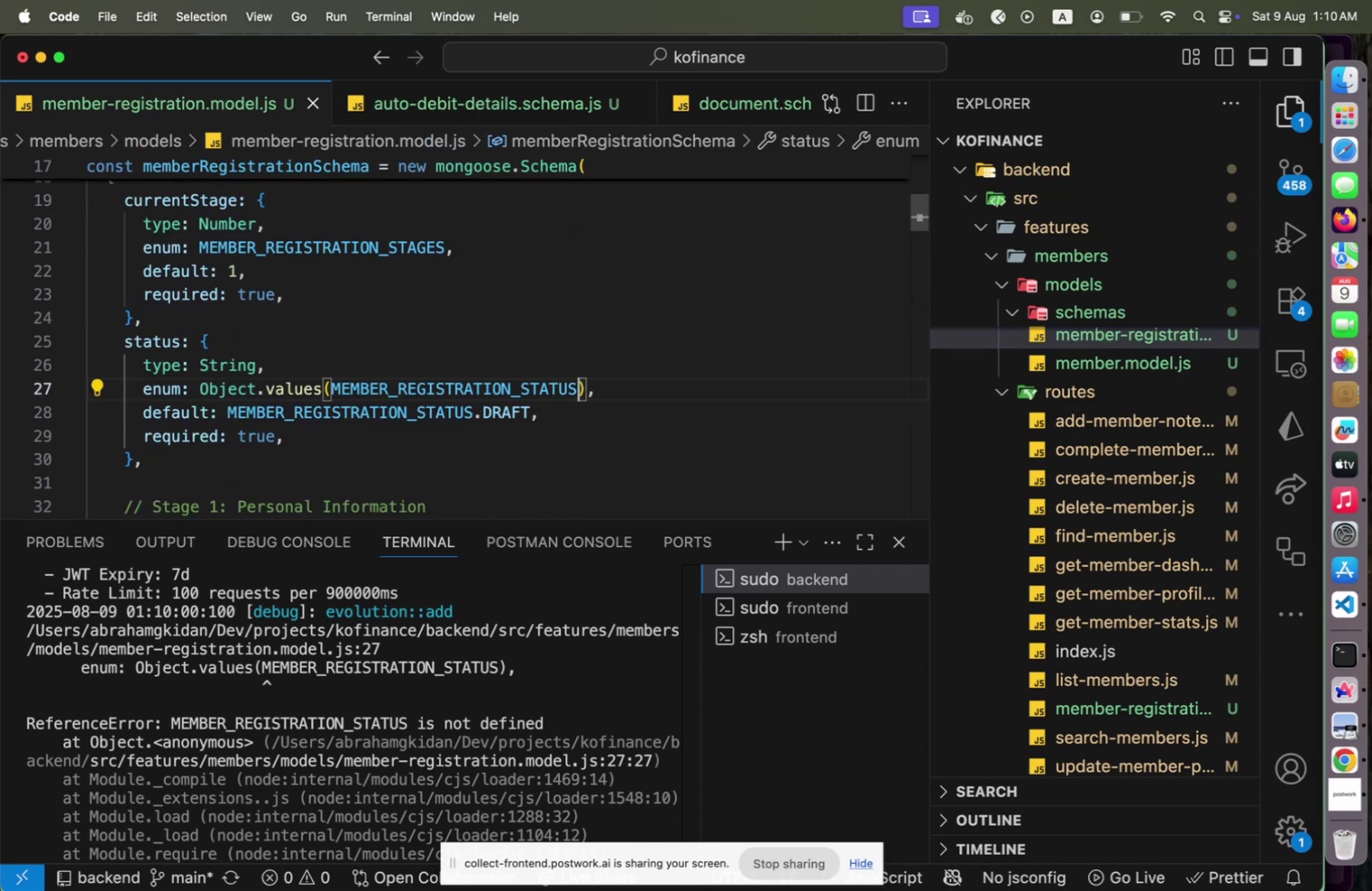 
scroll: coordinate [466, 675], scroll_direction: down, amount: 21.0
 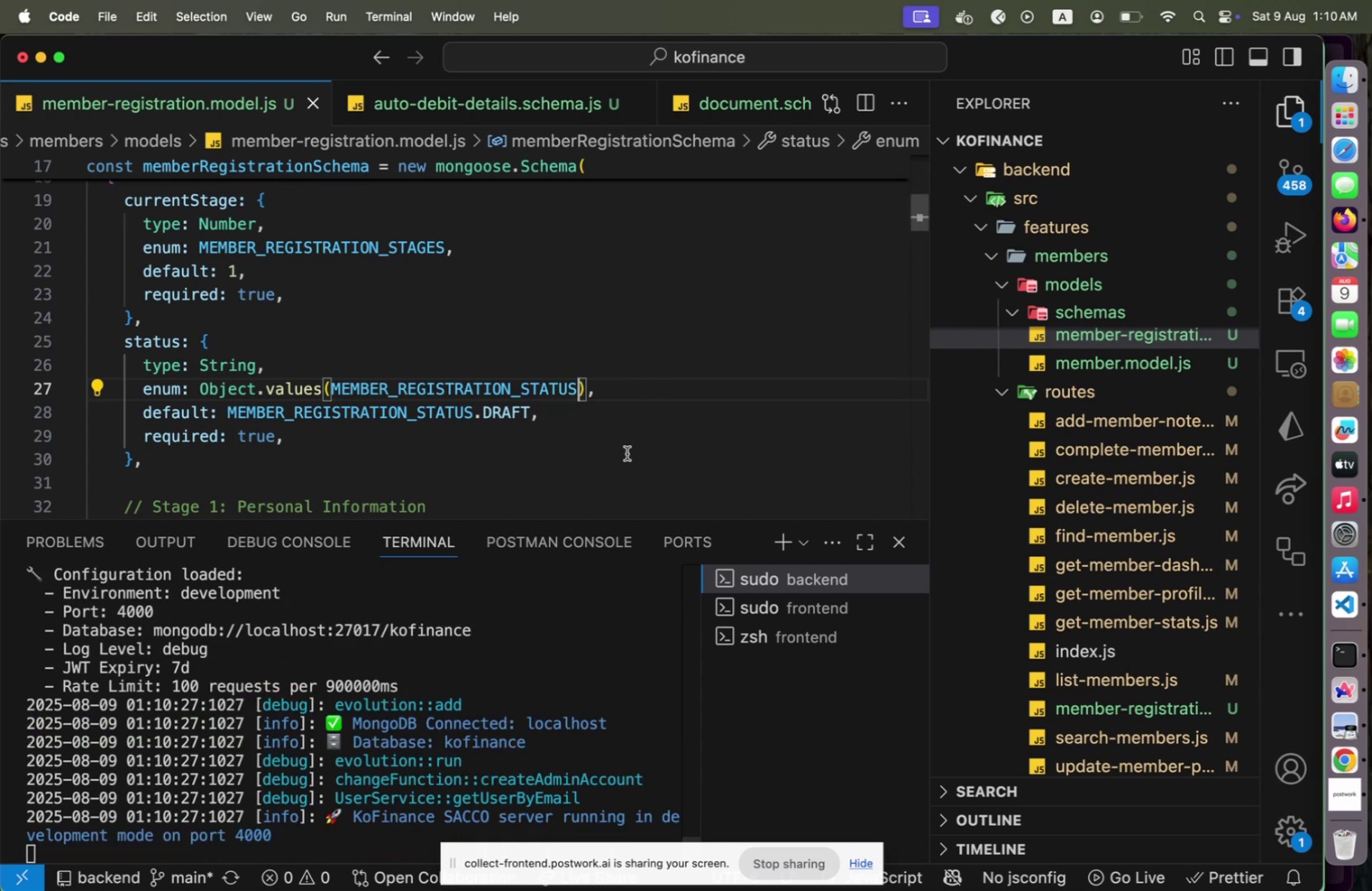 
scroll: coordinate [615, 429], scroll_direction: up, amount: 3.0
 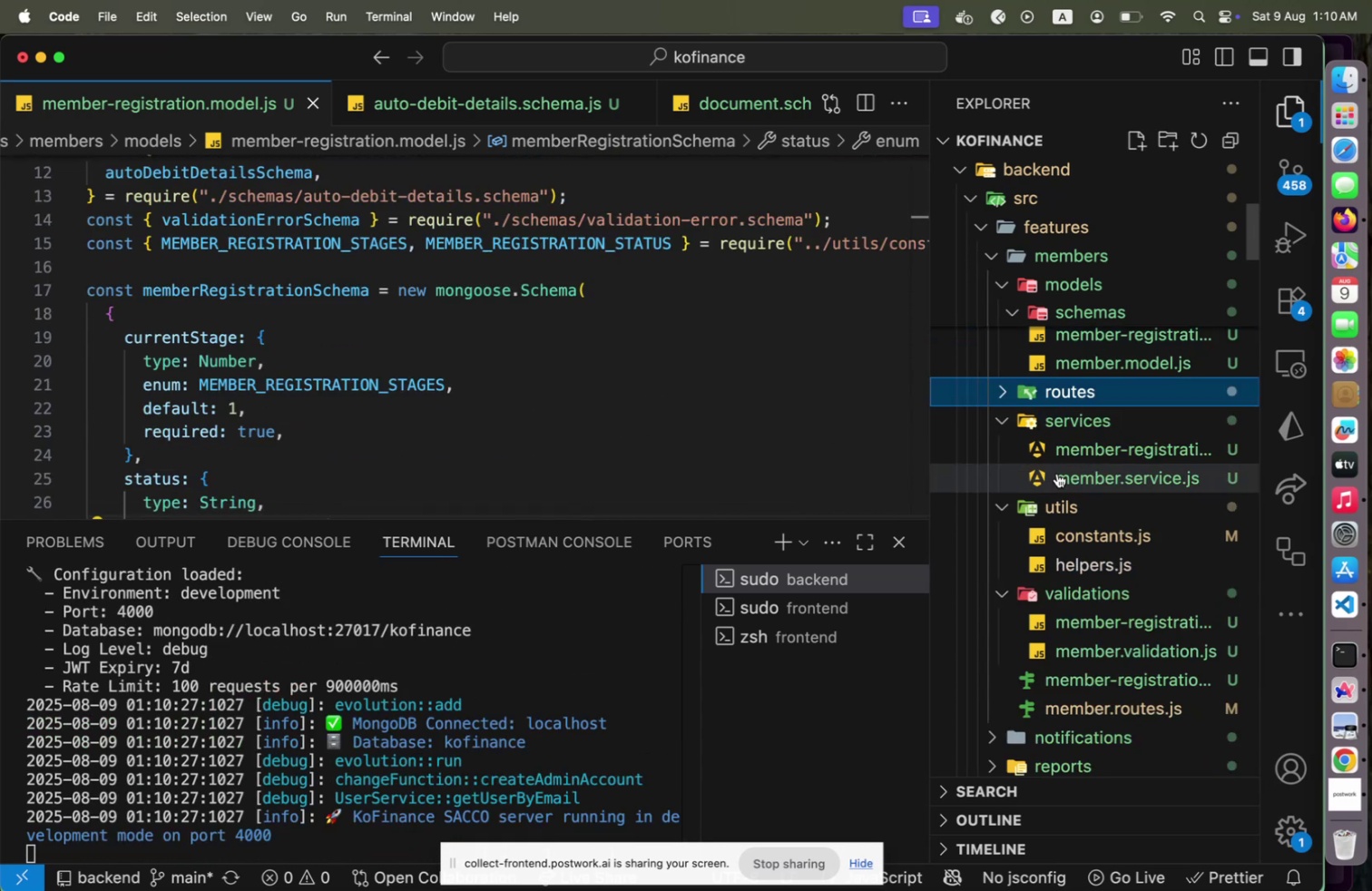 
left_click([1067, 455])
 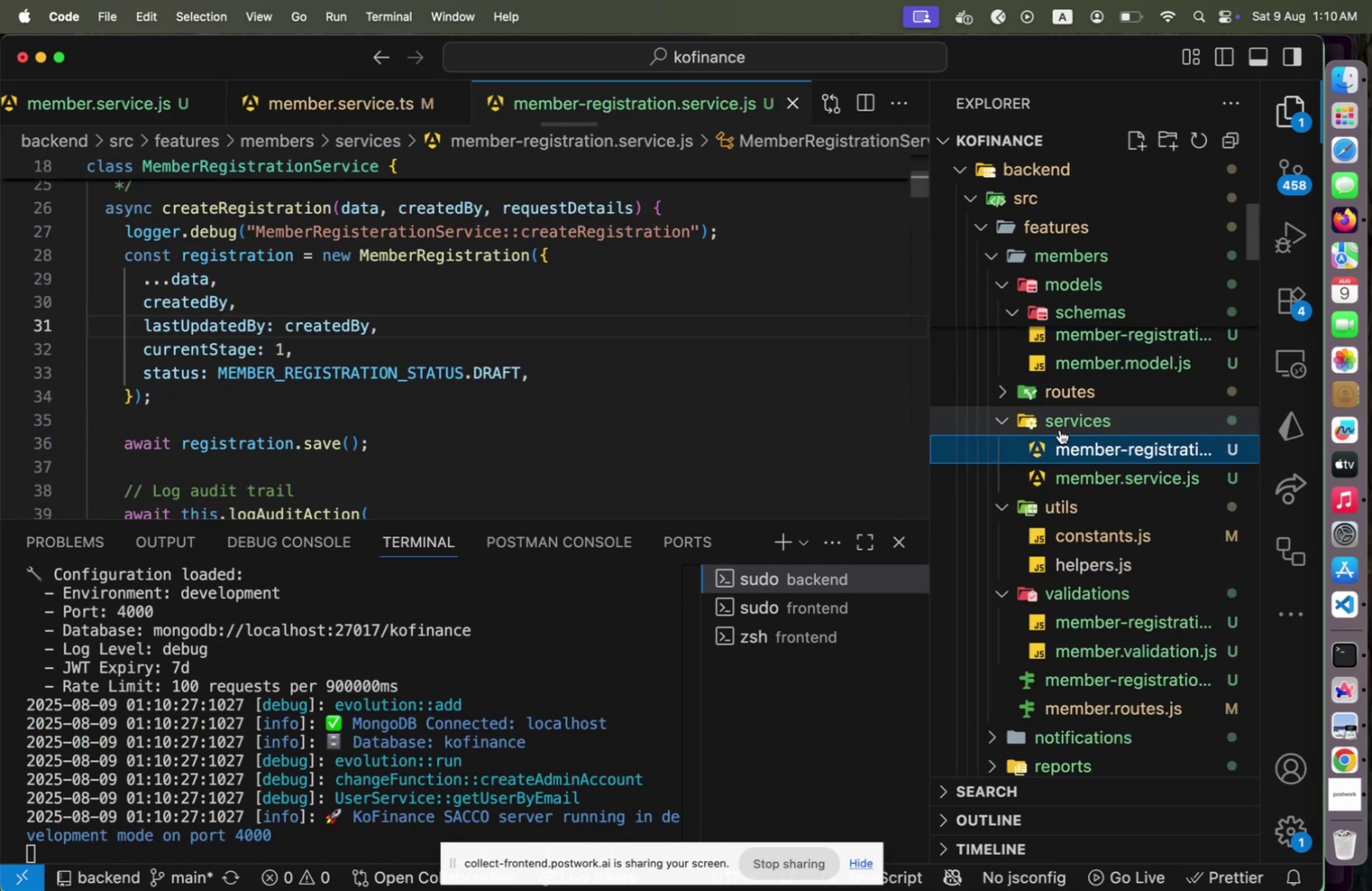 
left_click([1060, 428])
 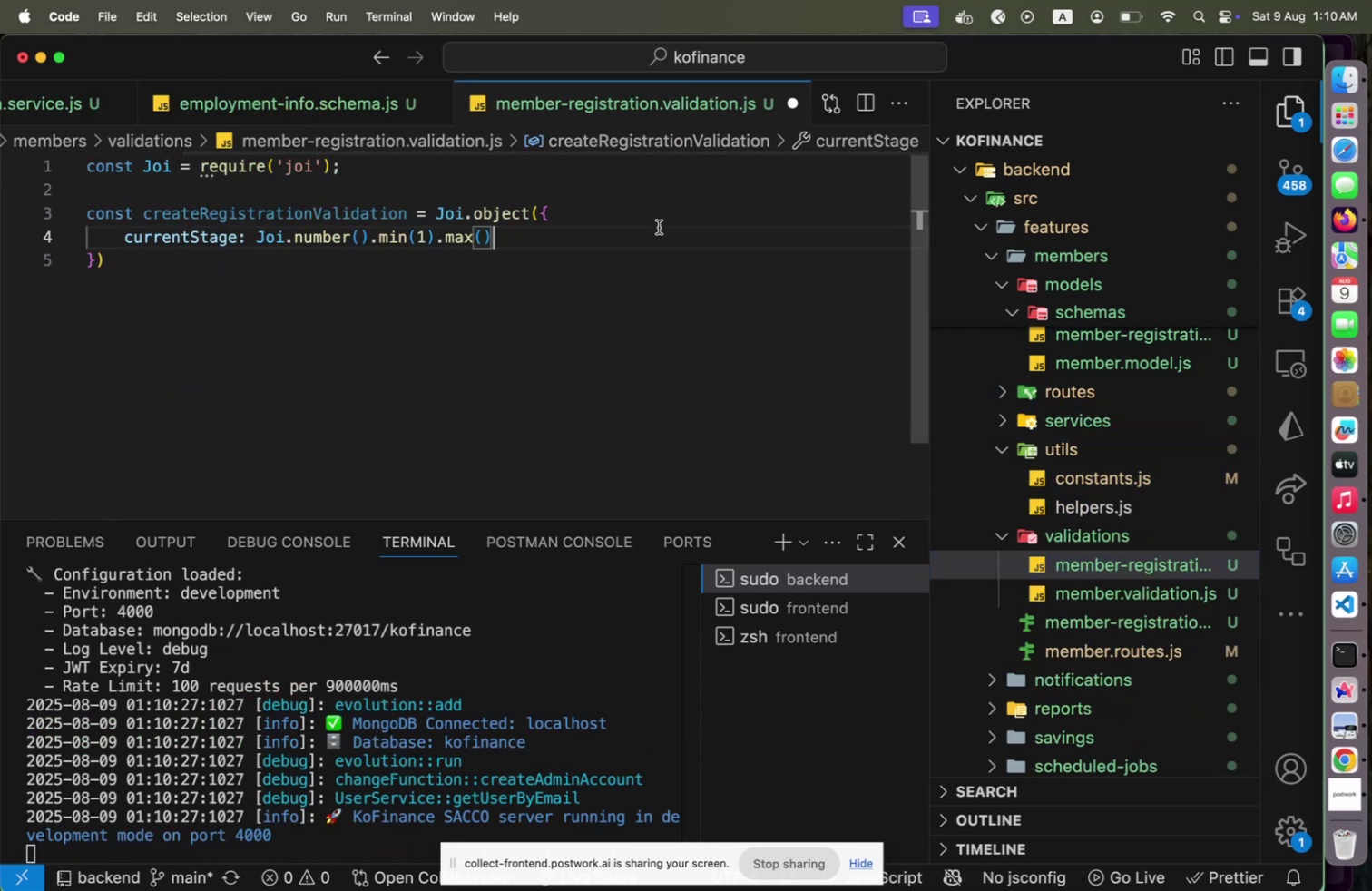 
key(ArrowLeft)
 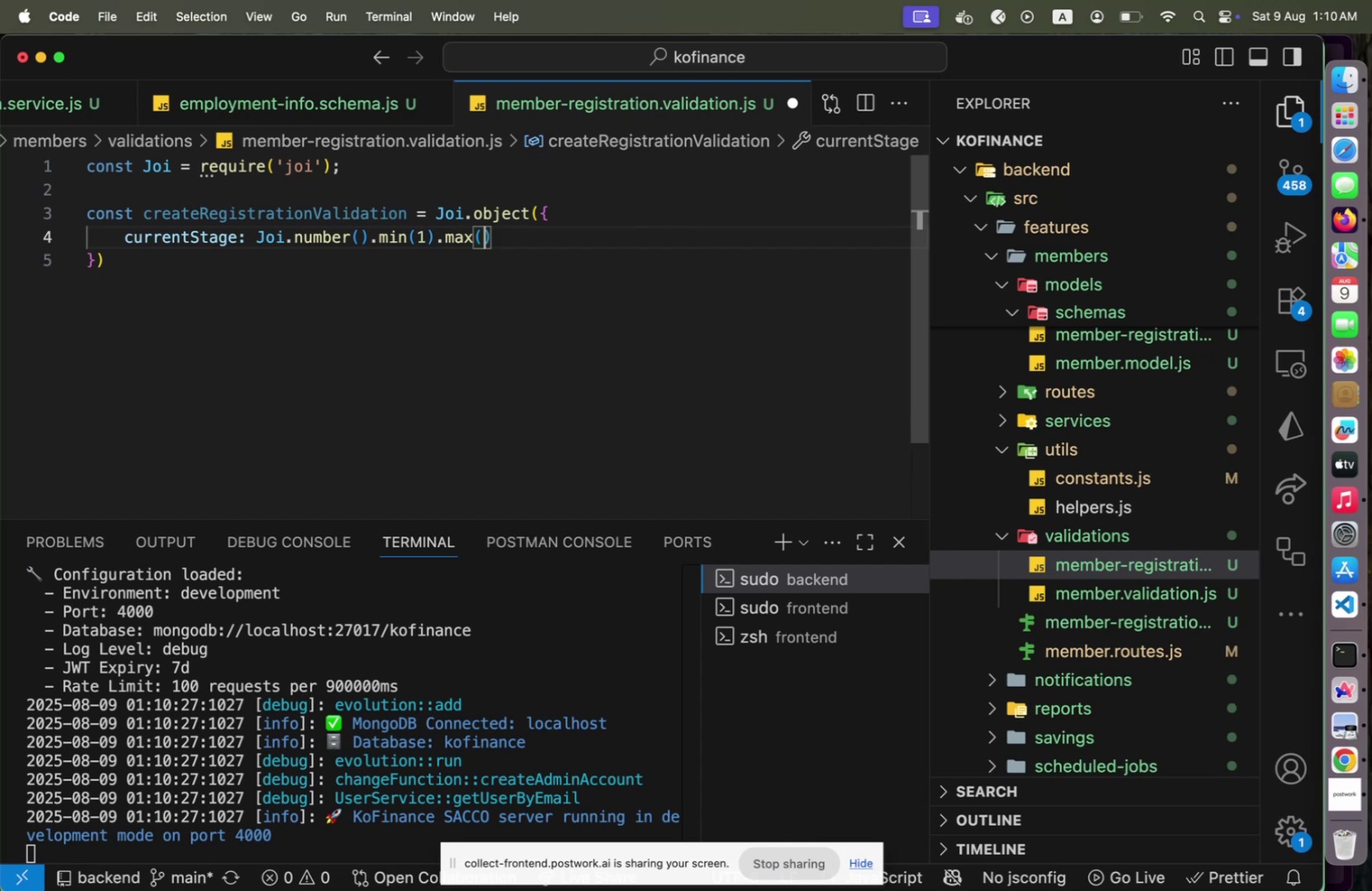 
type(MEM)
 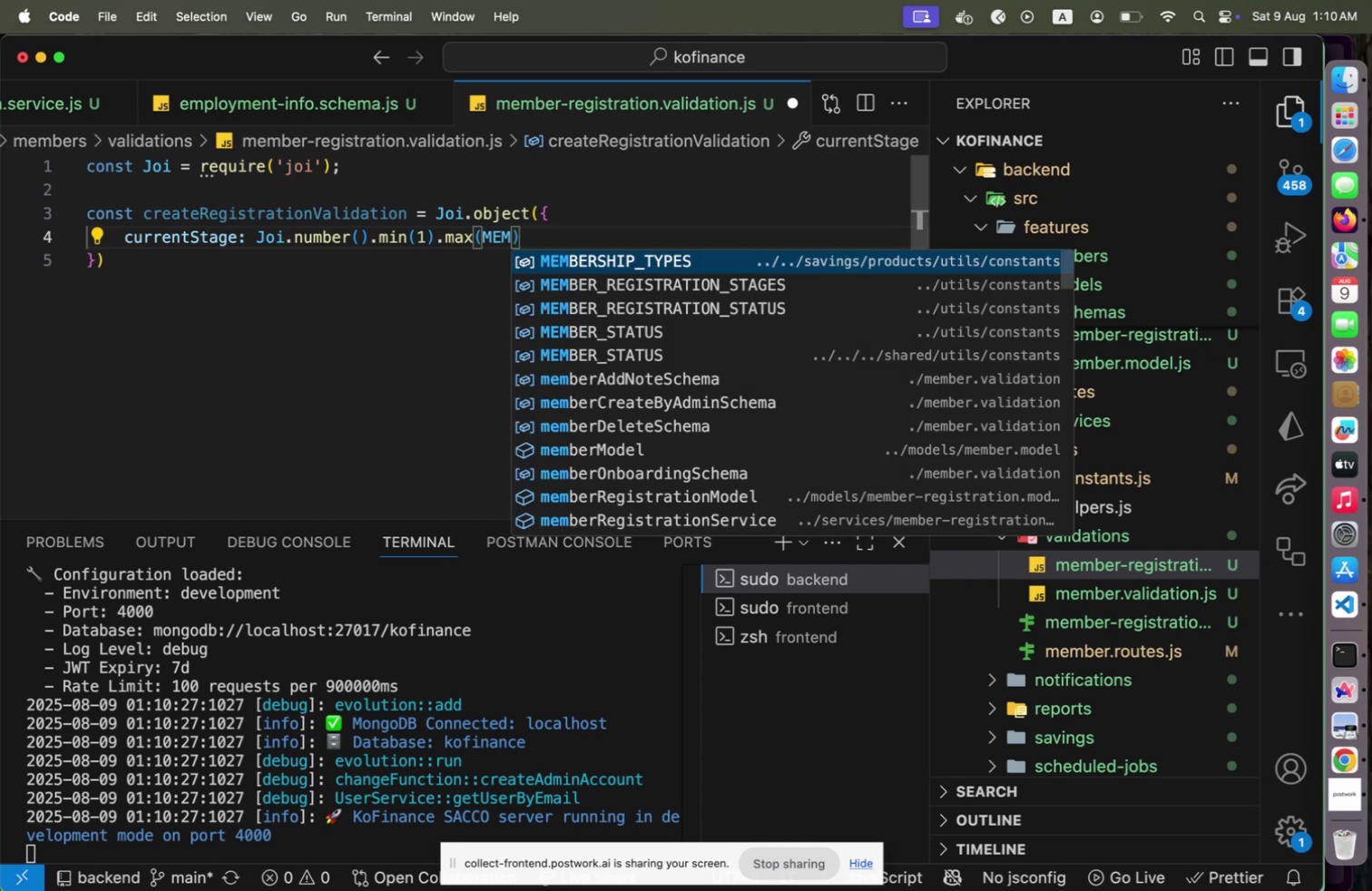 
key(ArrowDown)
 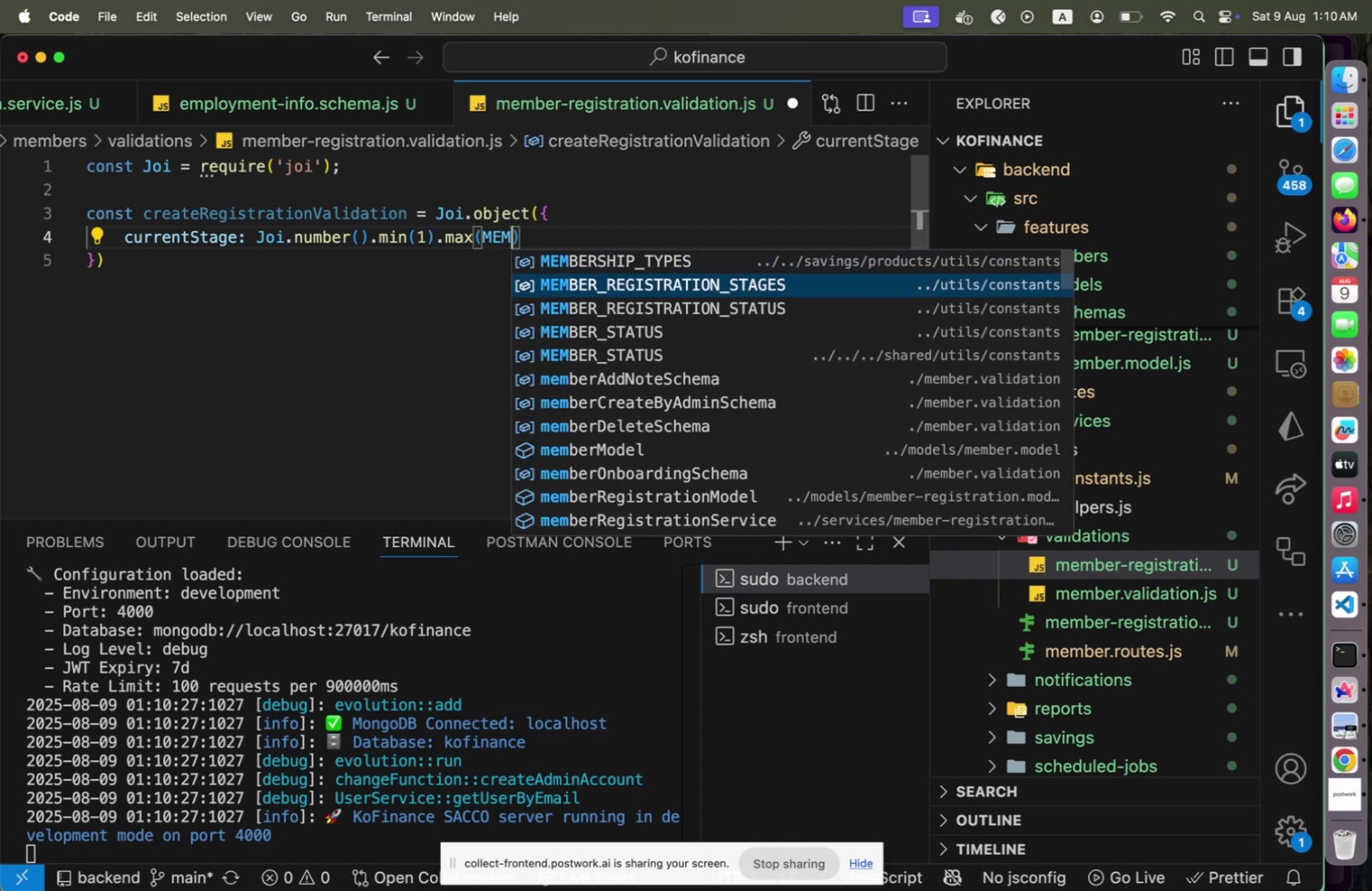 
key(Enter)
 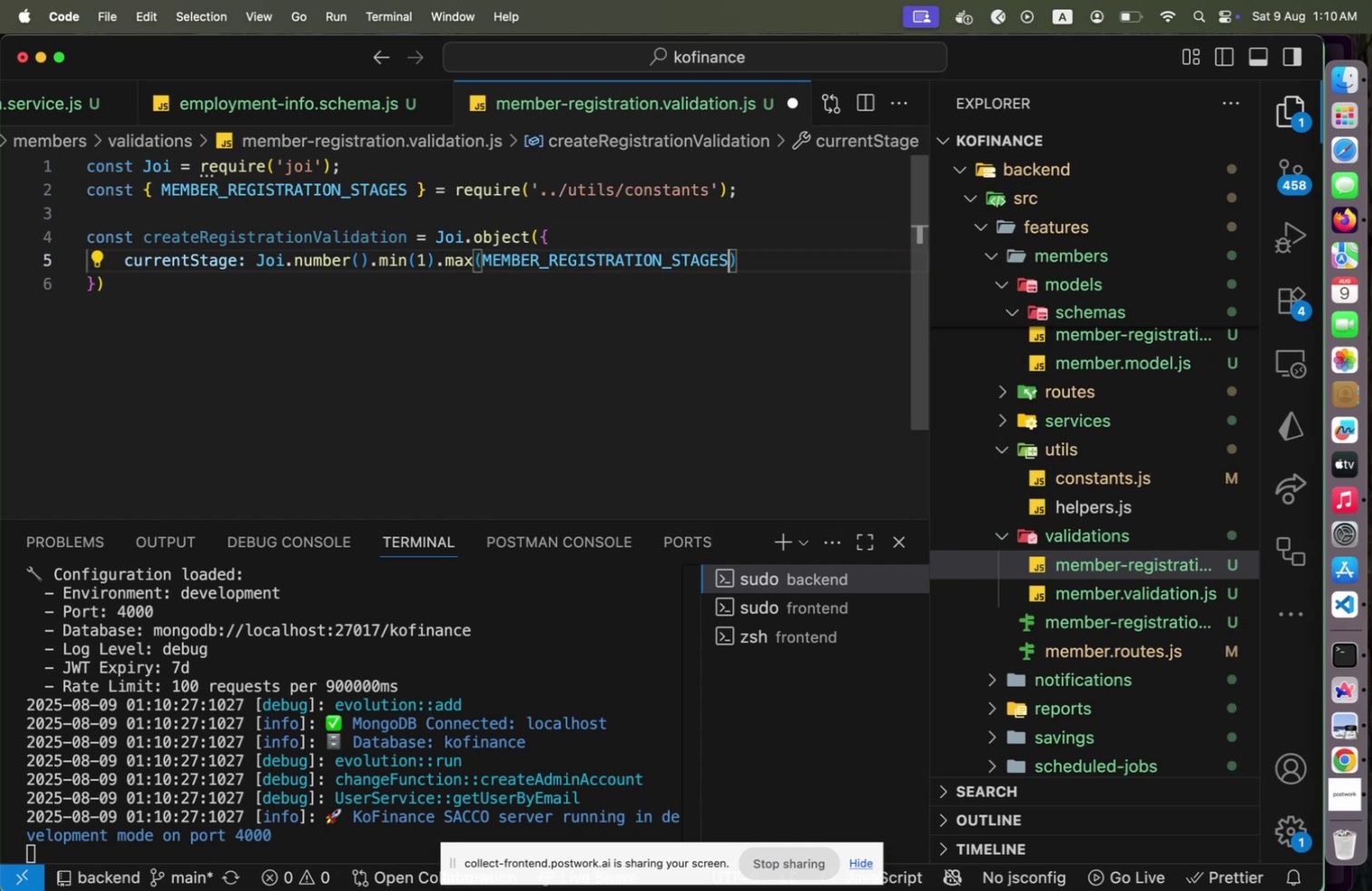 
type(.le)
 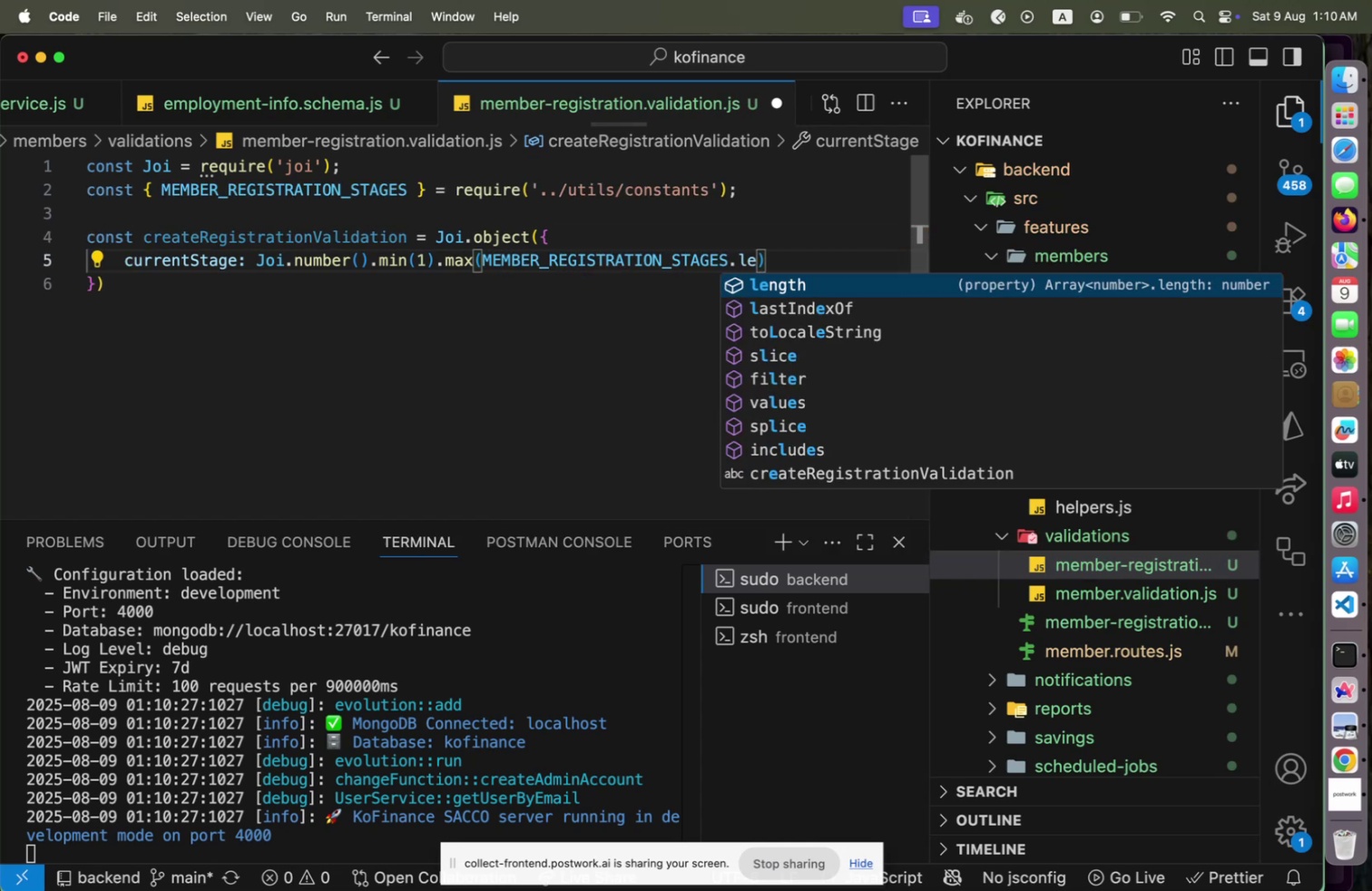 
key(Enter)
 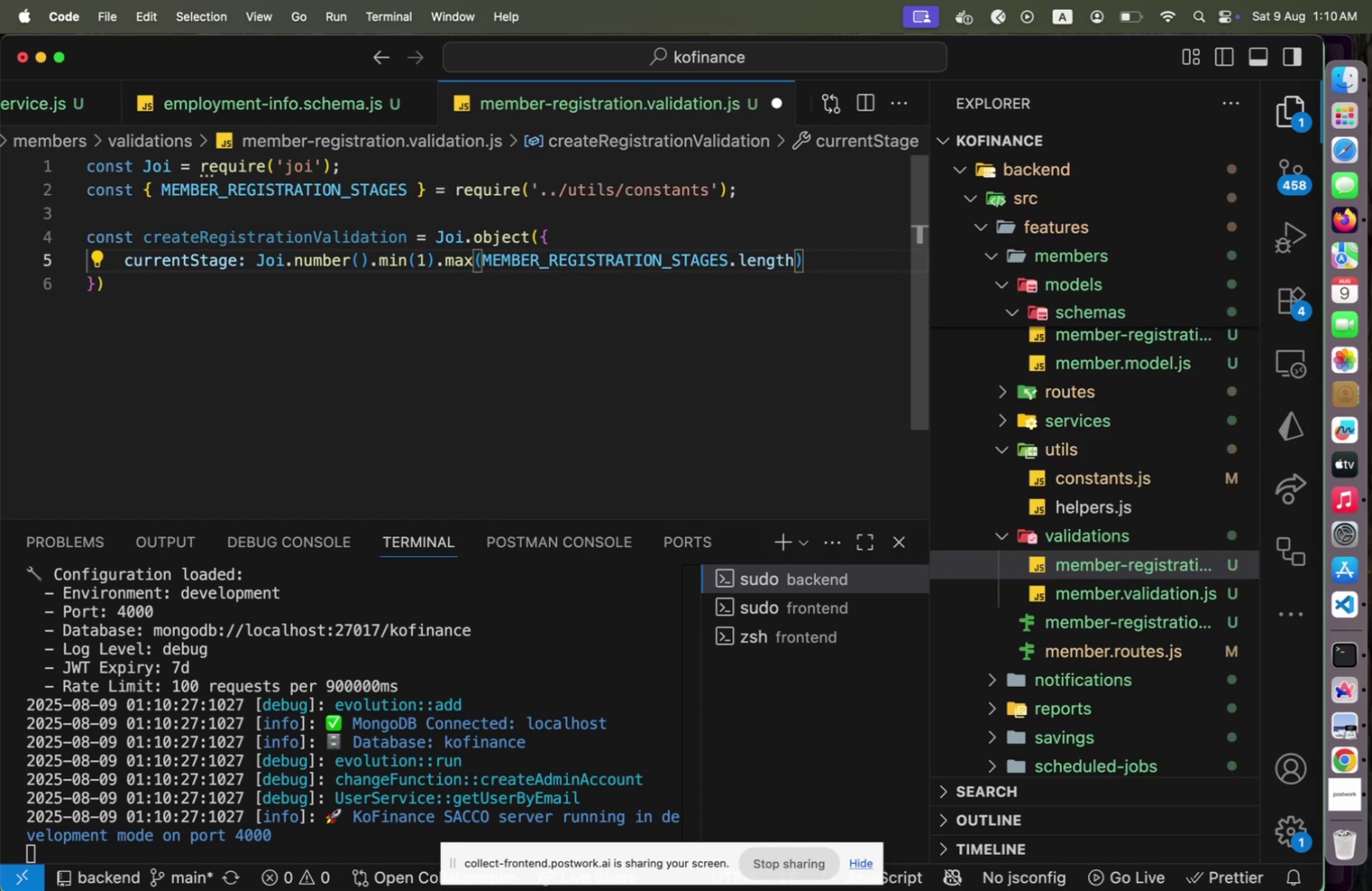 
key(Shift+9)
 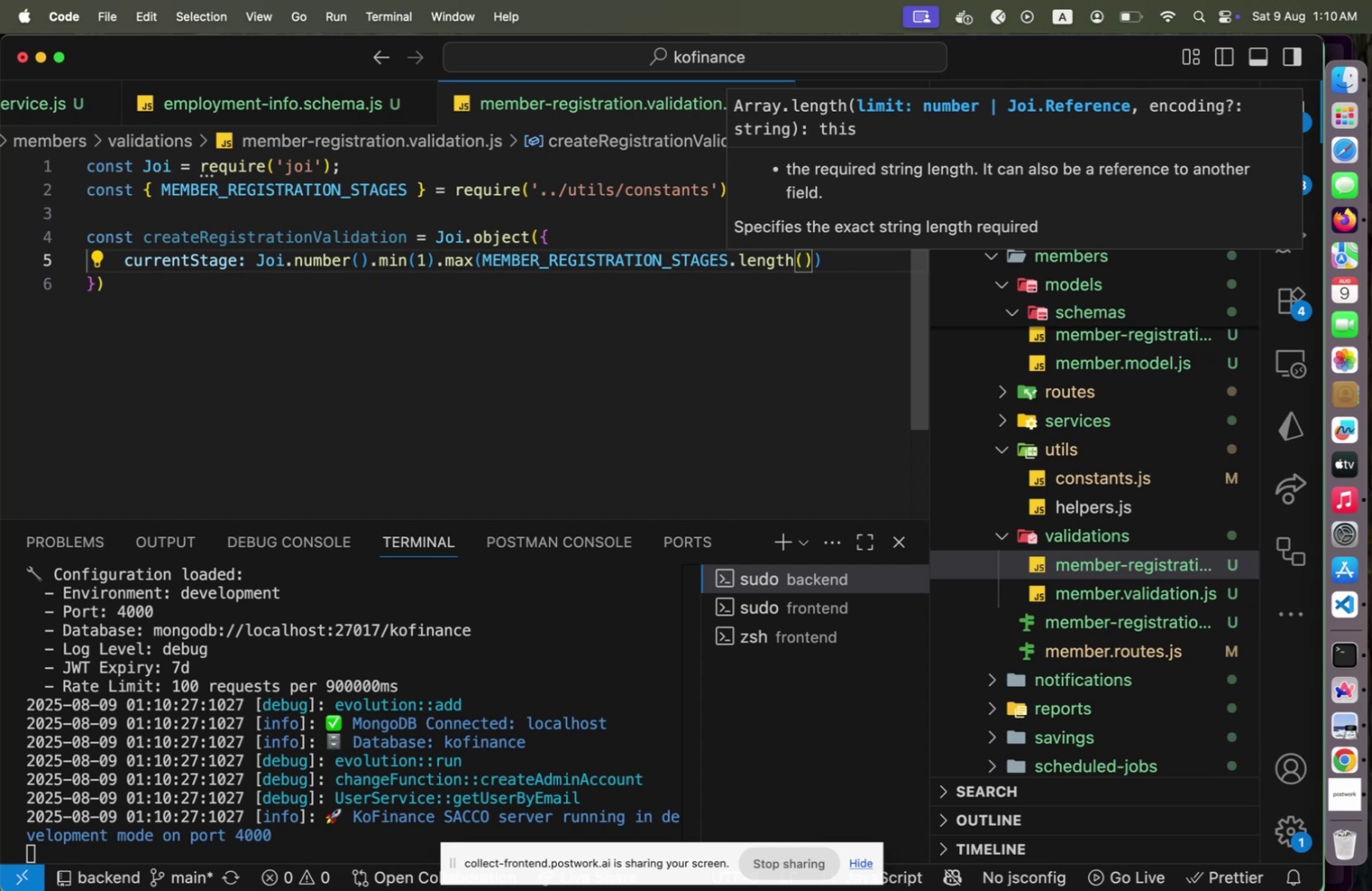 
wait(8.79)
 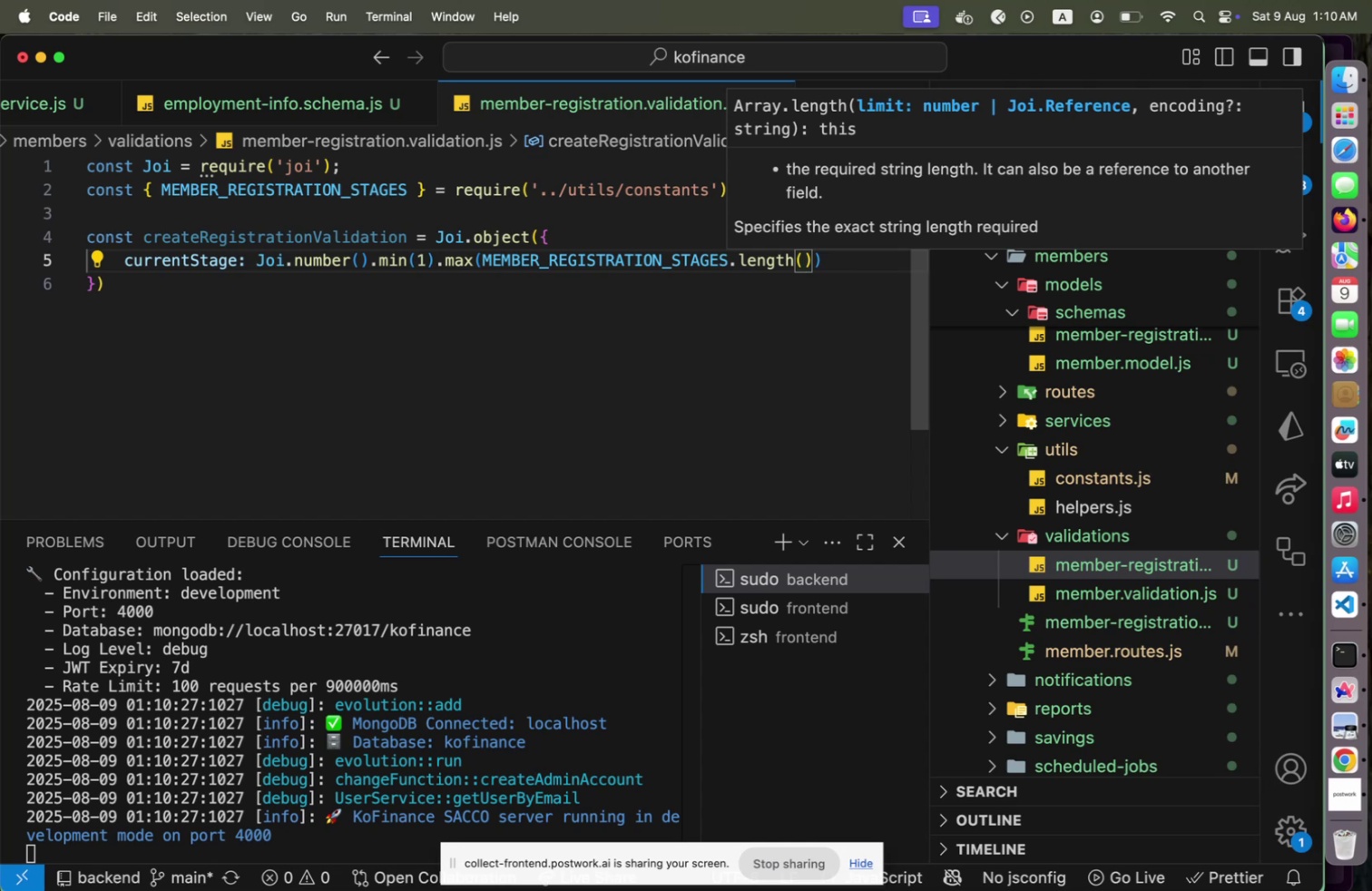 
key(Backspace)
 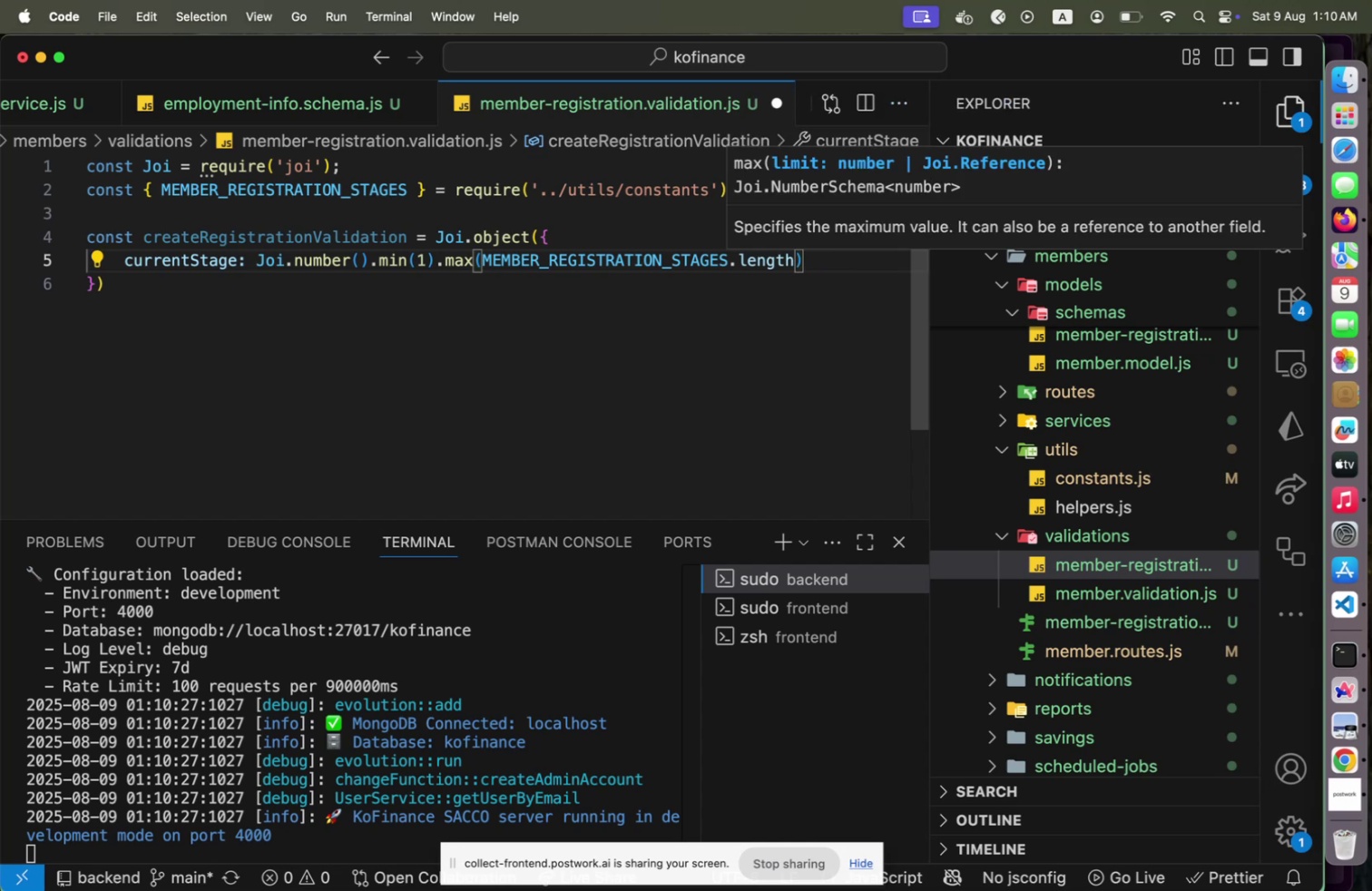 
key(ArrowLeft)
 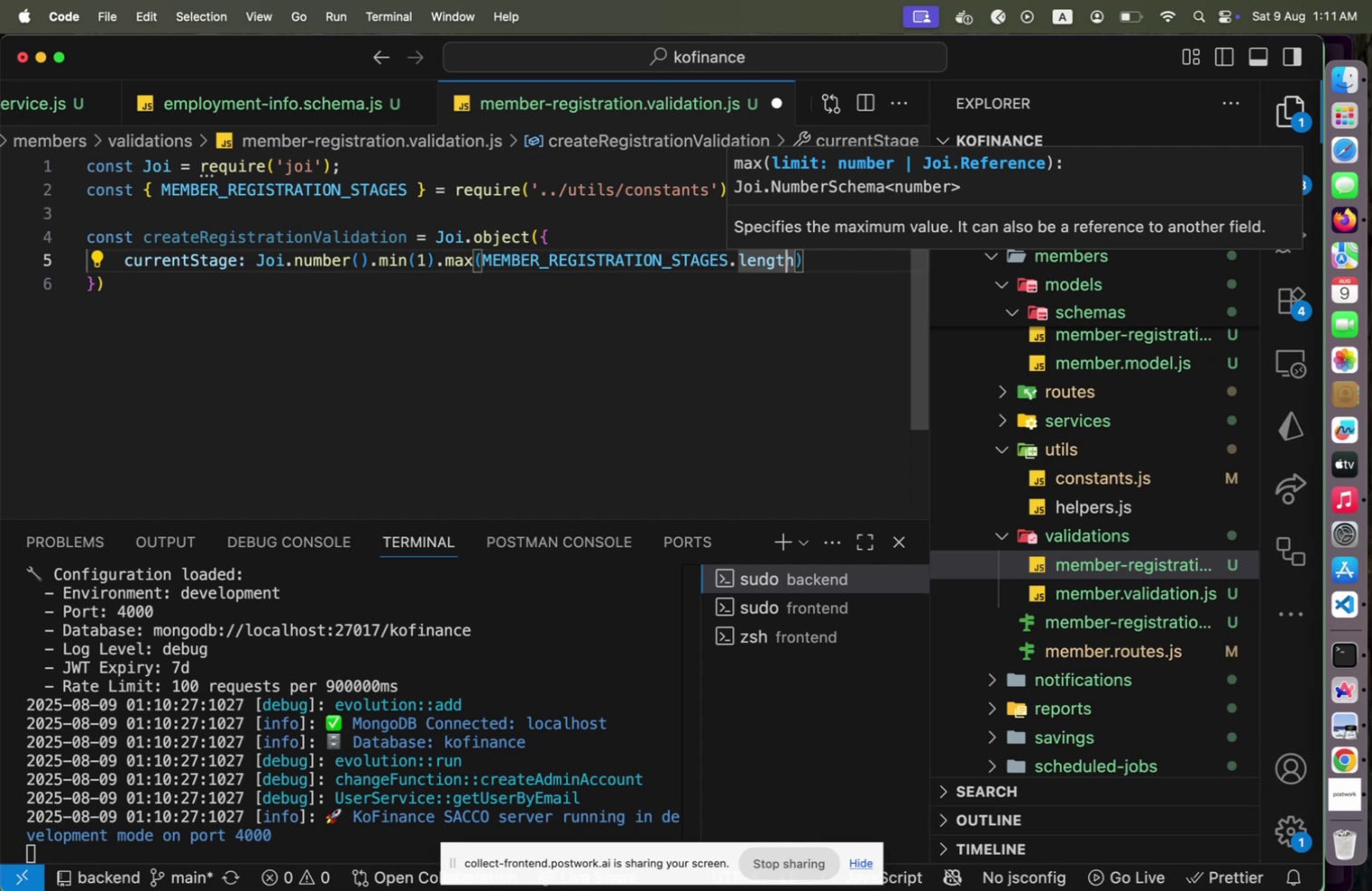 
key(ArrowRight)
 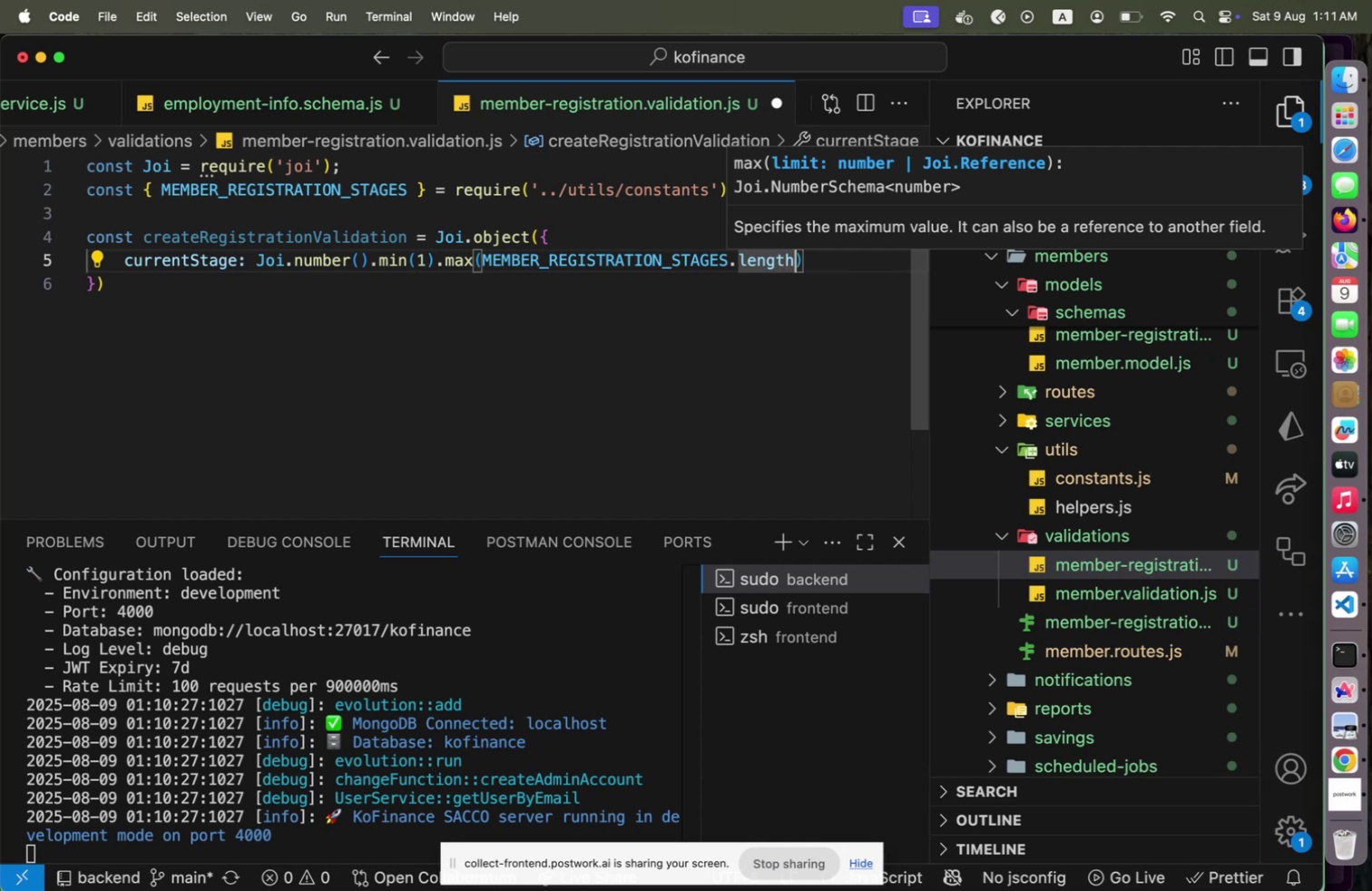 
key(ArrowRight)
 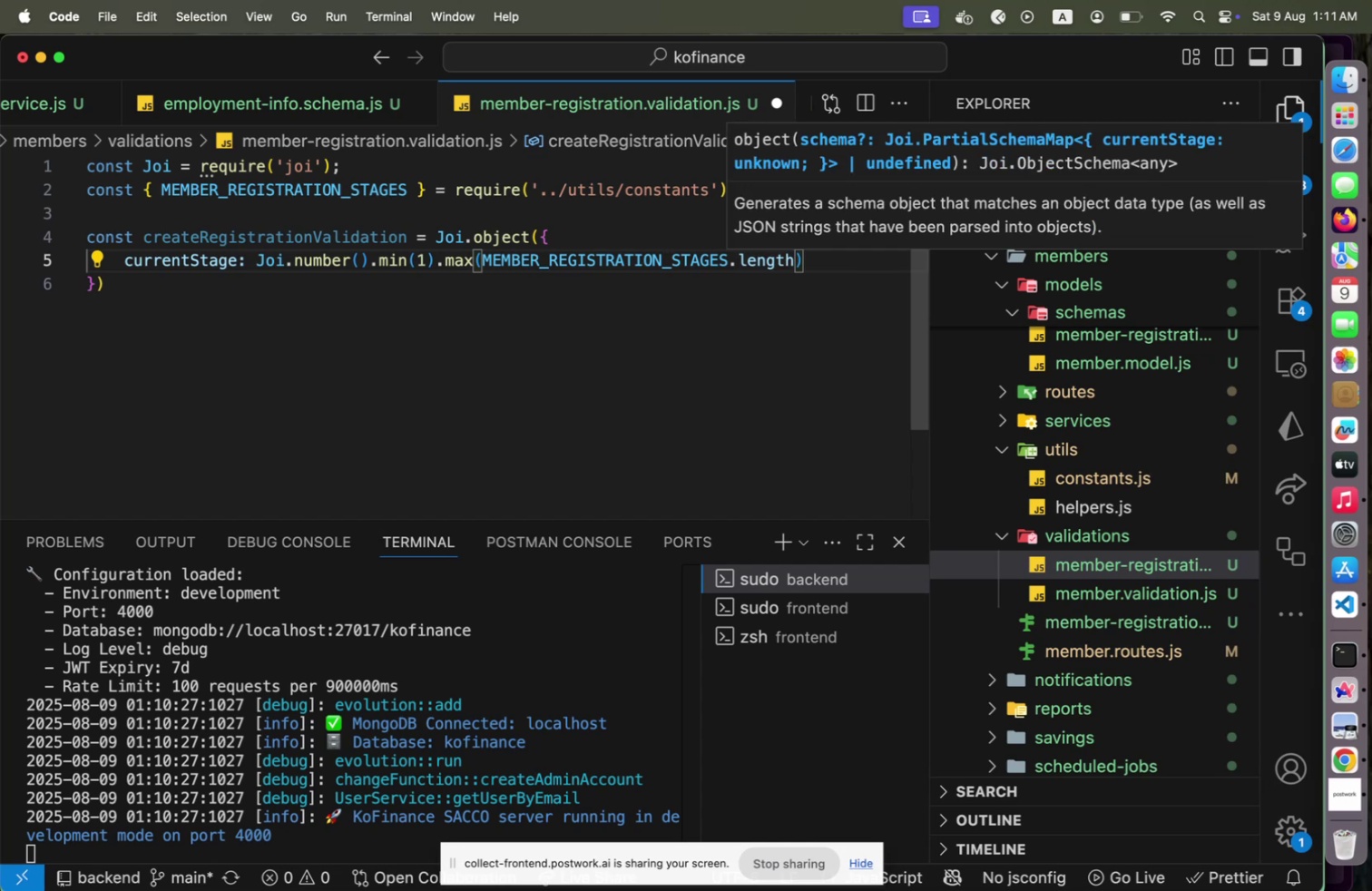 
type(.re)
 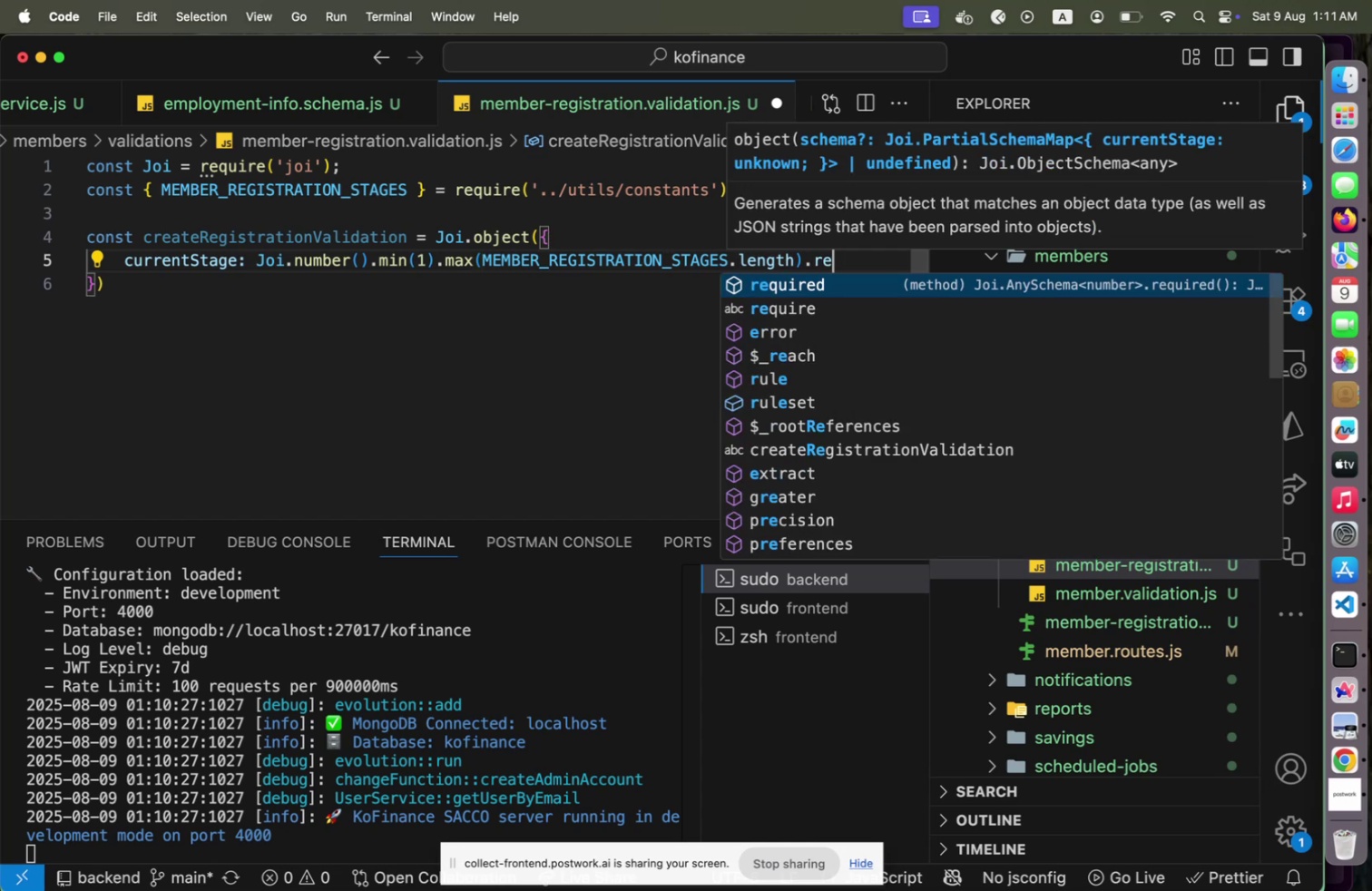 
key(Enter)
 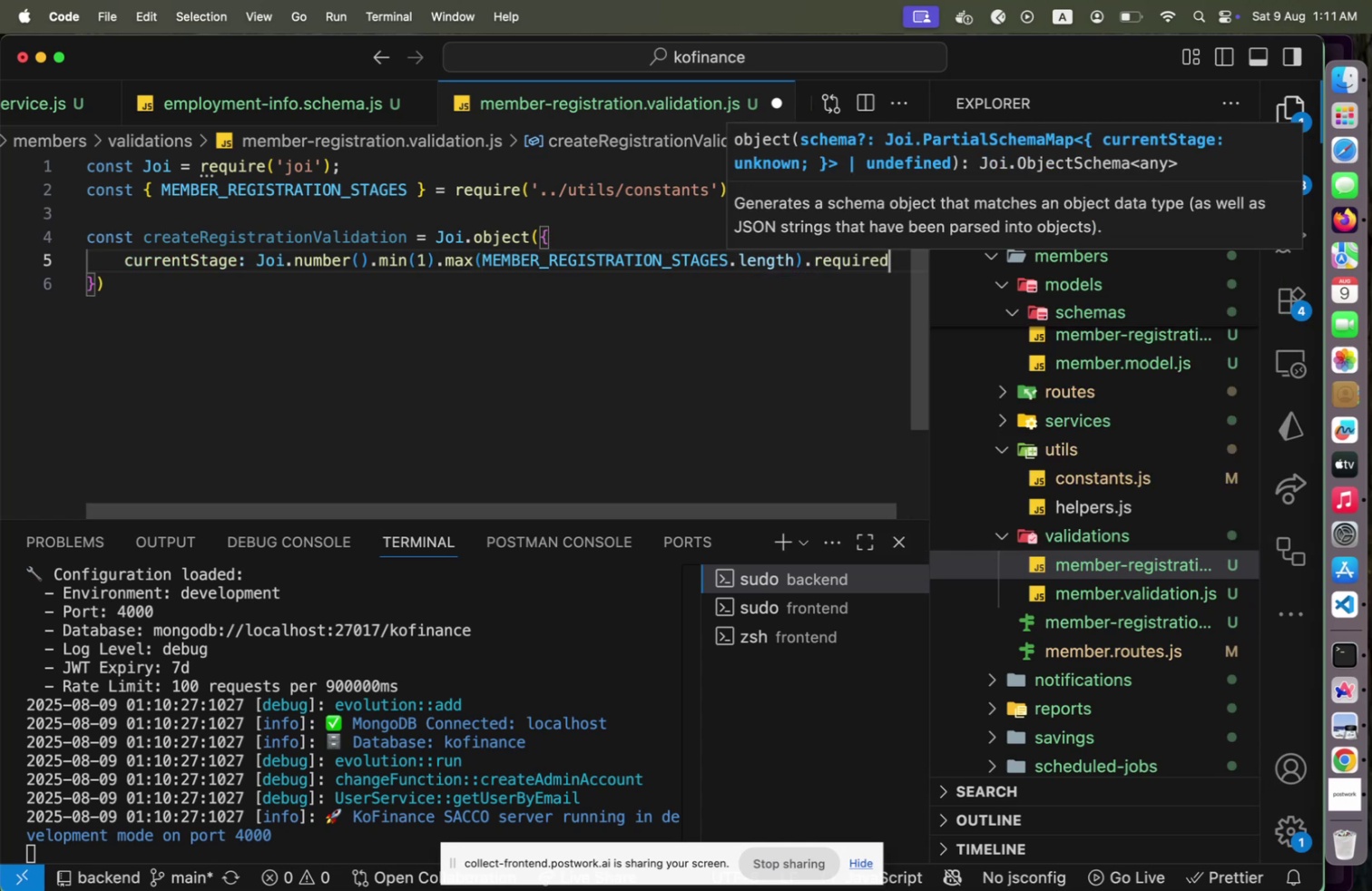 
hold_key(key=ShiftLeft, duration=2.06)
 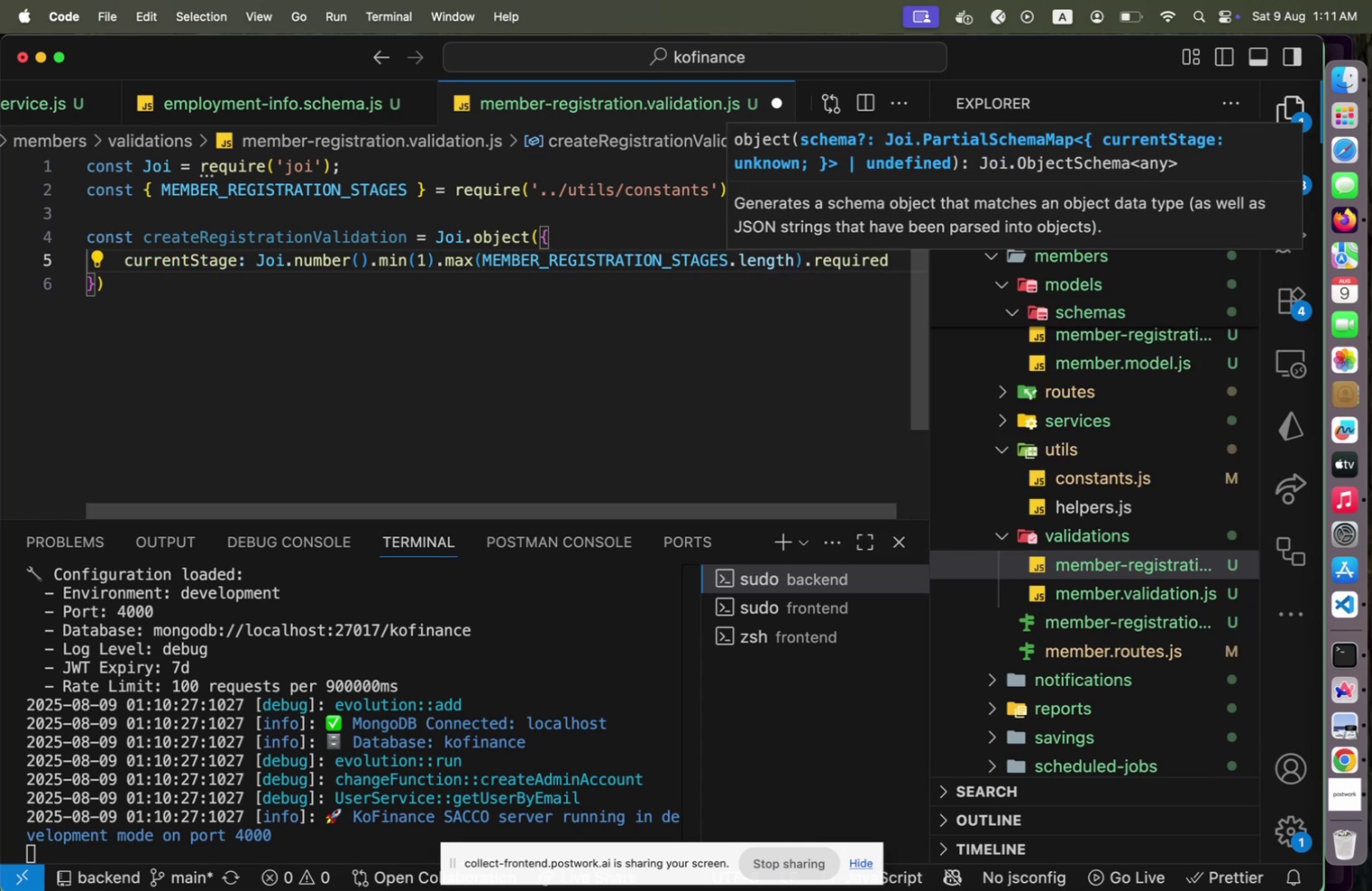 
hold_key(key=Backspace, duration=1.06)
 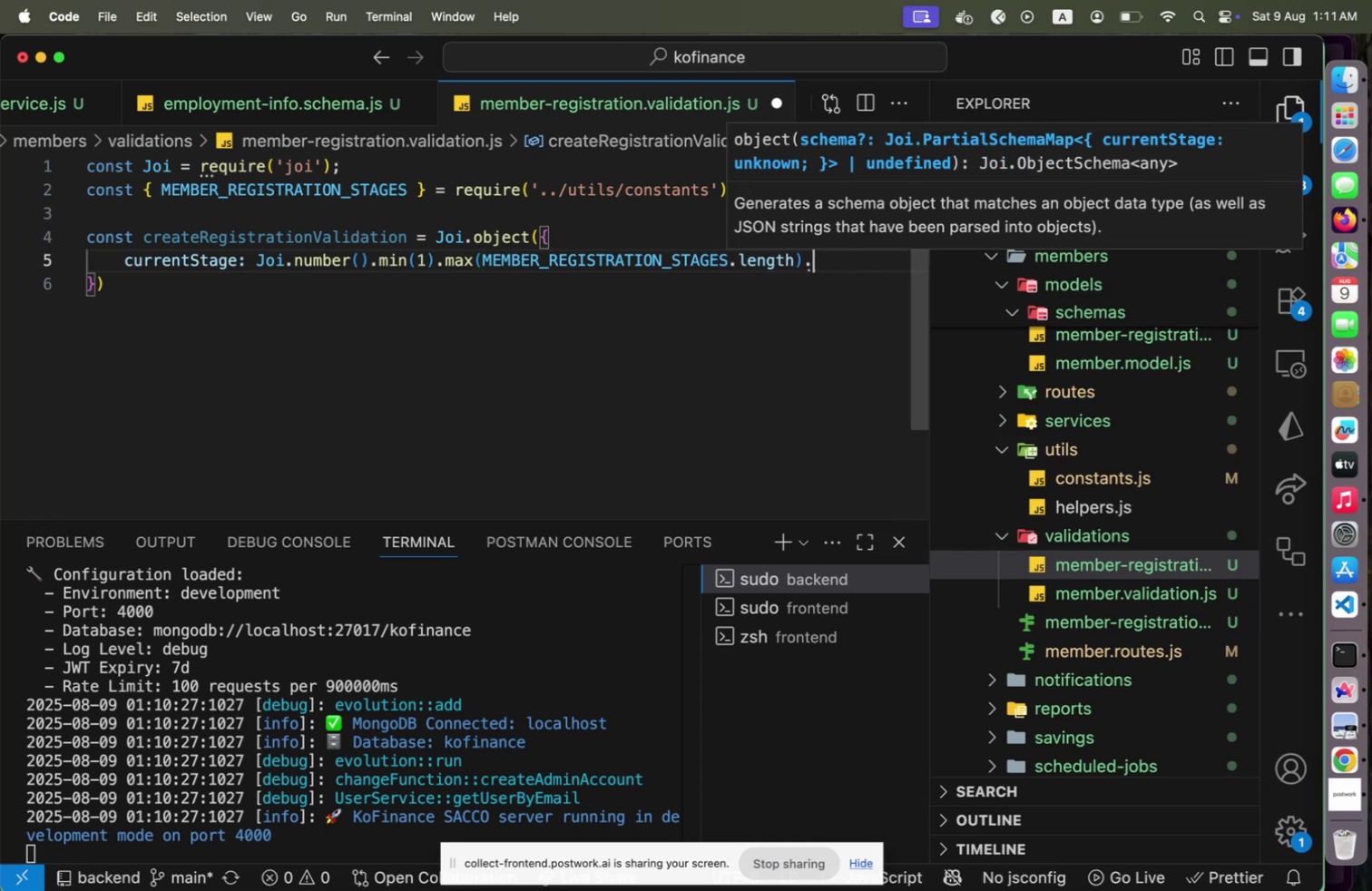 
key(Backspace)
 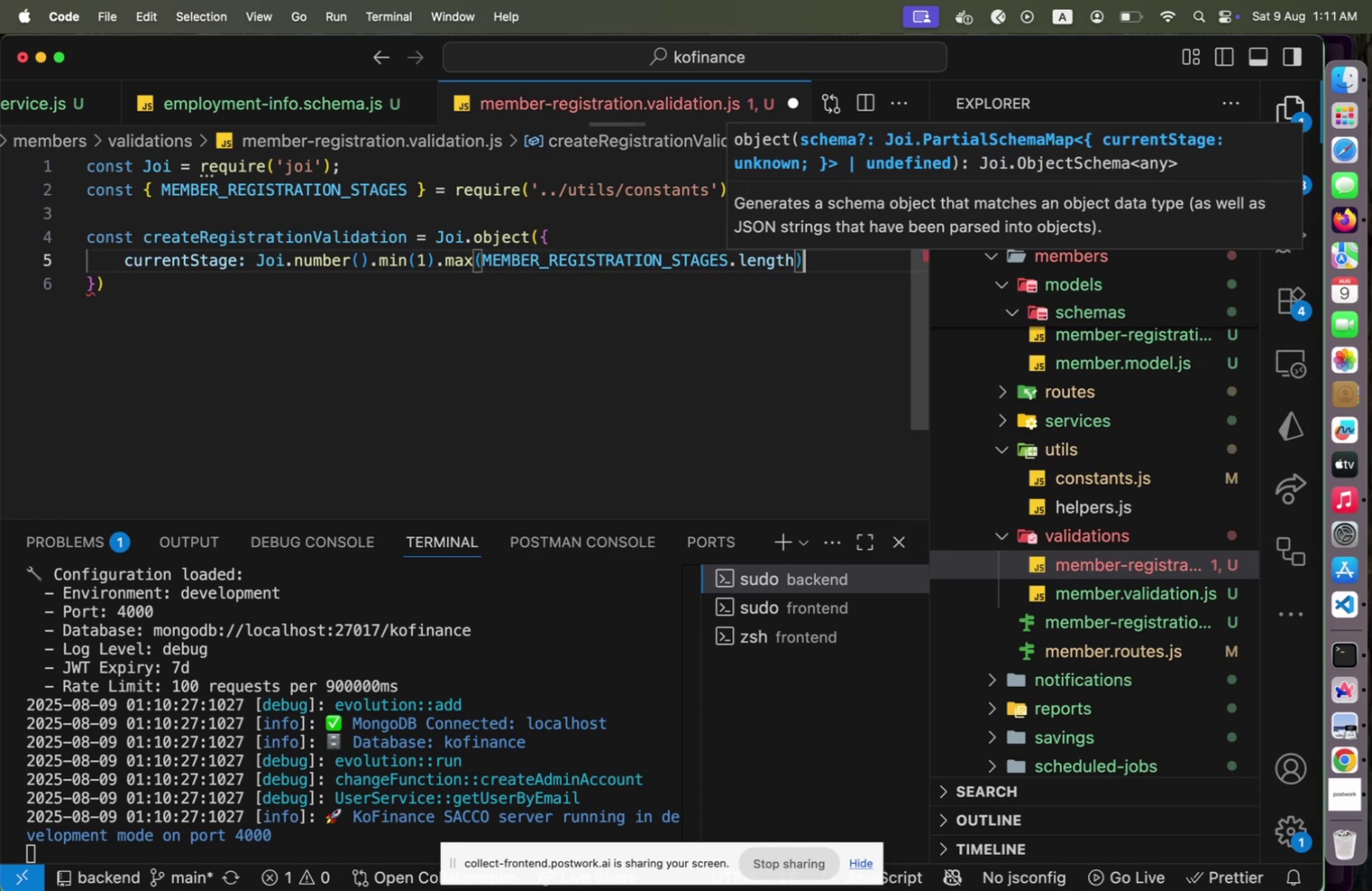 
key(Comma)
 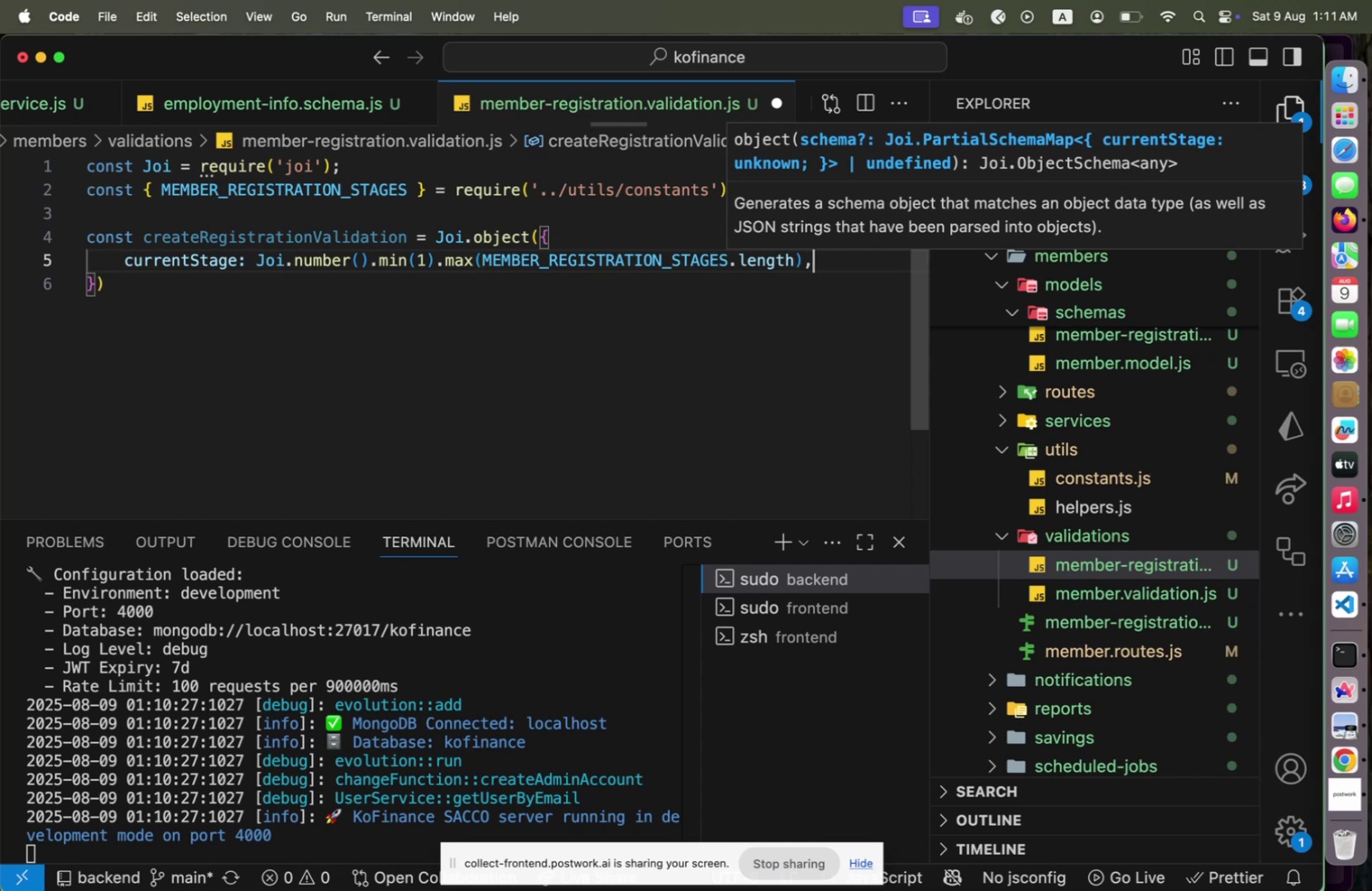 
key(Enter)
 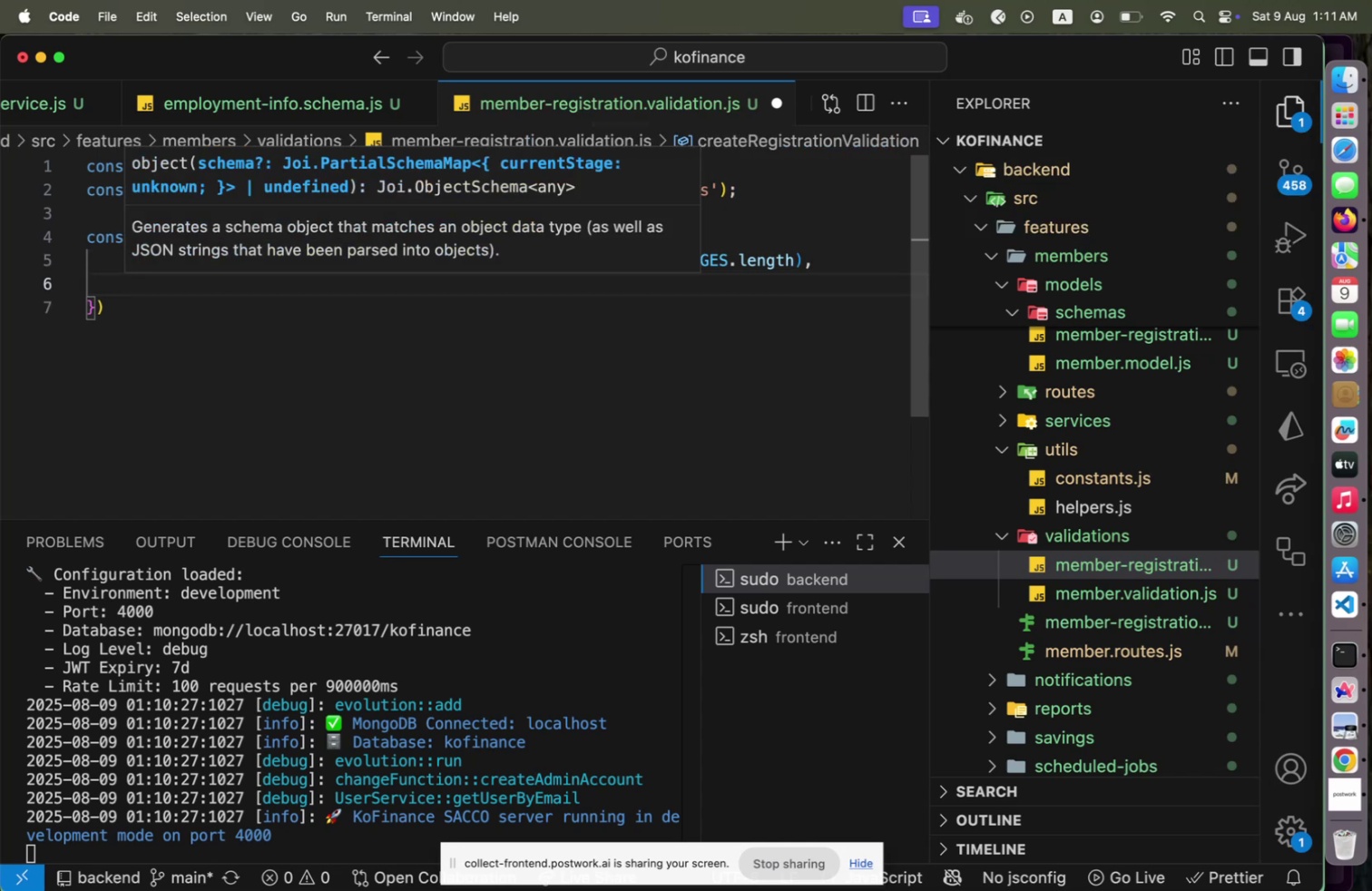 
type(status: Joi.string().v)
 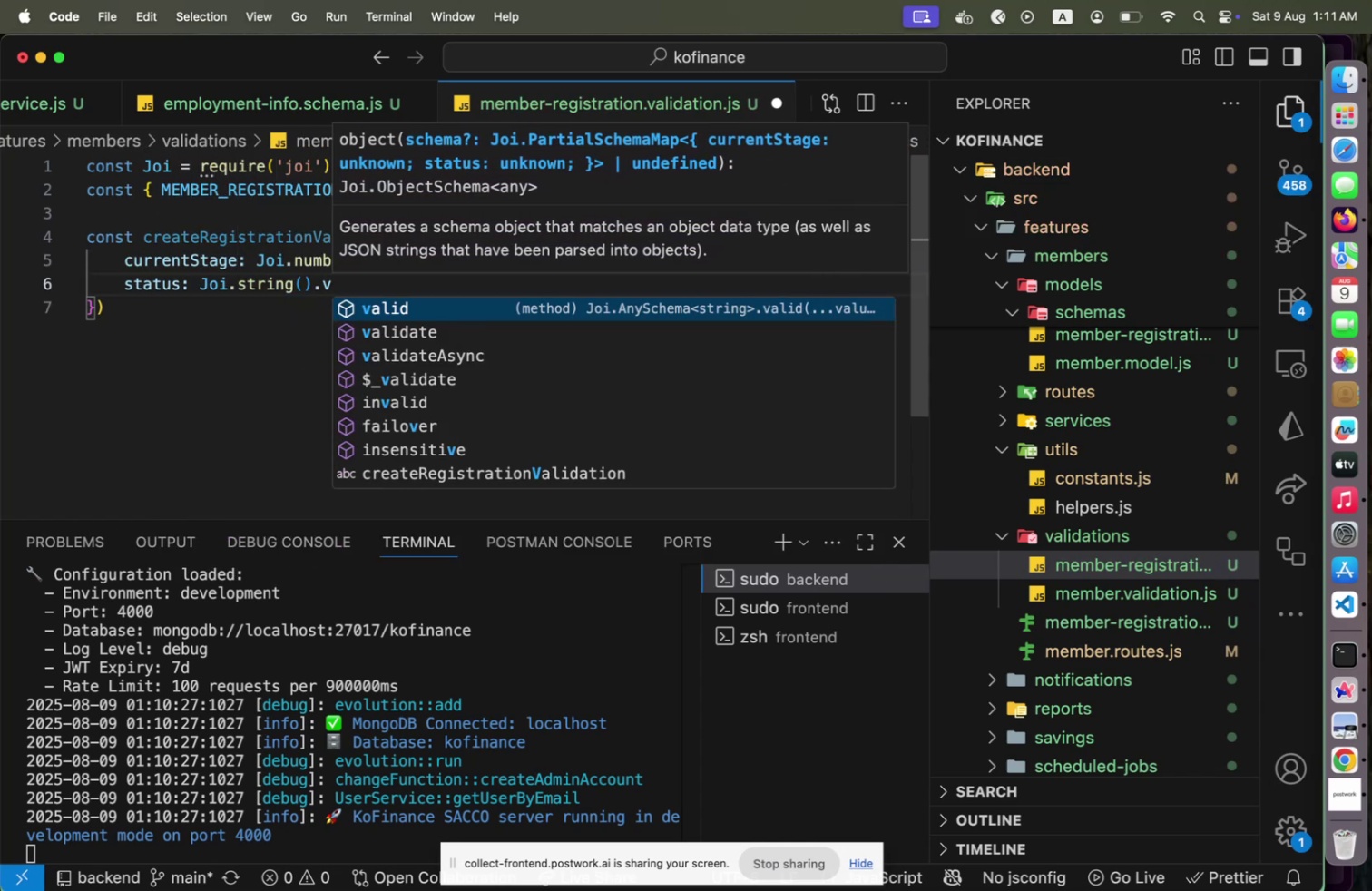 
 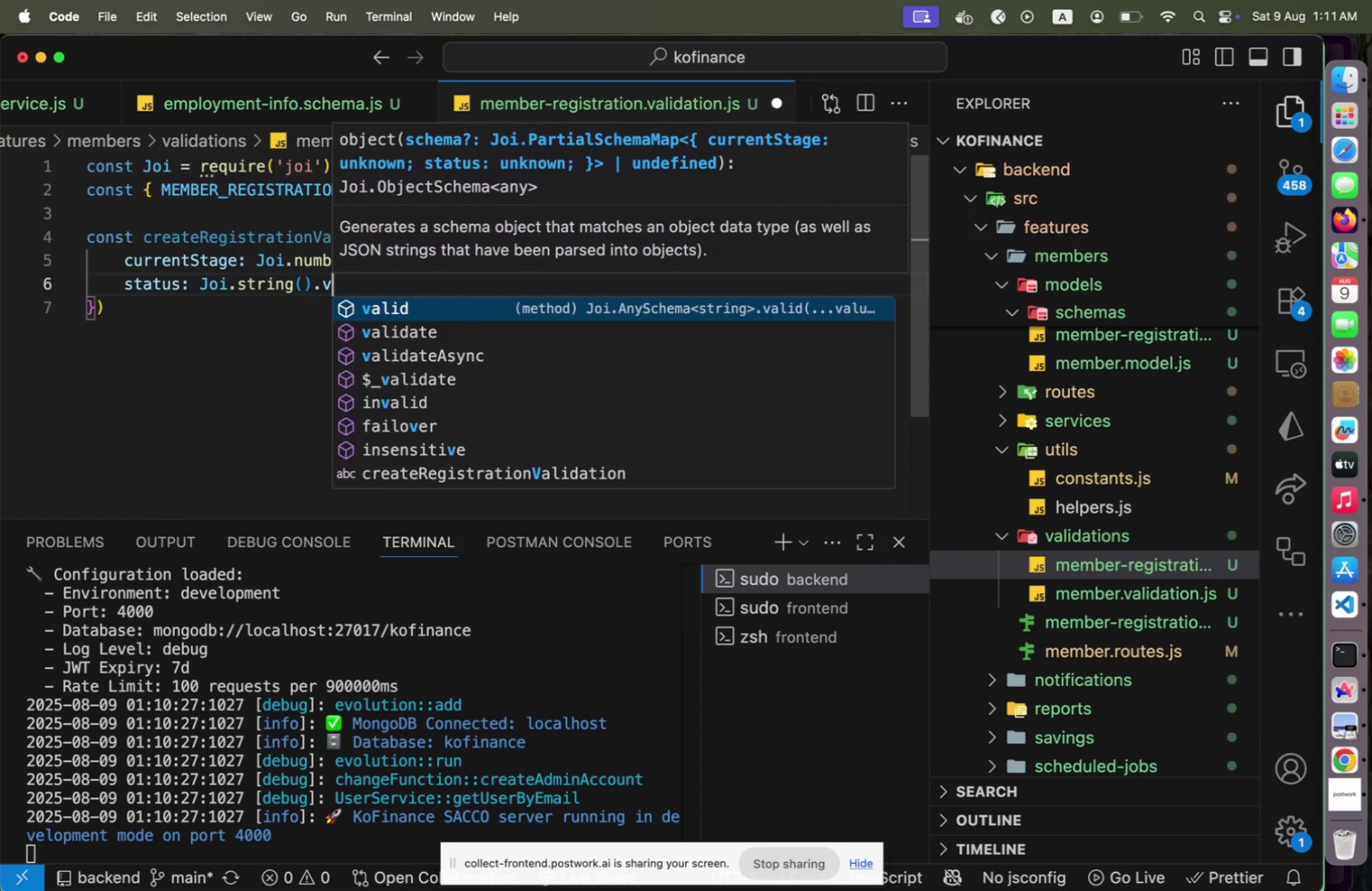 
key(Enter)
 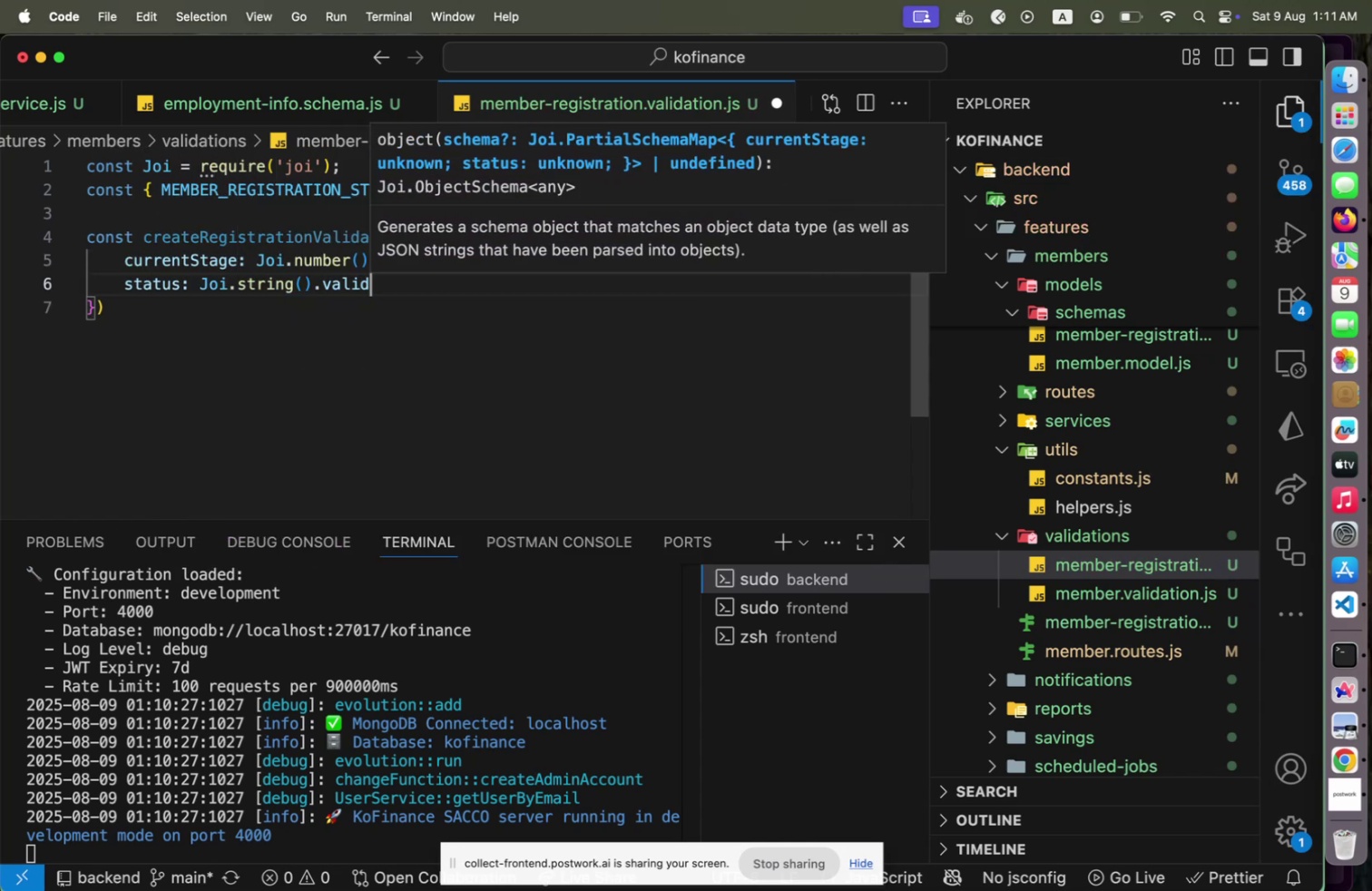 
type((...Object.v)
 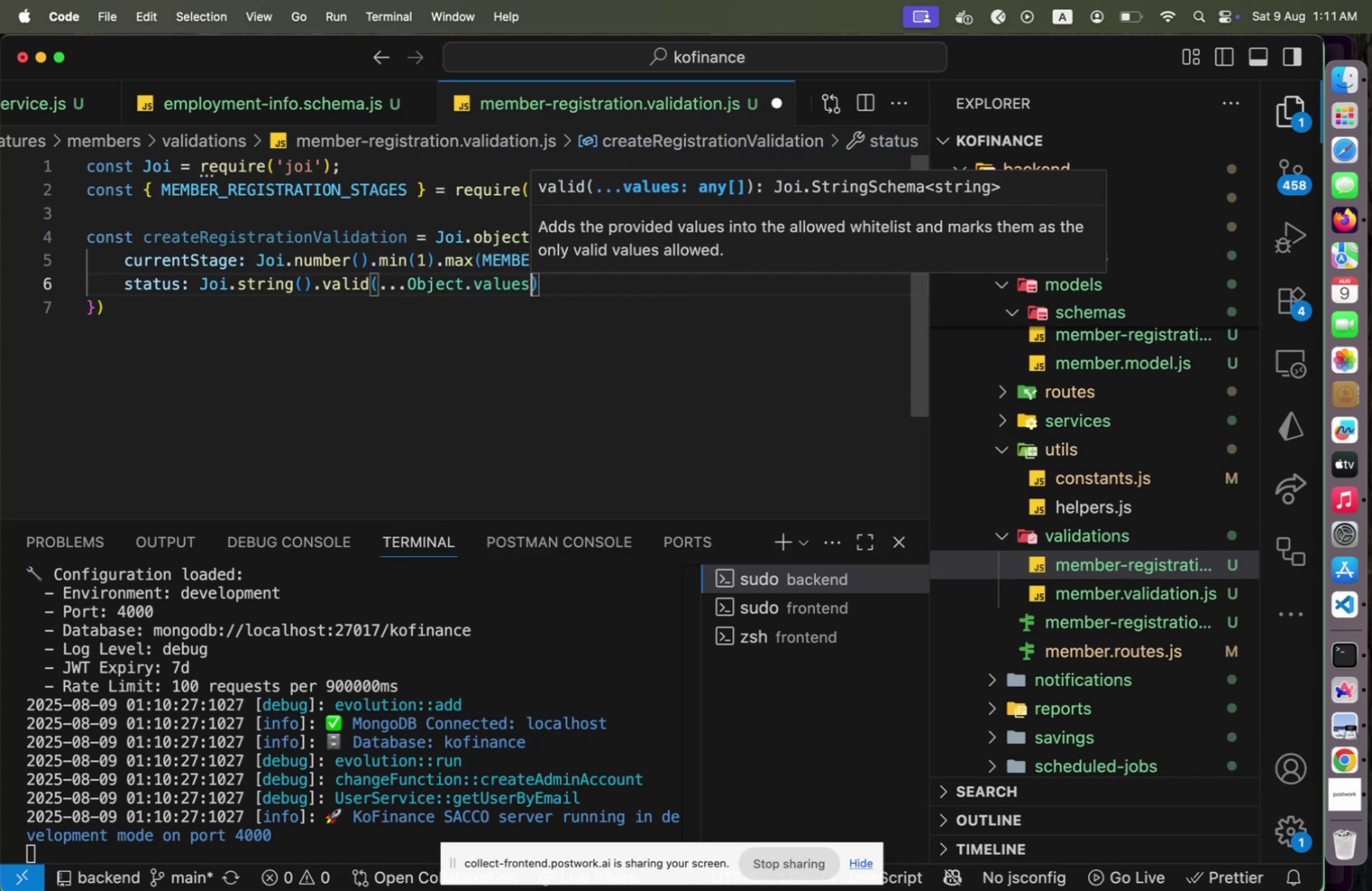 
 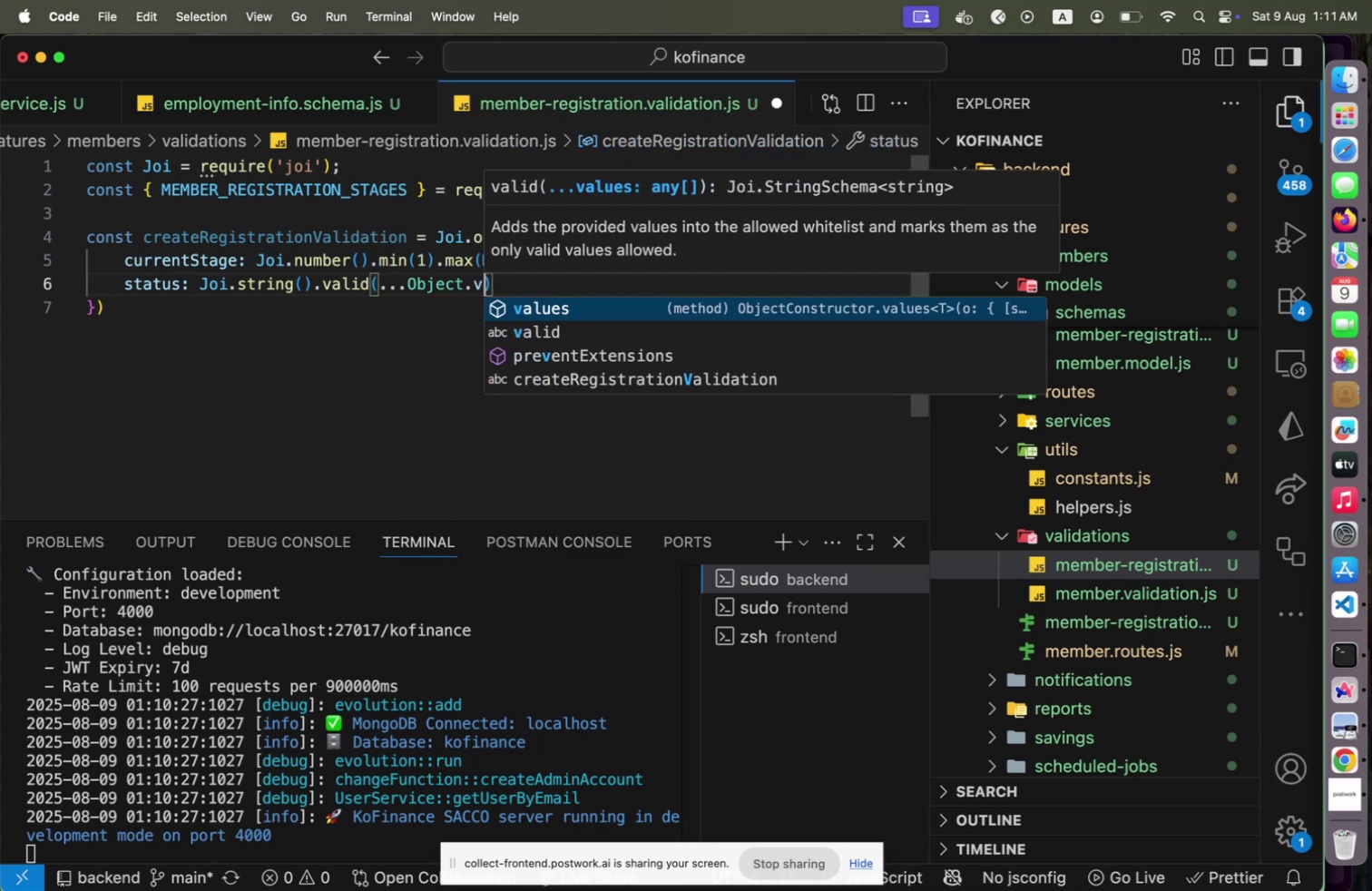 
key(Enter)
 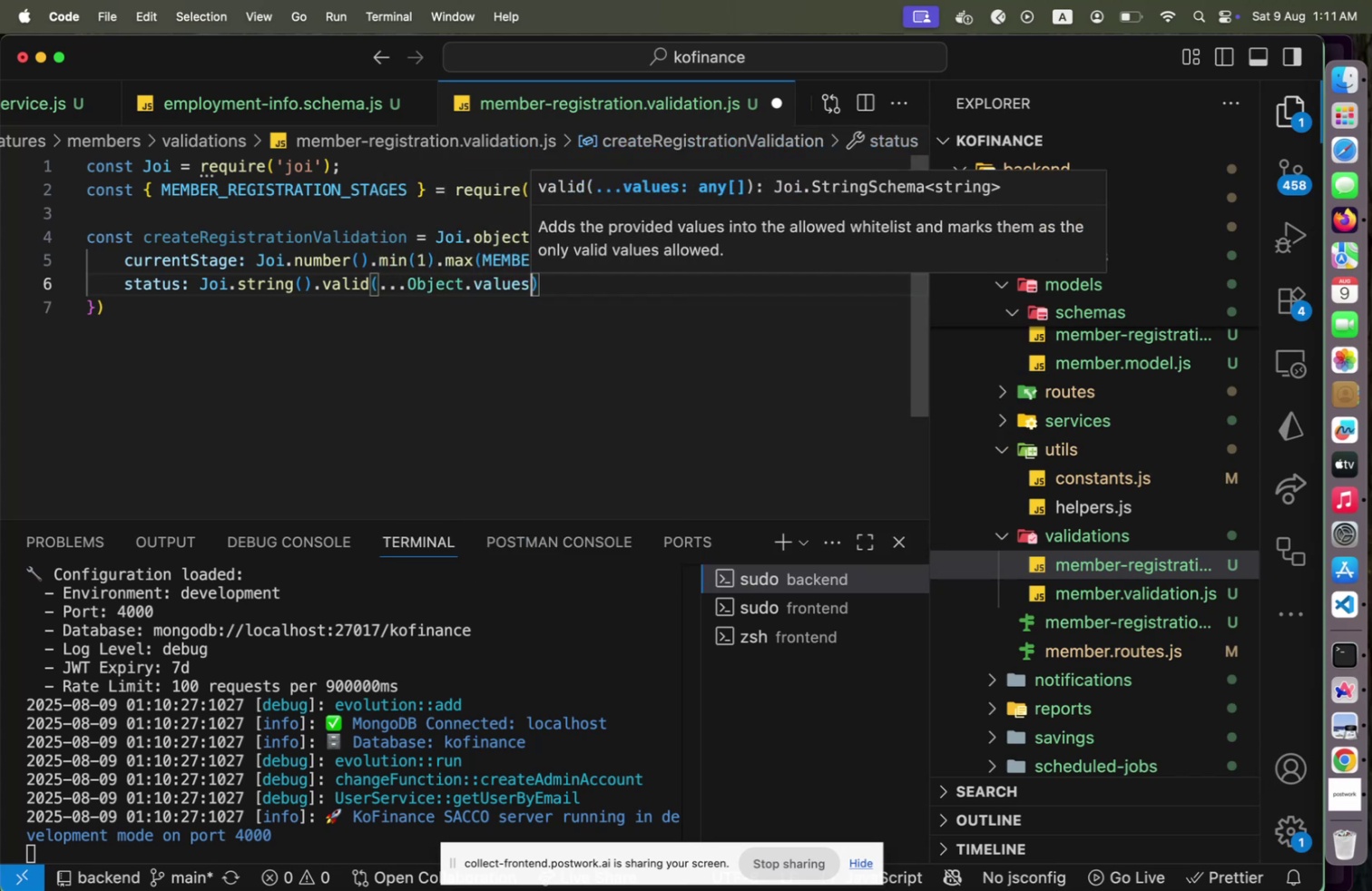 
type((MEMBER)
 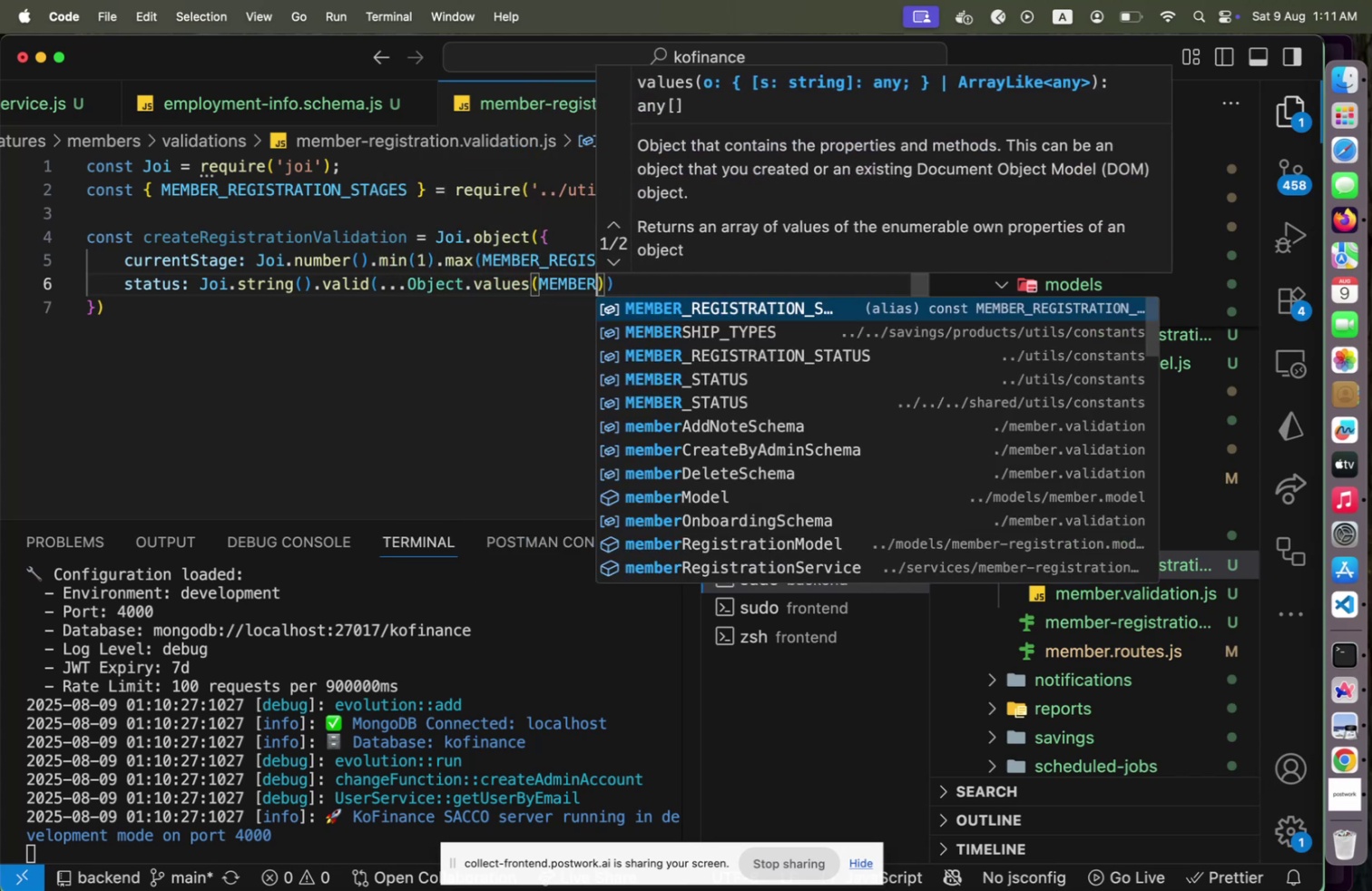 
key(ArrowDown)
 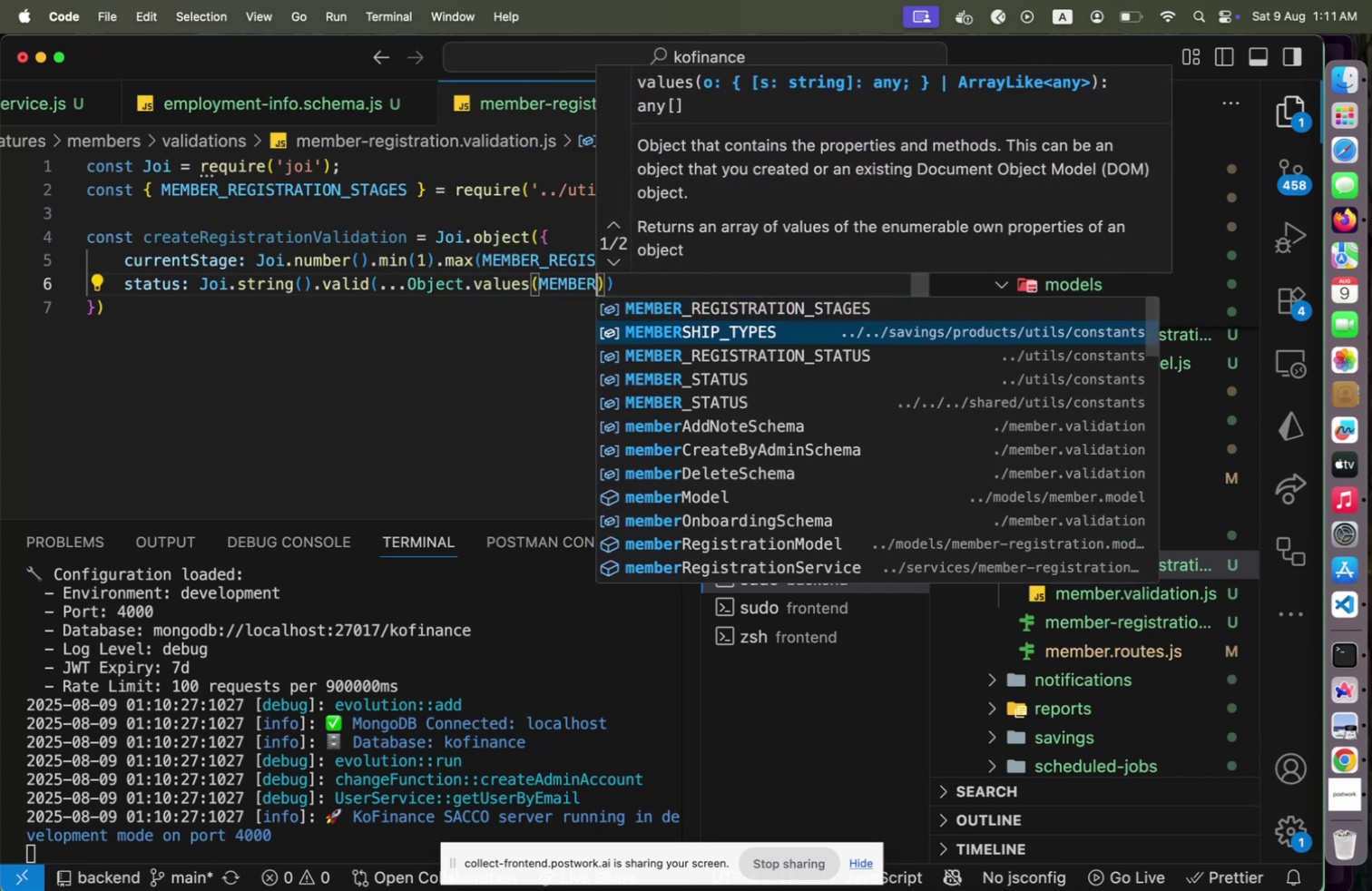 
key(ArrowDown)
 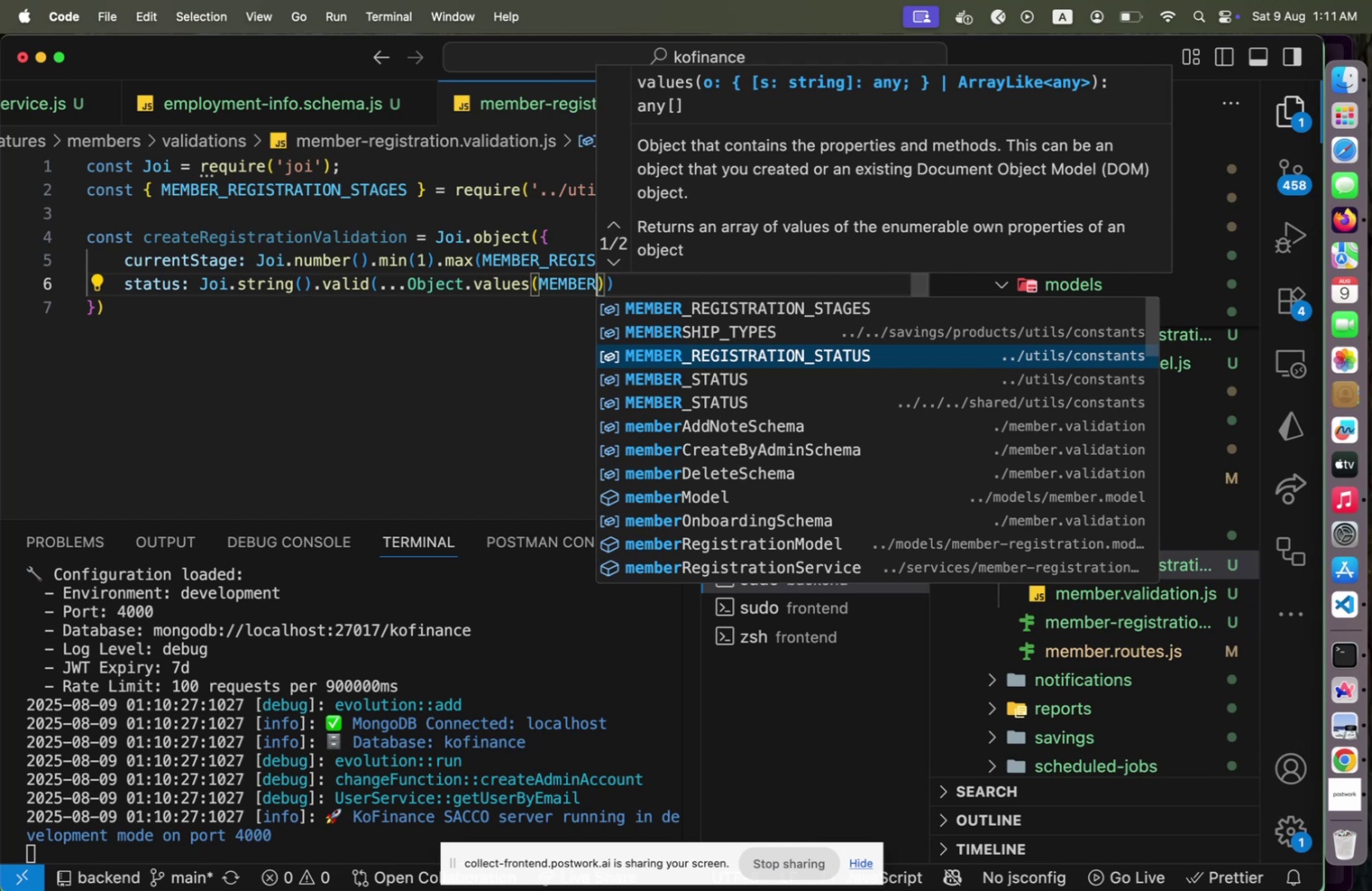 
wait(21.77)
 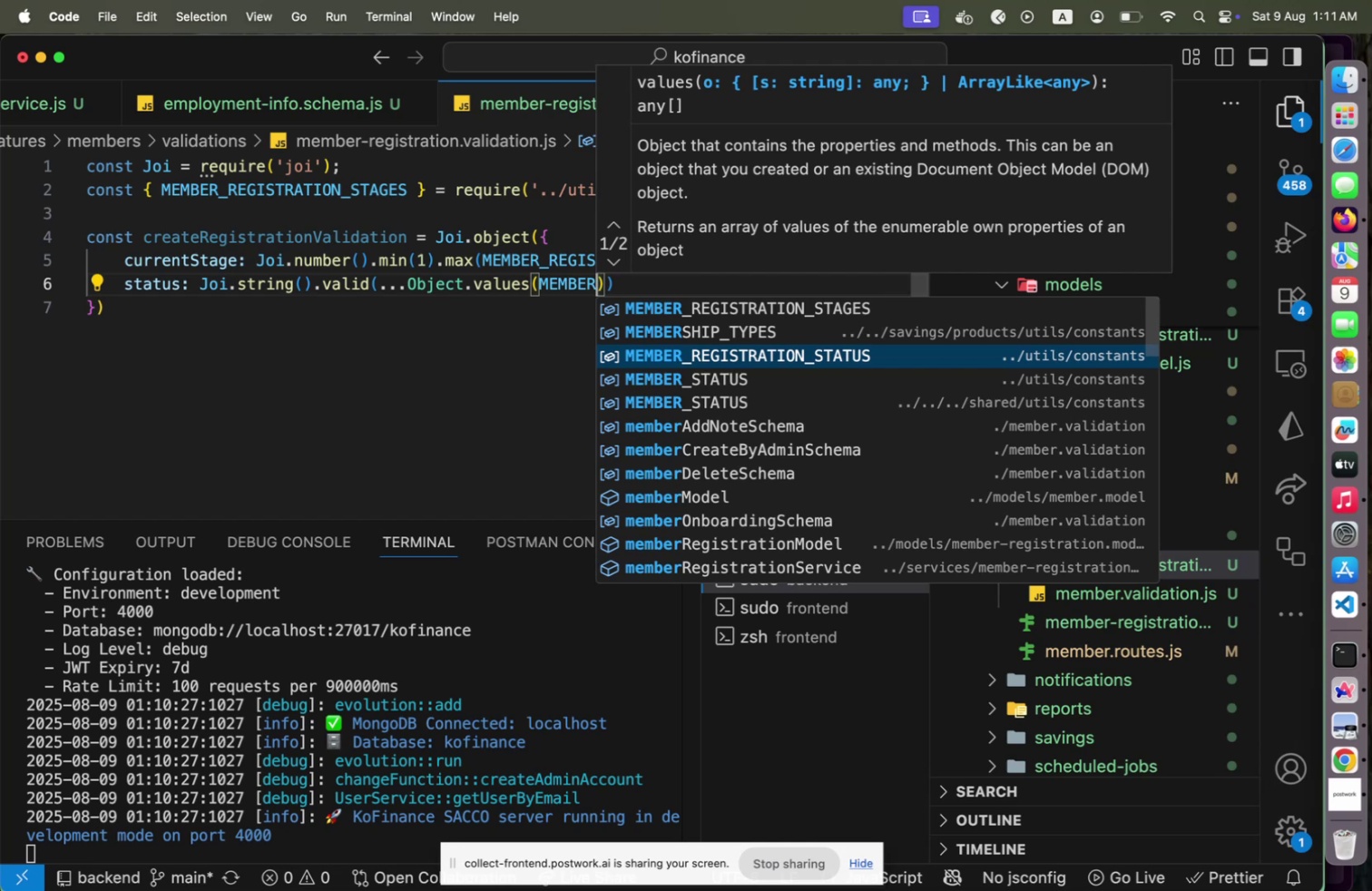 
key(Enter)
 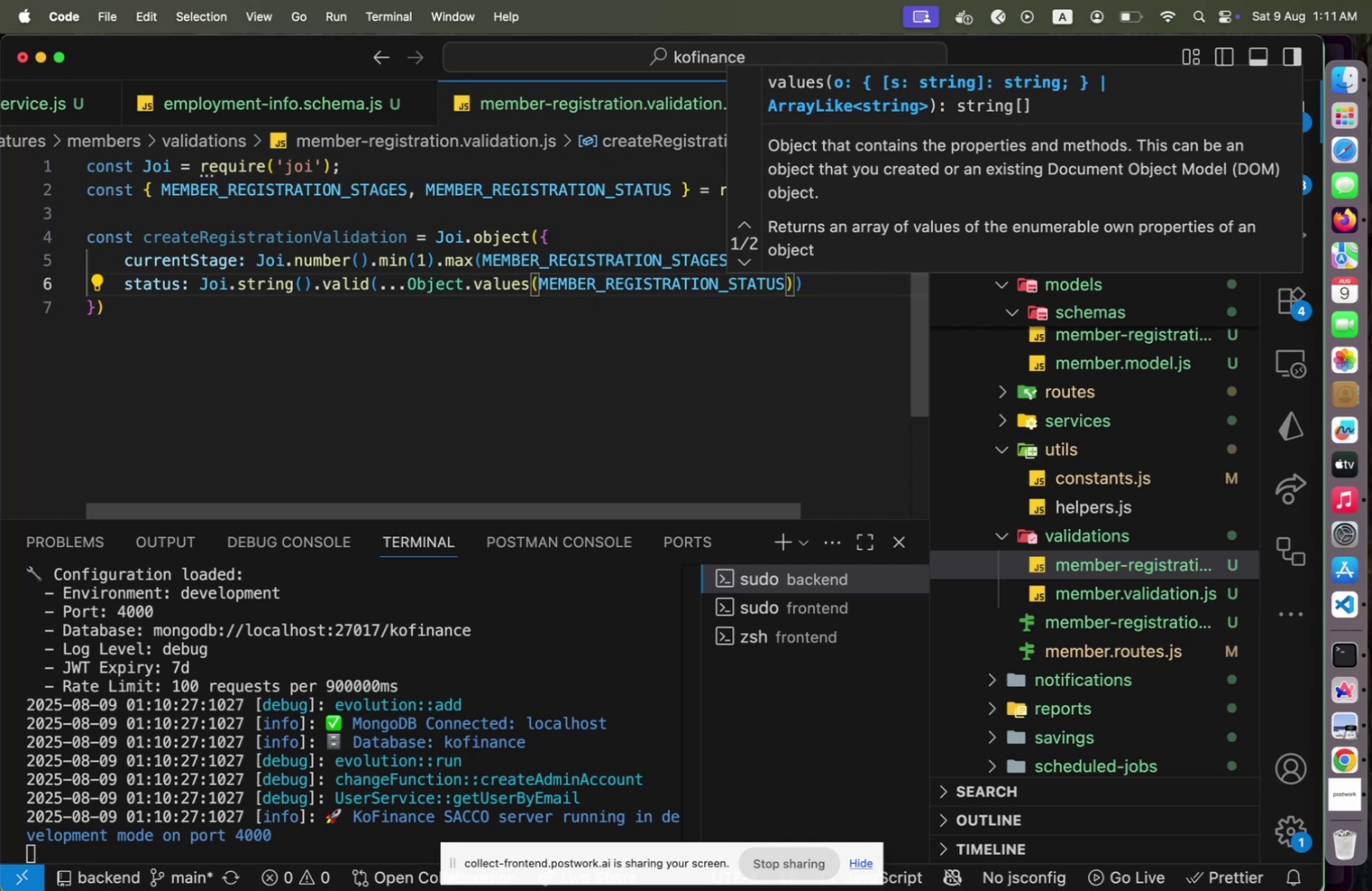 
key(ArrowRight)
 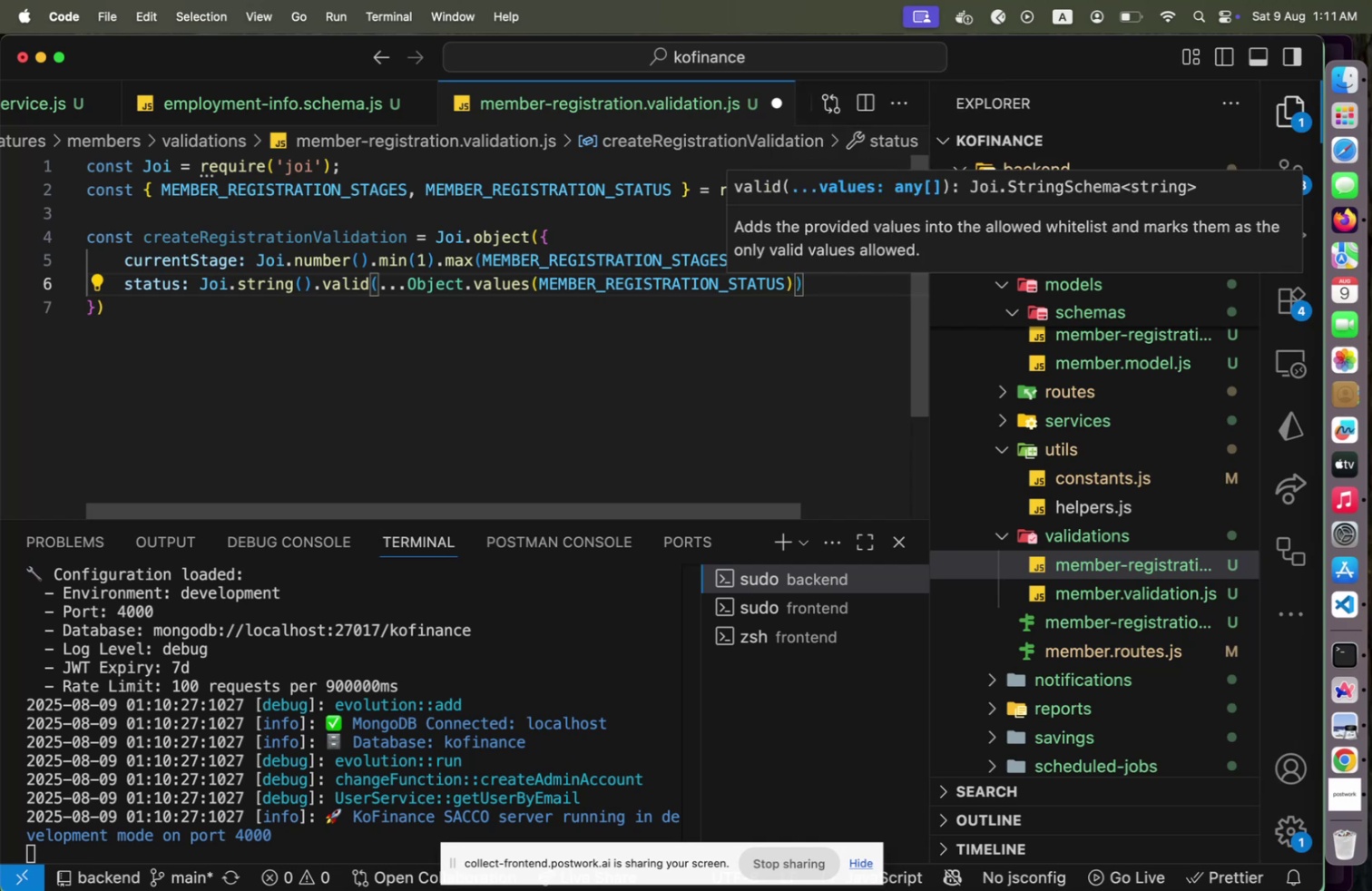 
key(Period)
 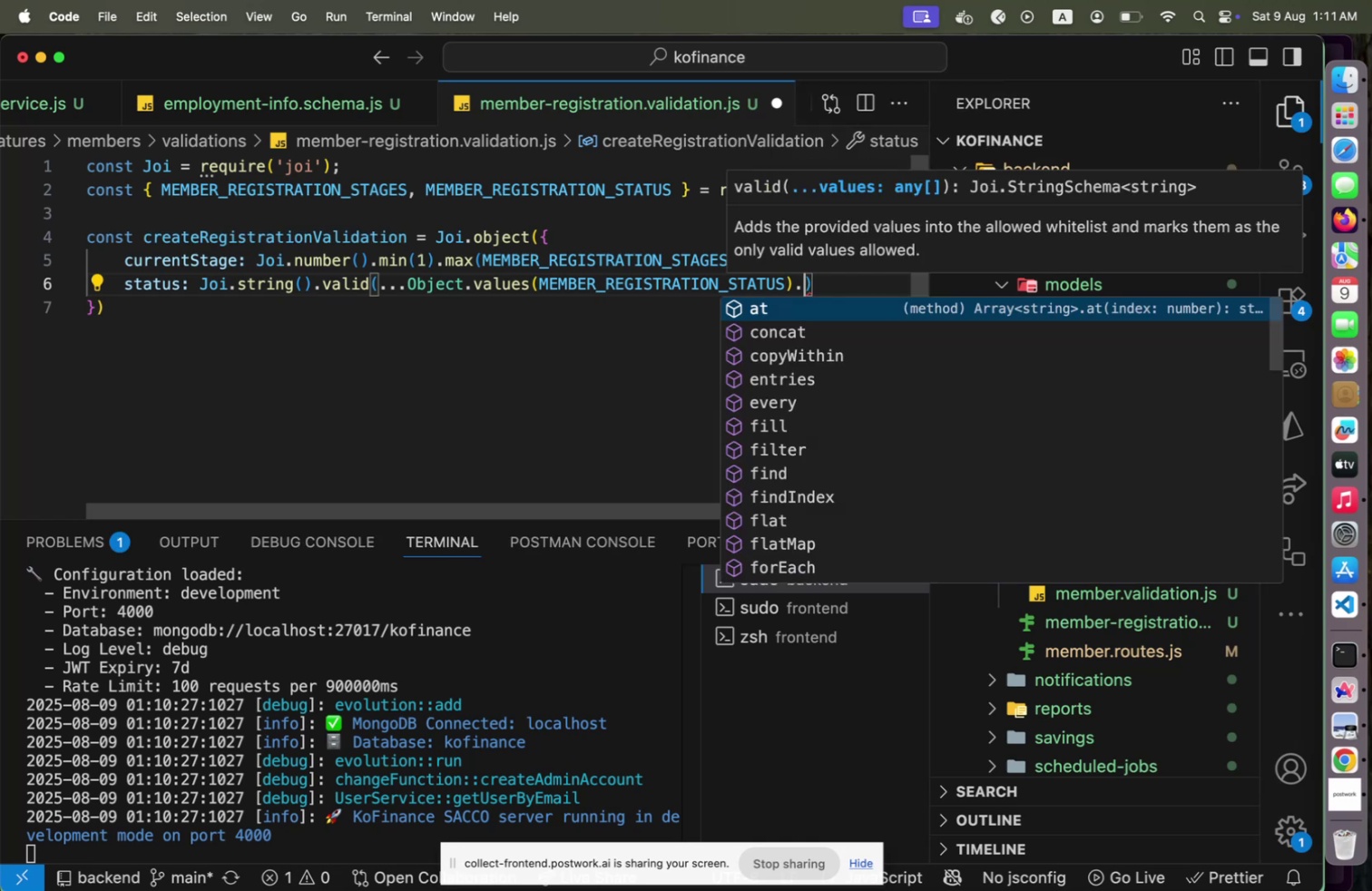 
key(F)
 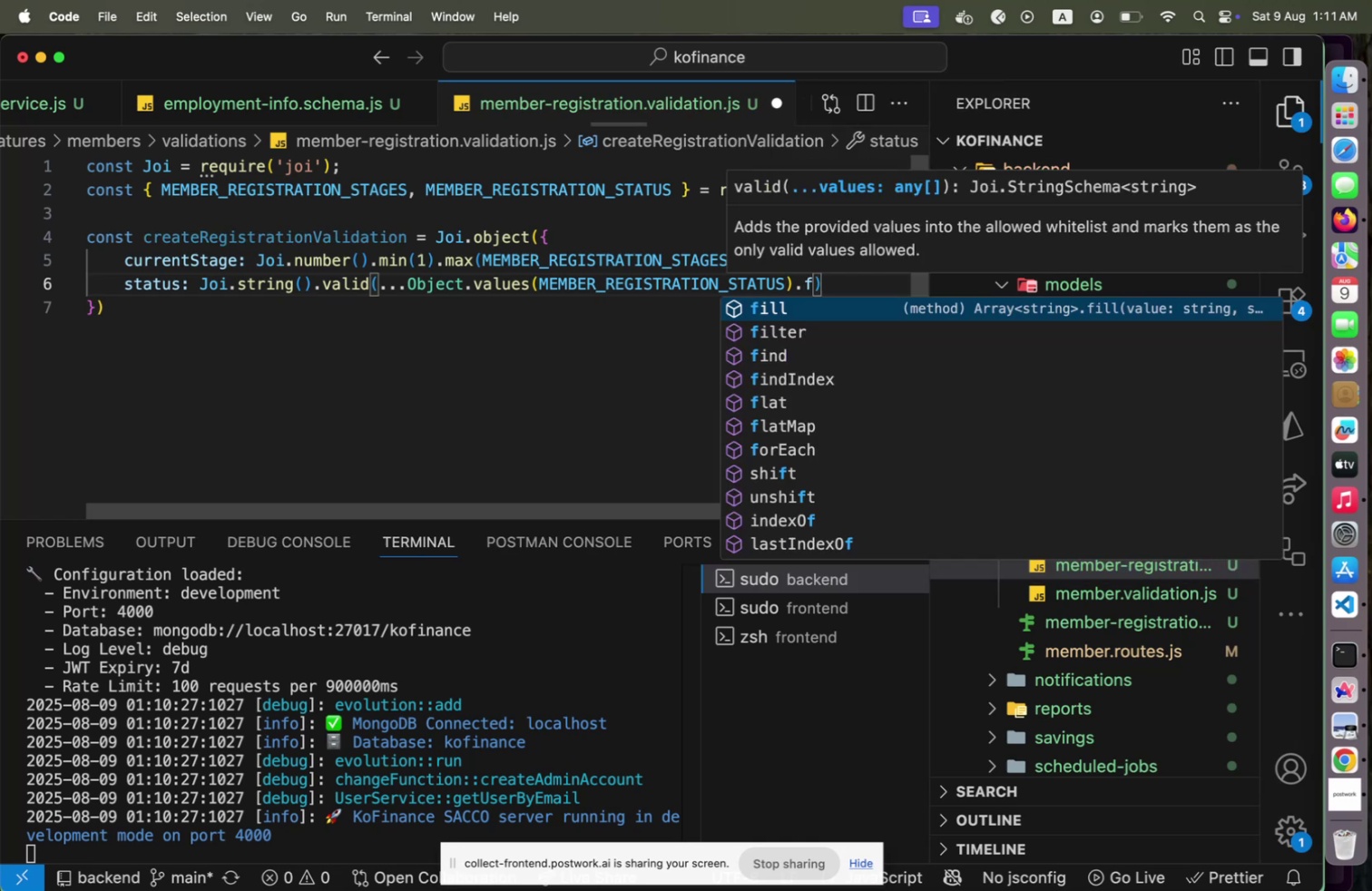 
key(ArrowDown)
 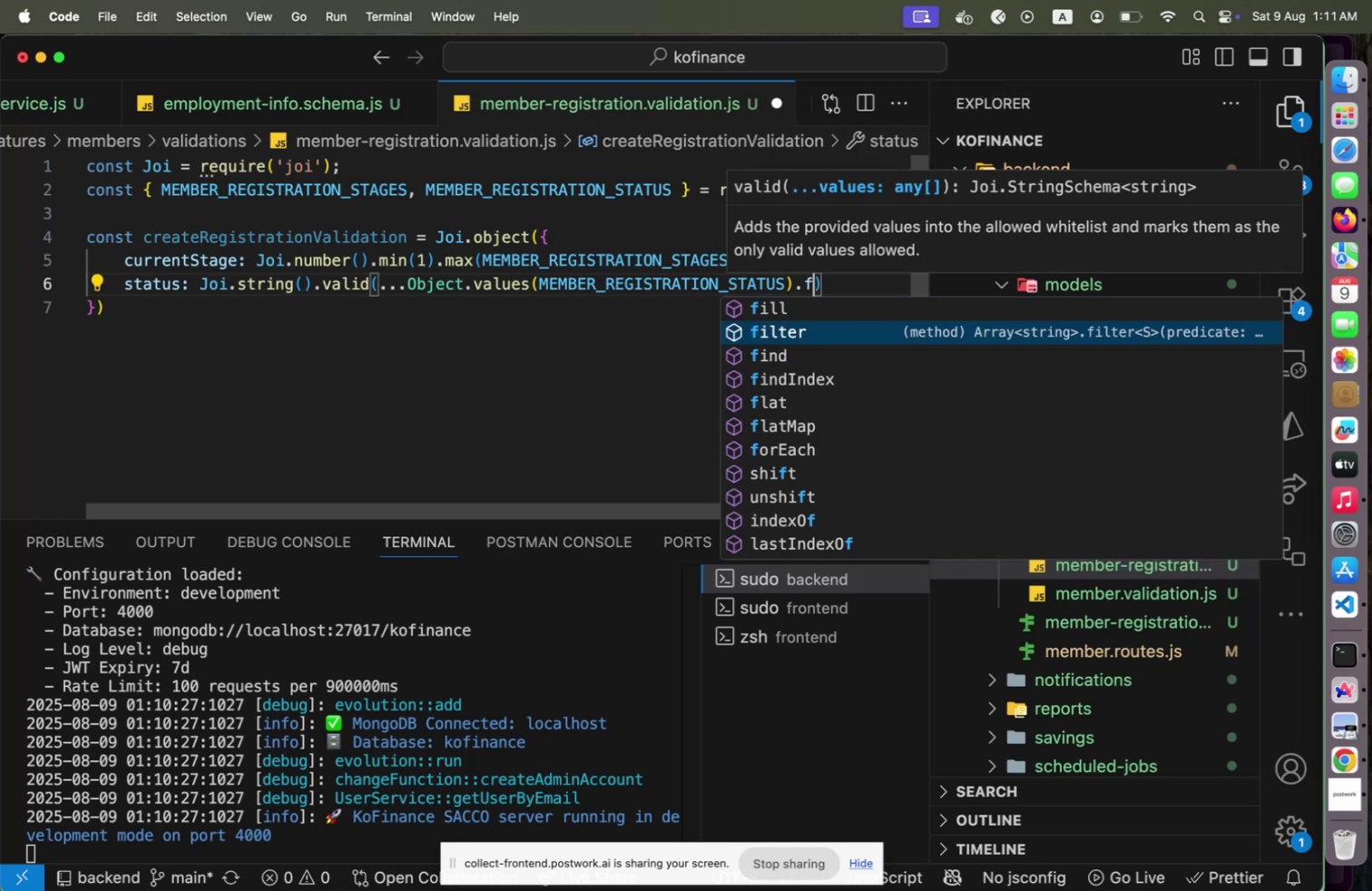 
wait(5.84)
 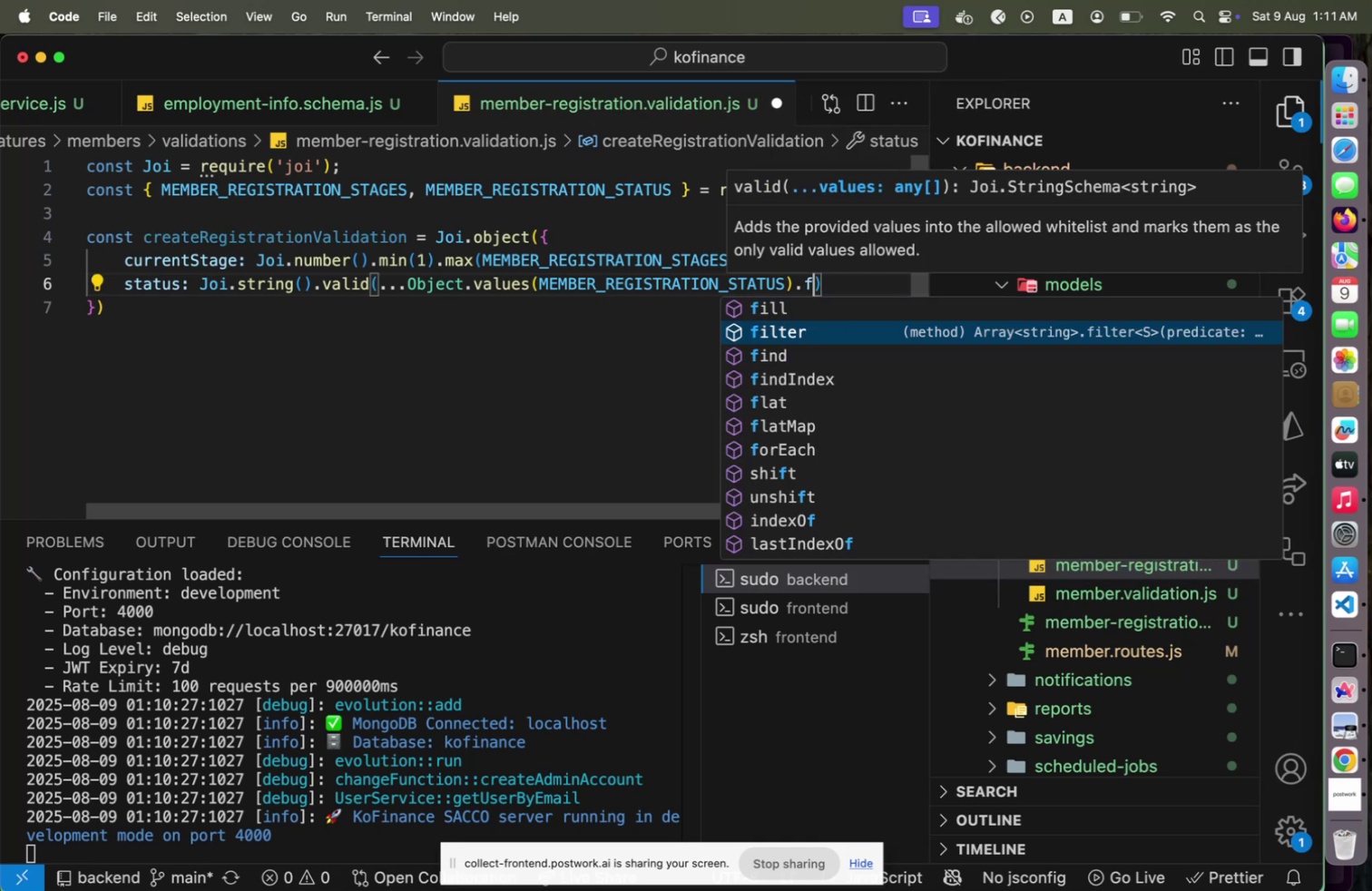 
key(Backspace)
 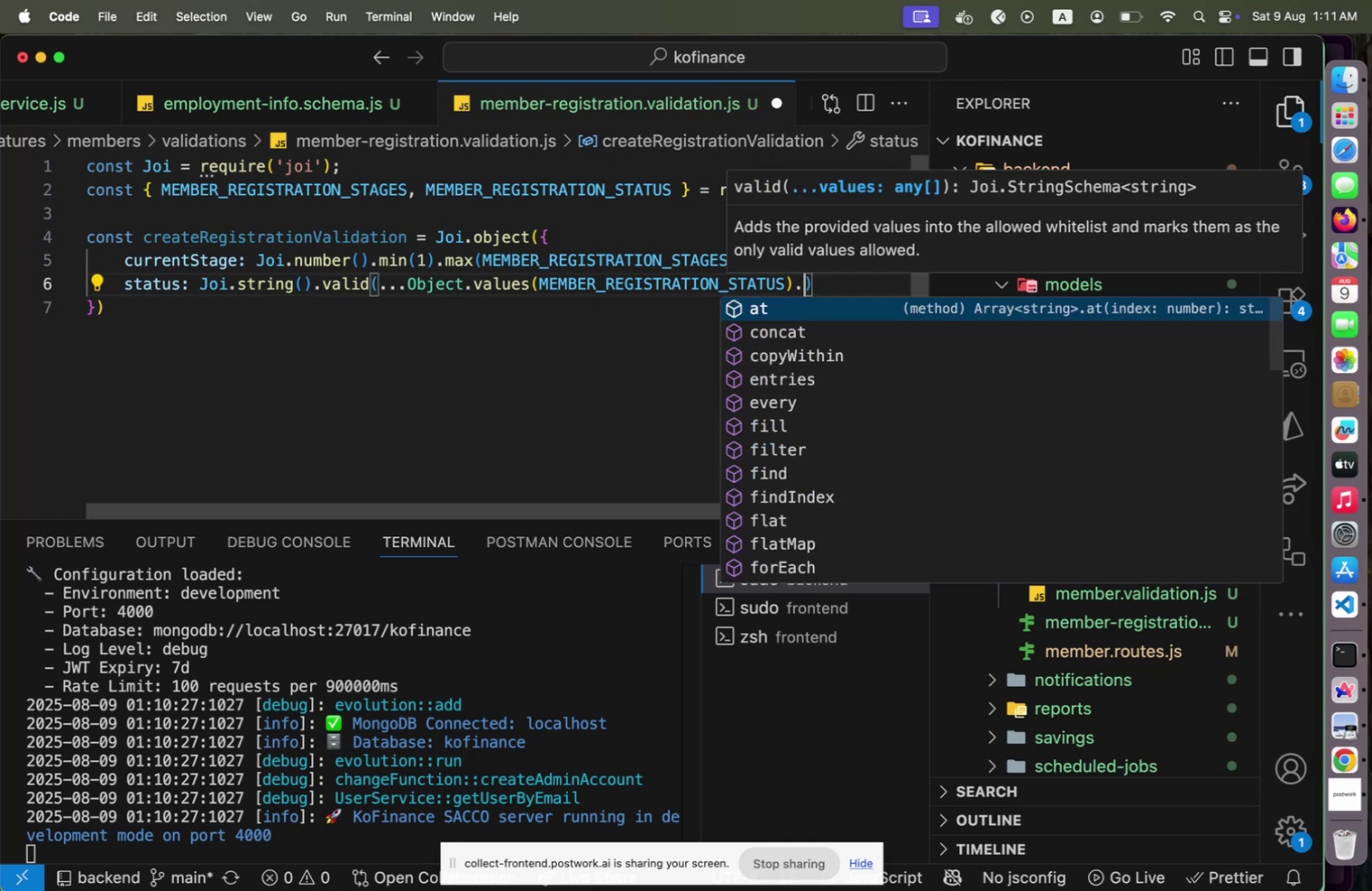 
key(Backspace)
 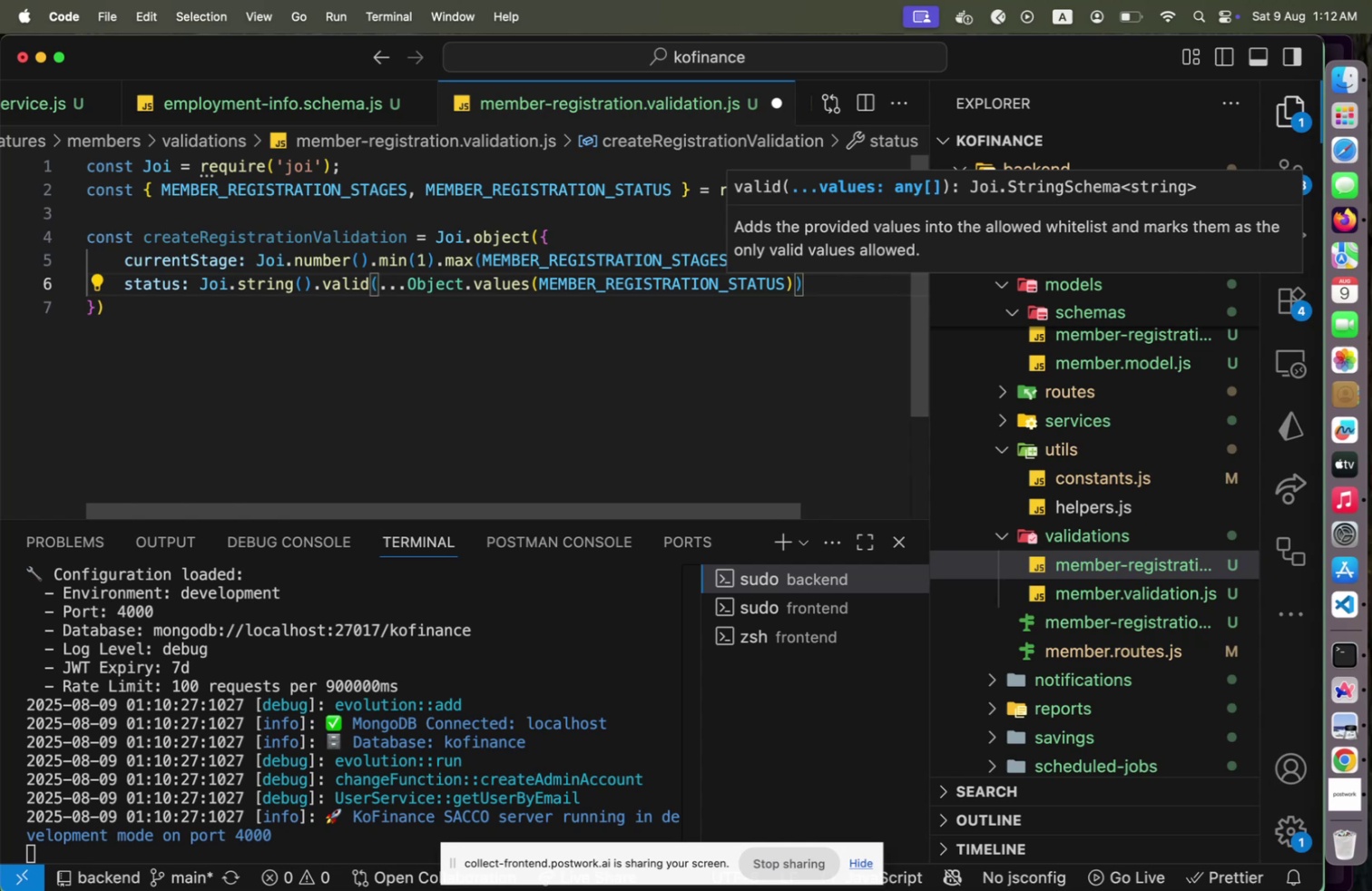 
key(ArrowRight)
 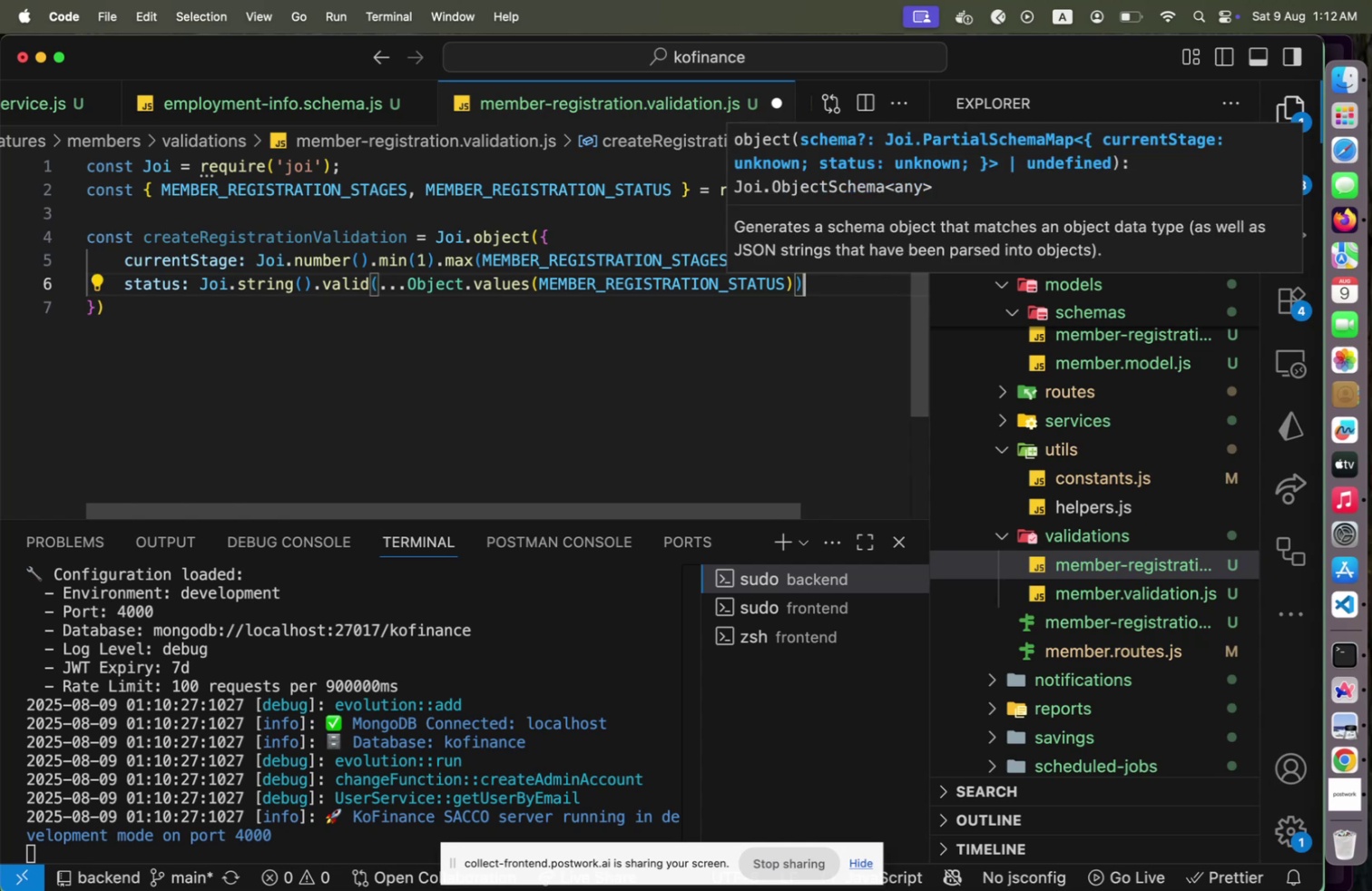 
key(ArrowLeft)
 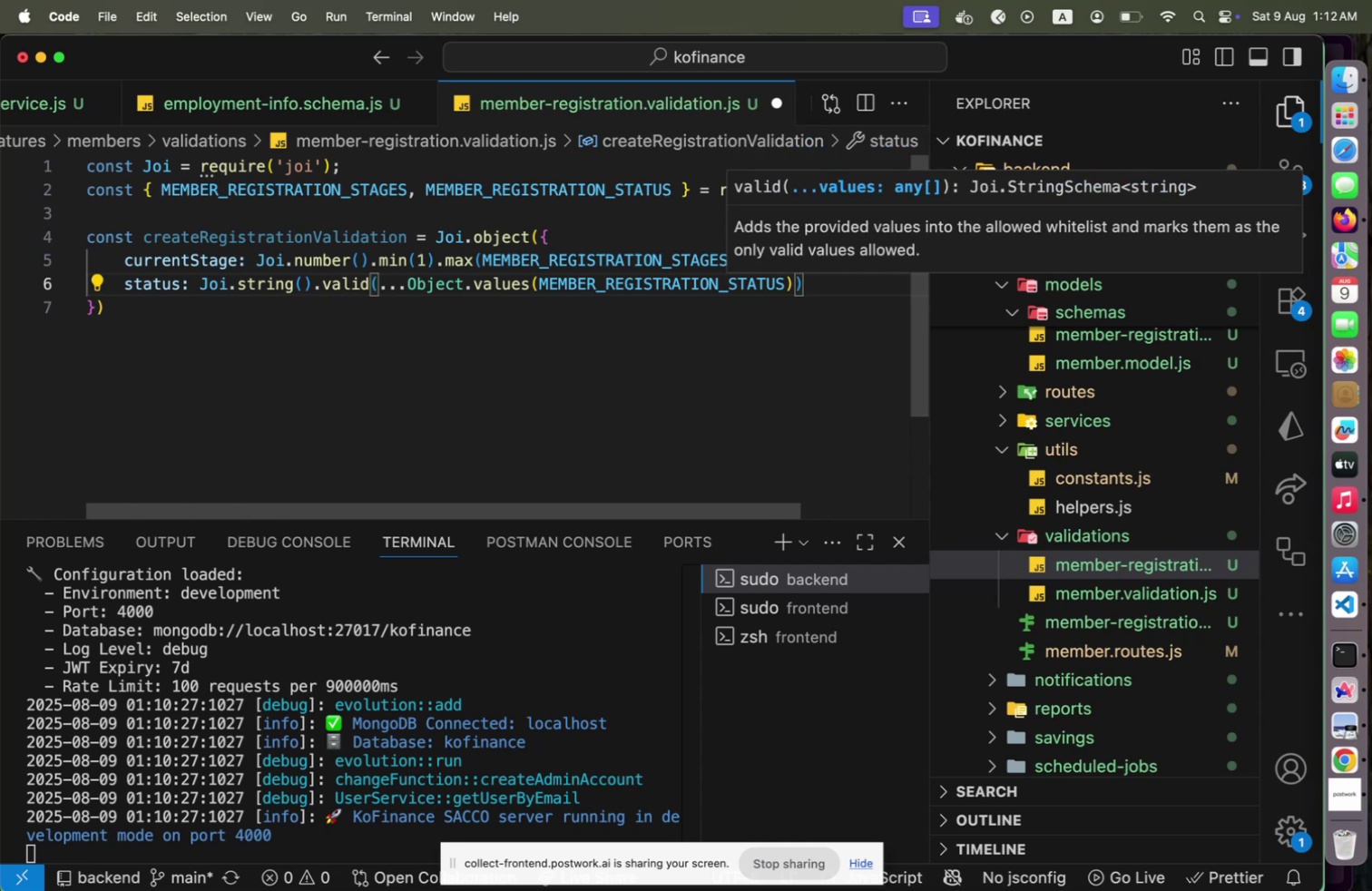 
type(.fil)
 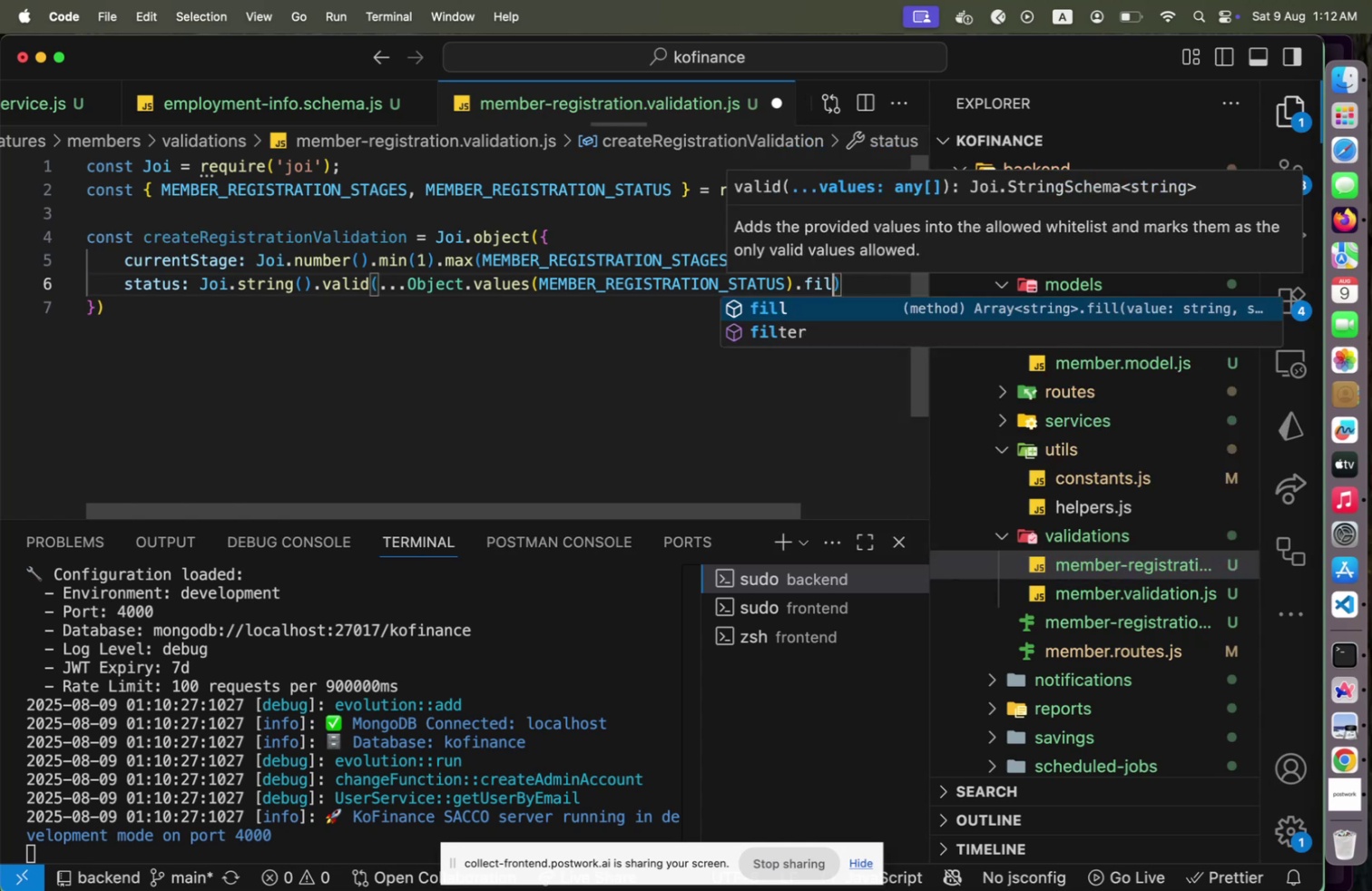 
key(ArrowDown)
 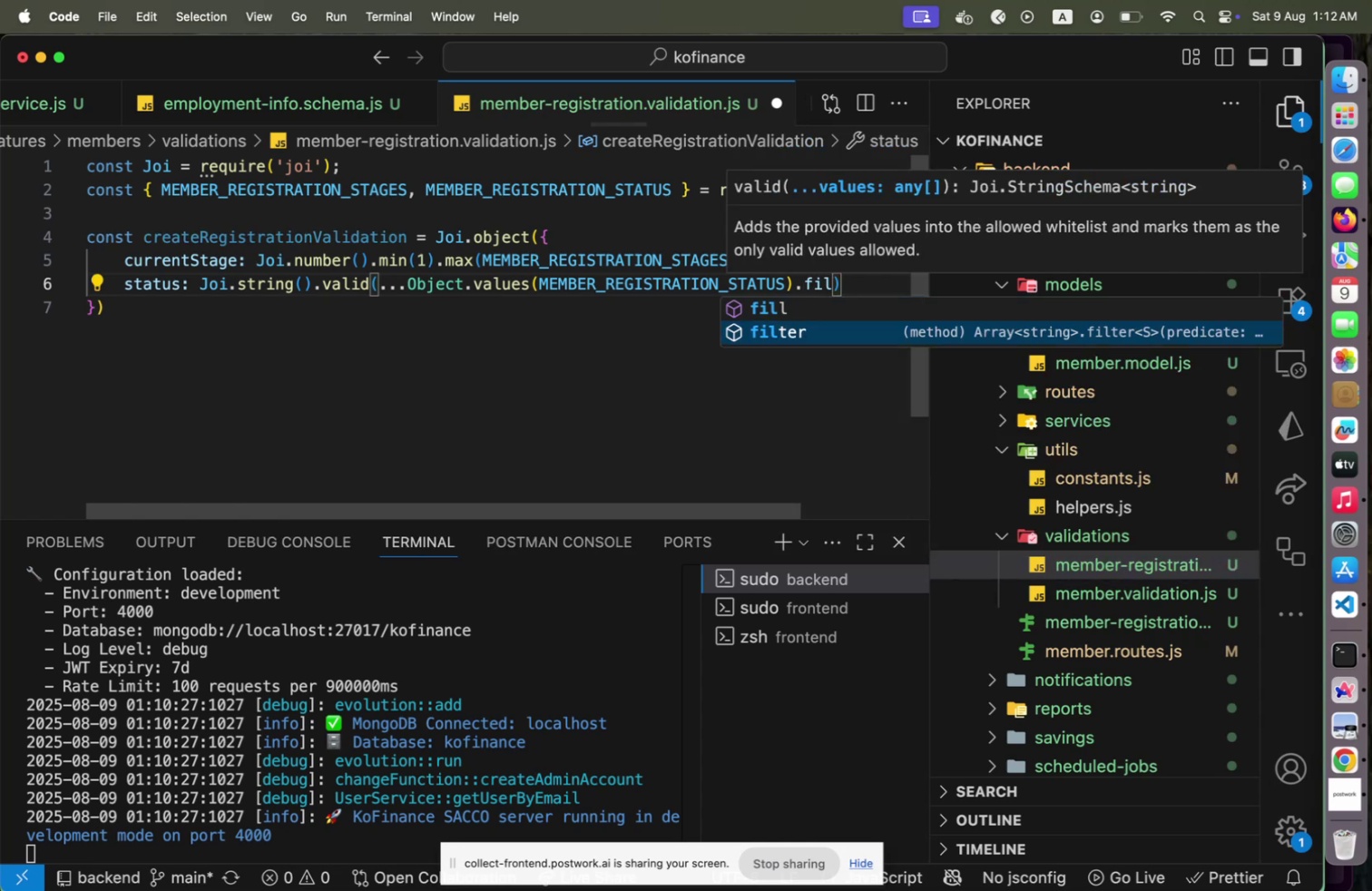 
key(Enter)
 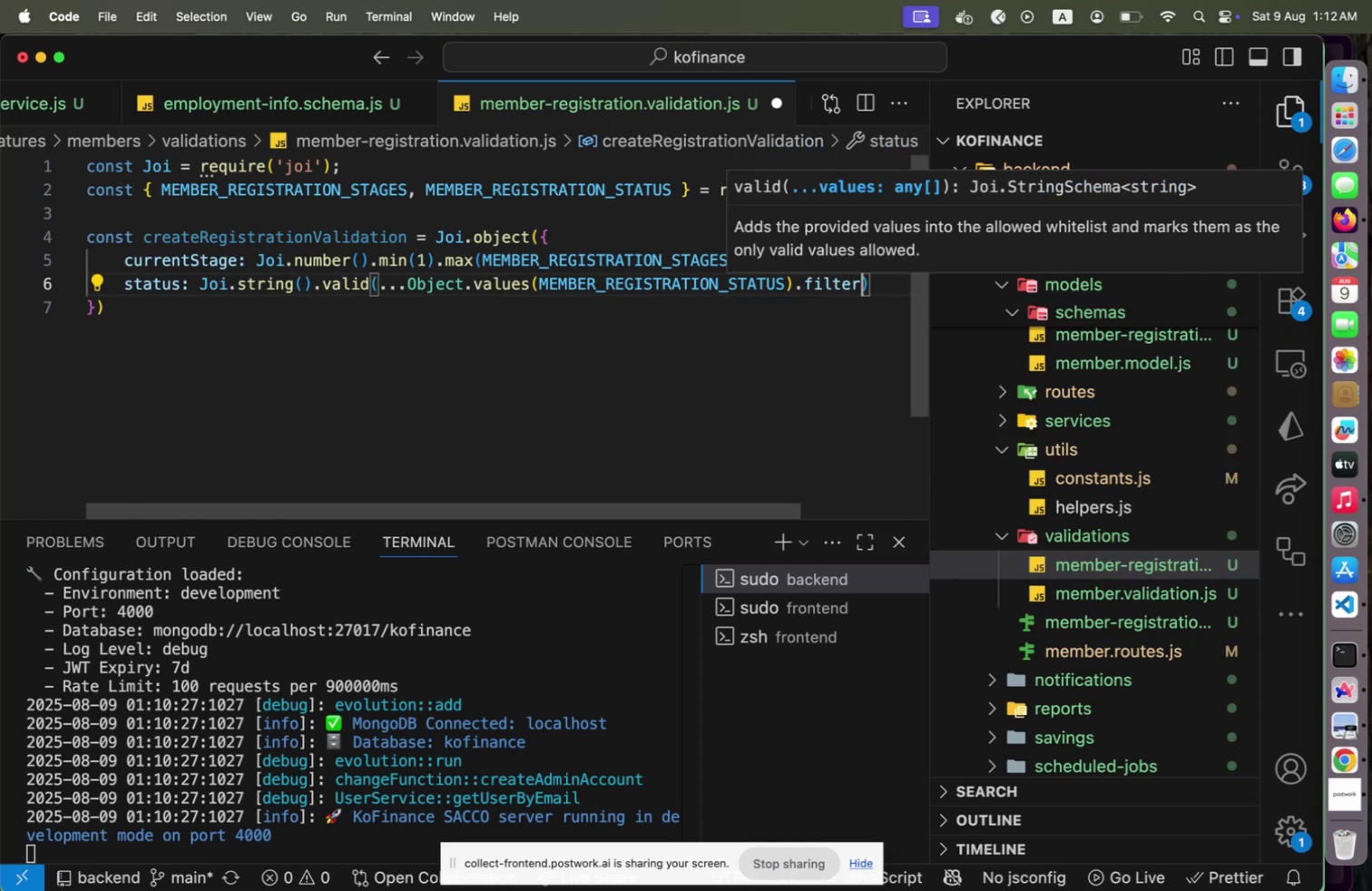 
key(Shift+9)
 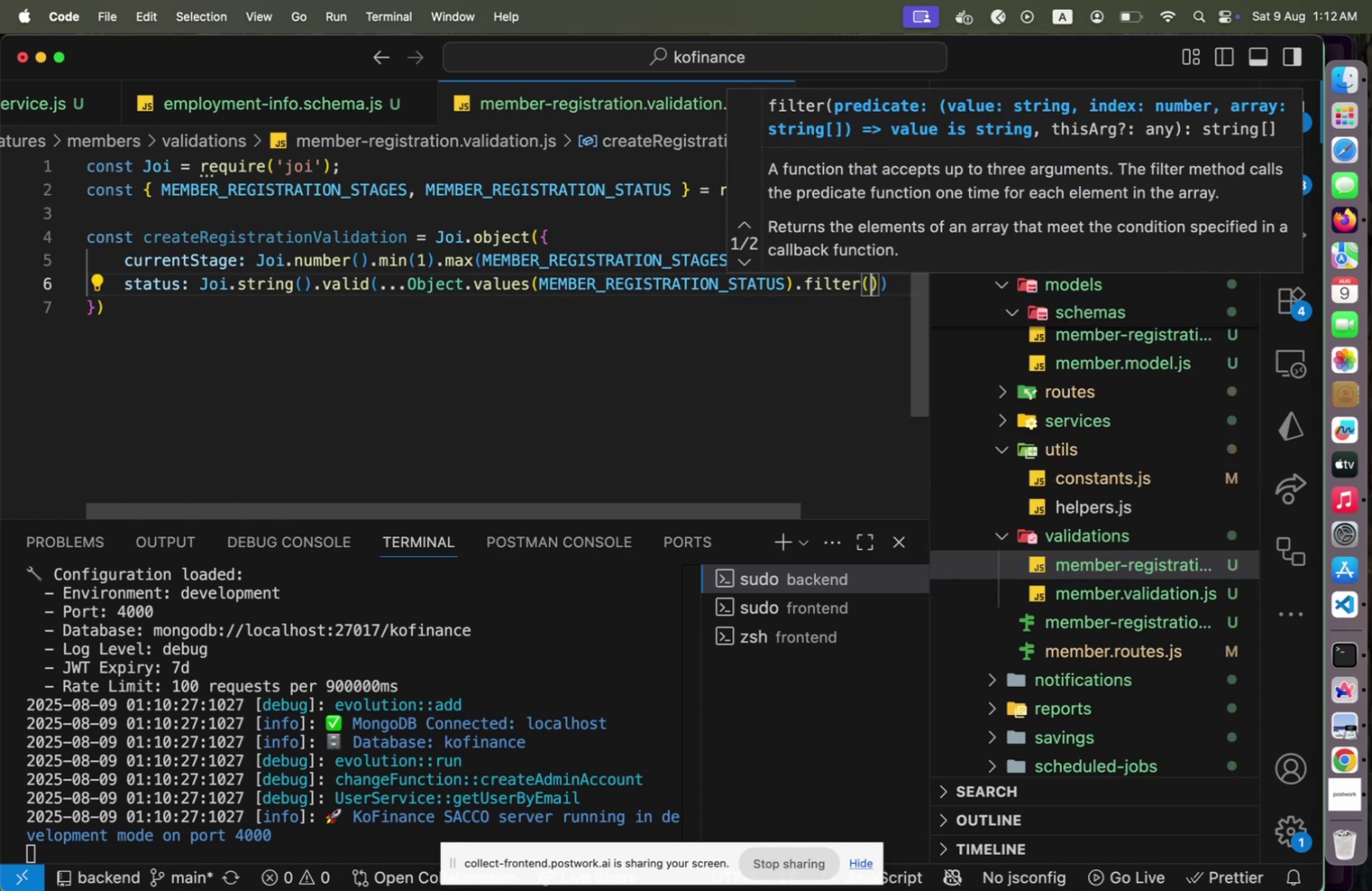 
key(V)
 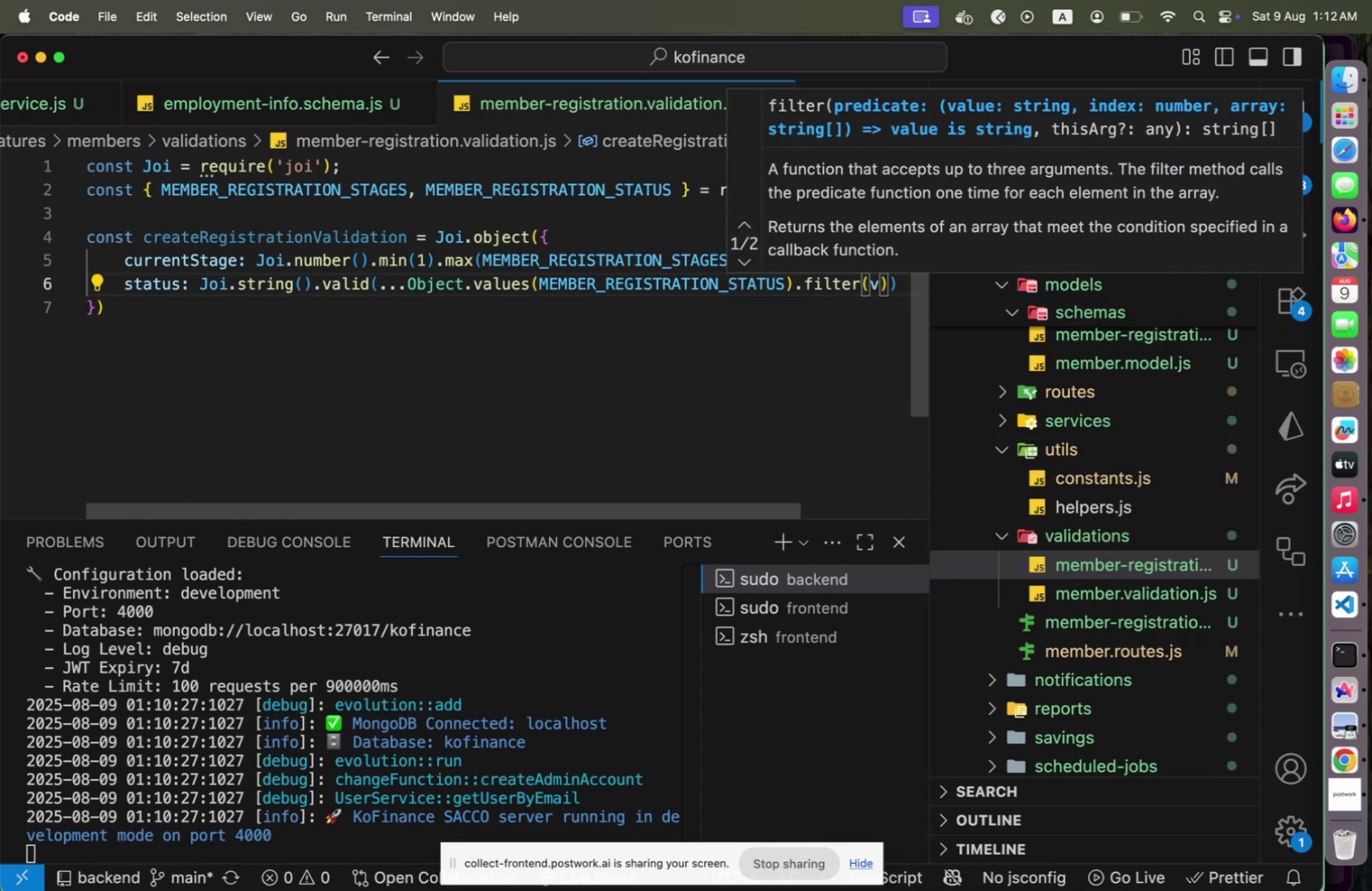 
key(Space)
 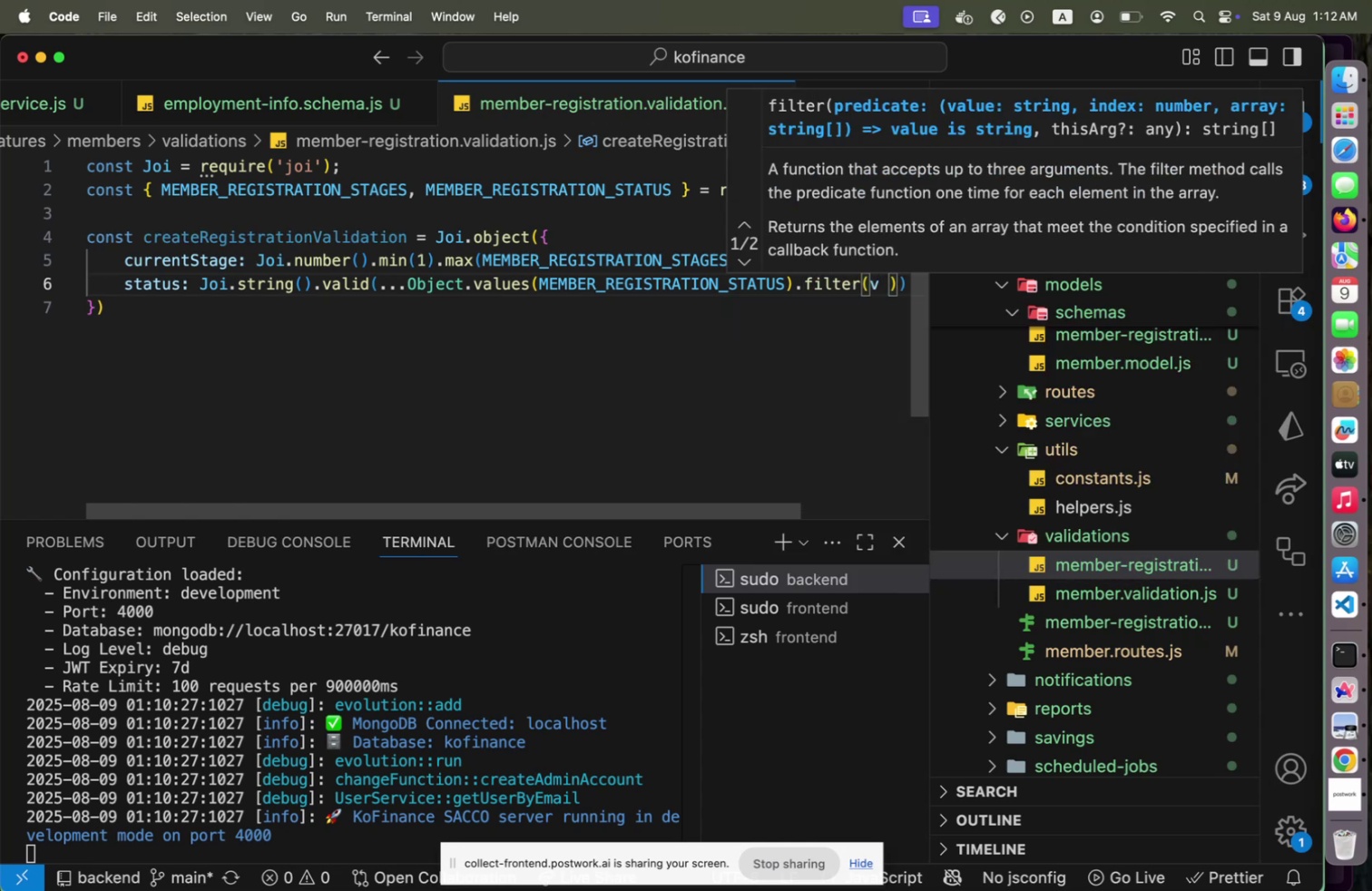 
key(Shift+1)
 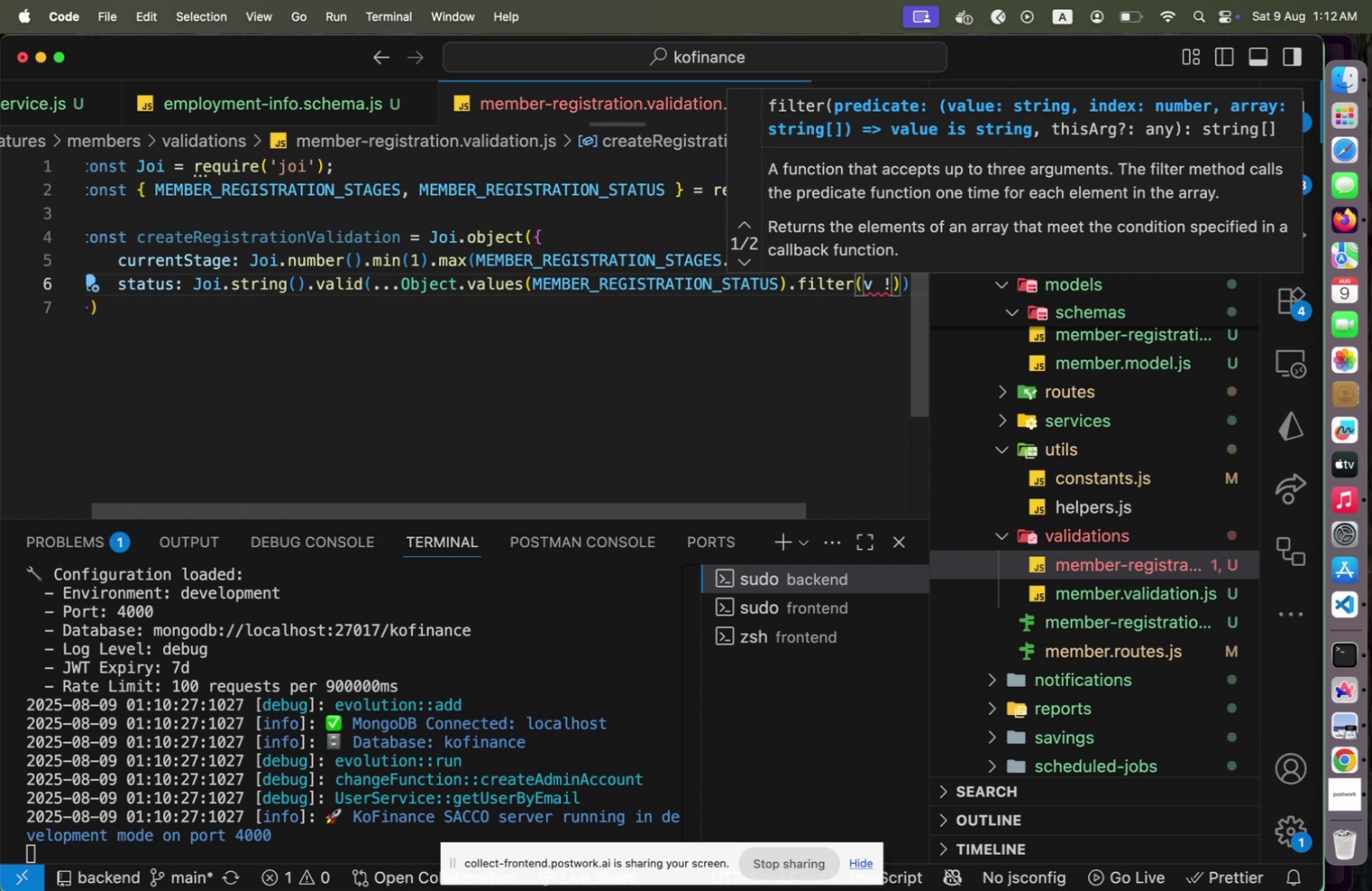 
key(Backspace)
 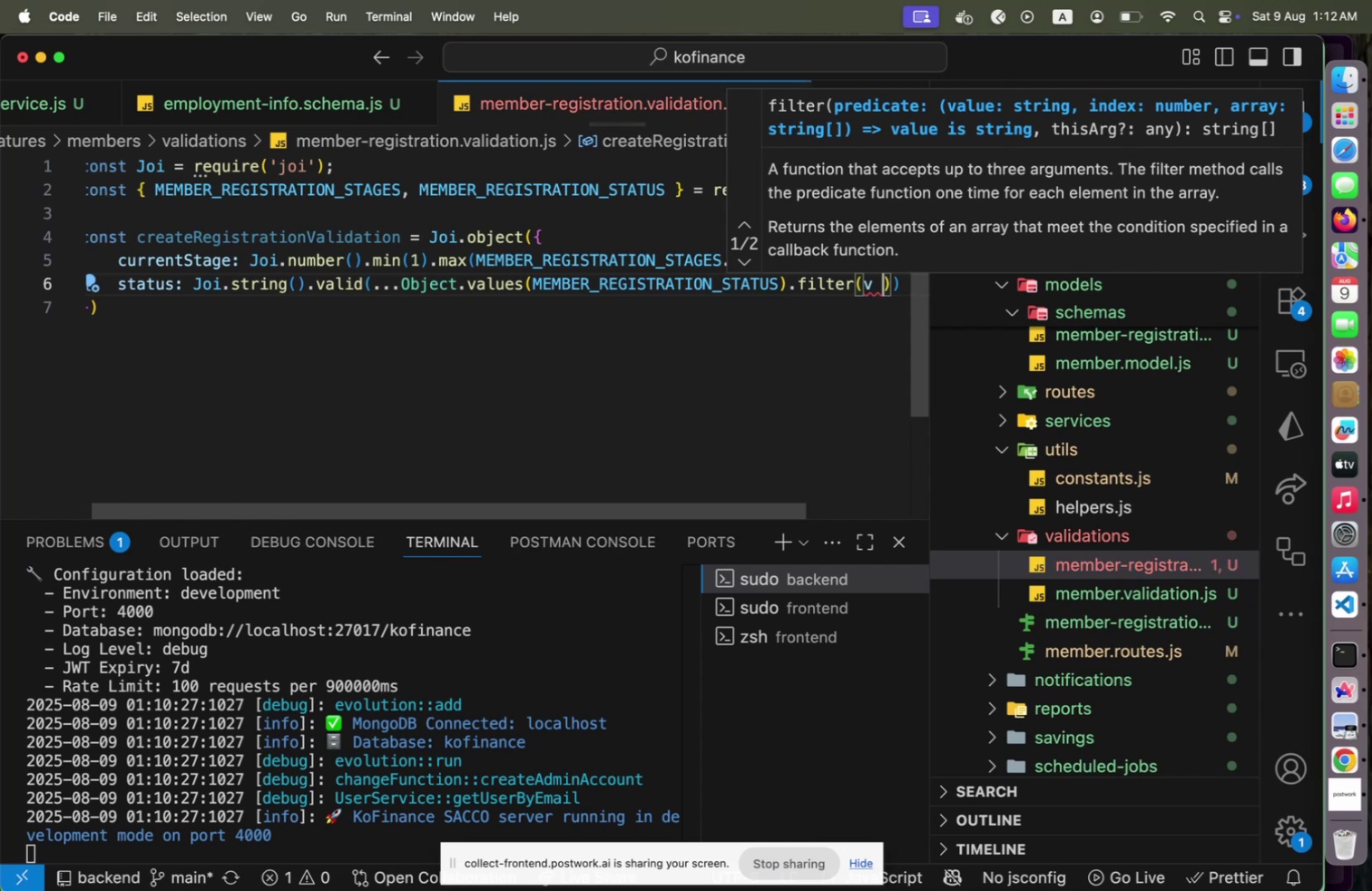 
key(Backspace)
 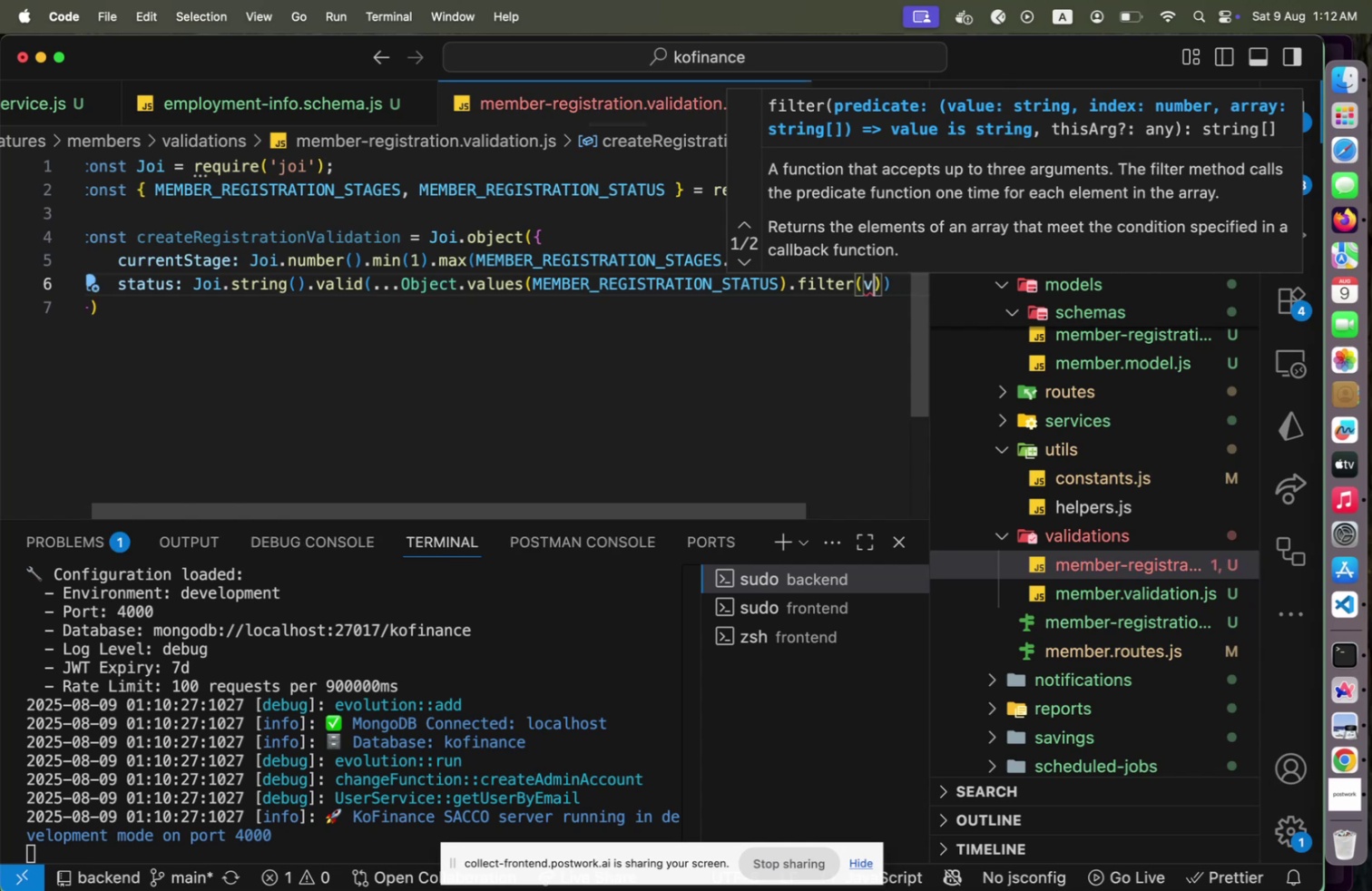 
key(Backspace)
 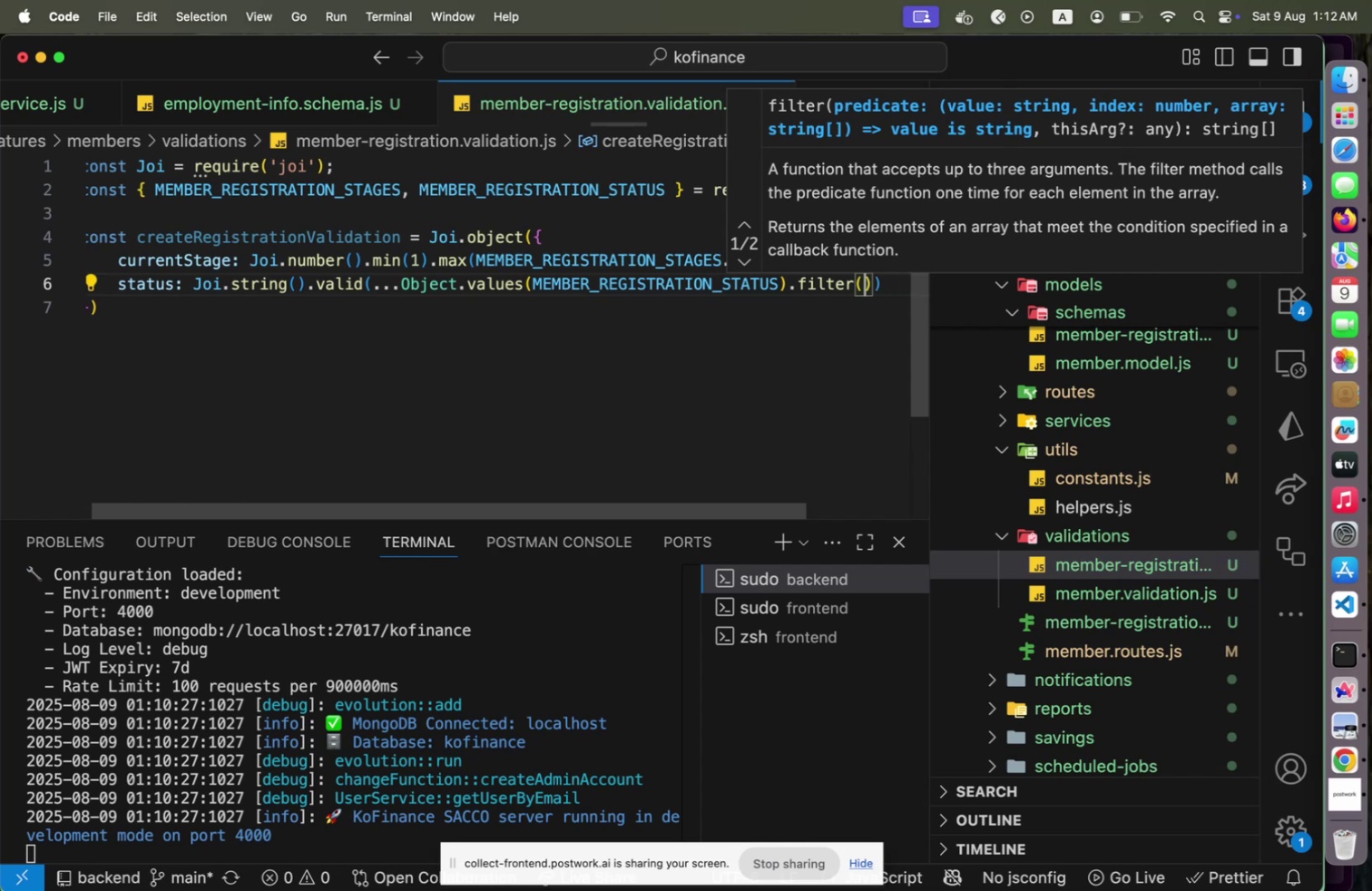 
key(V)
 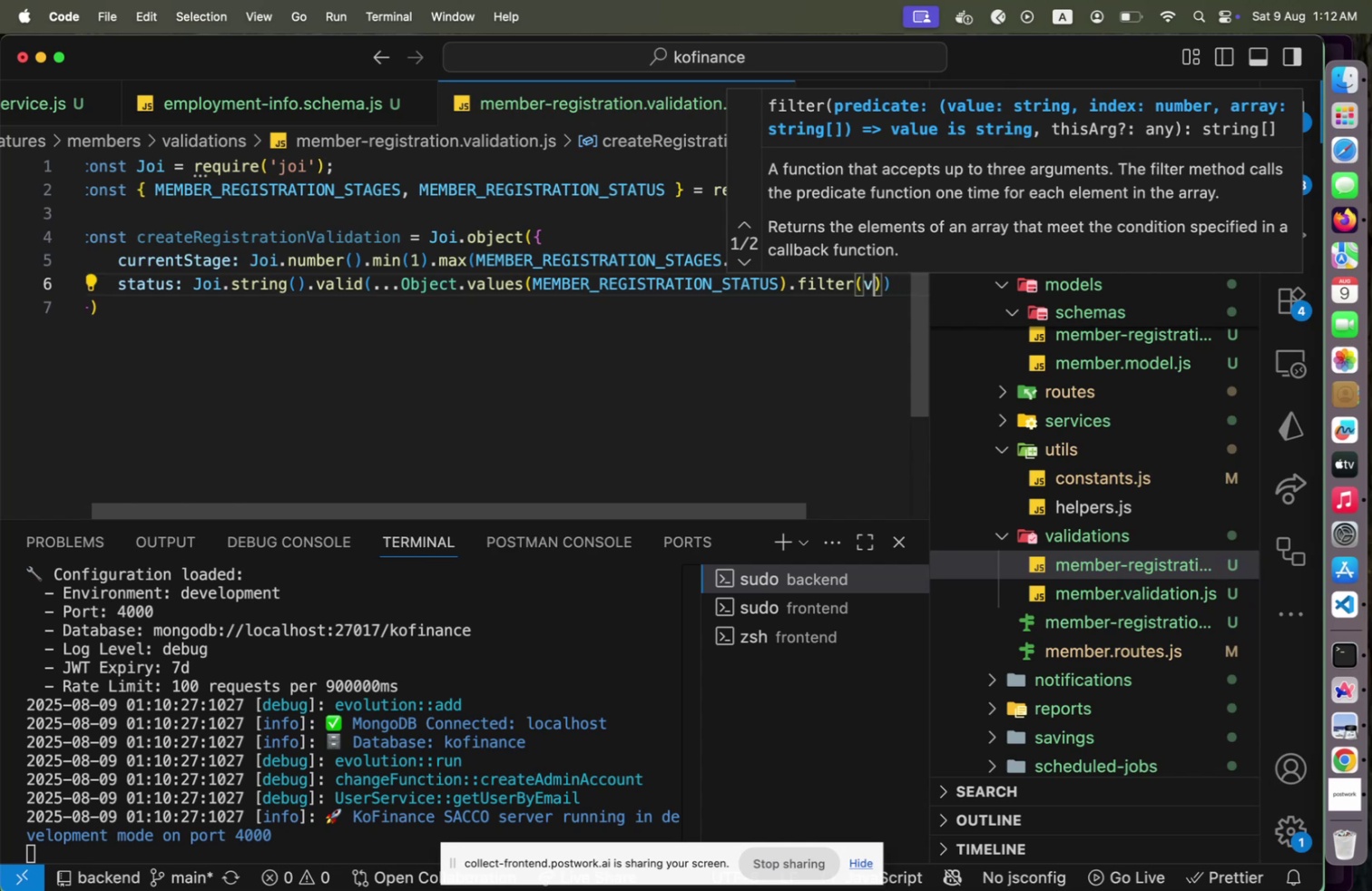 
key(Space)
 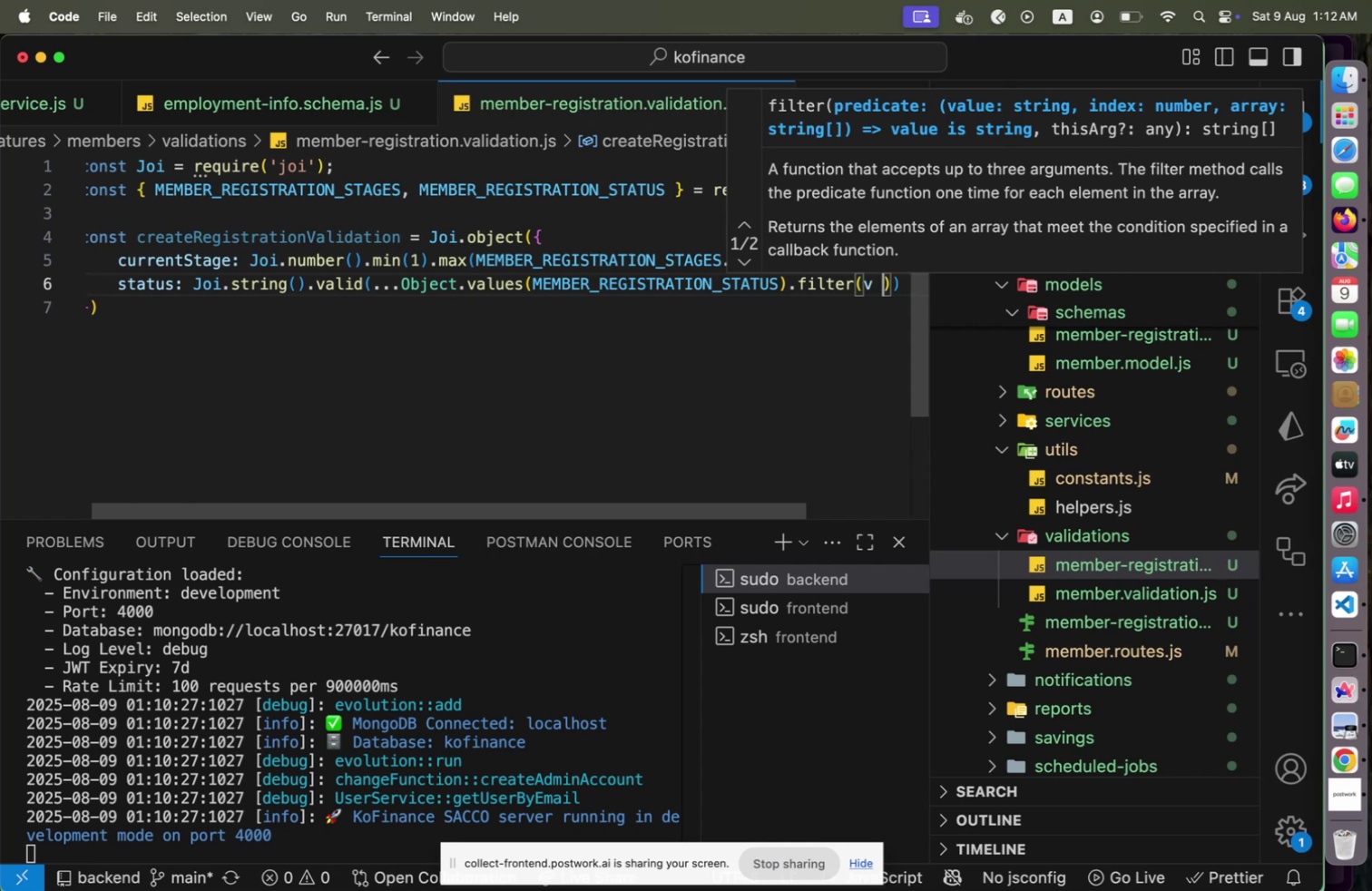 
key(Equal)
 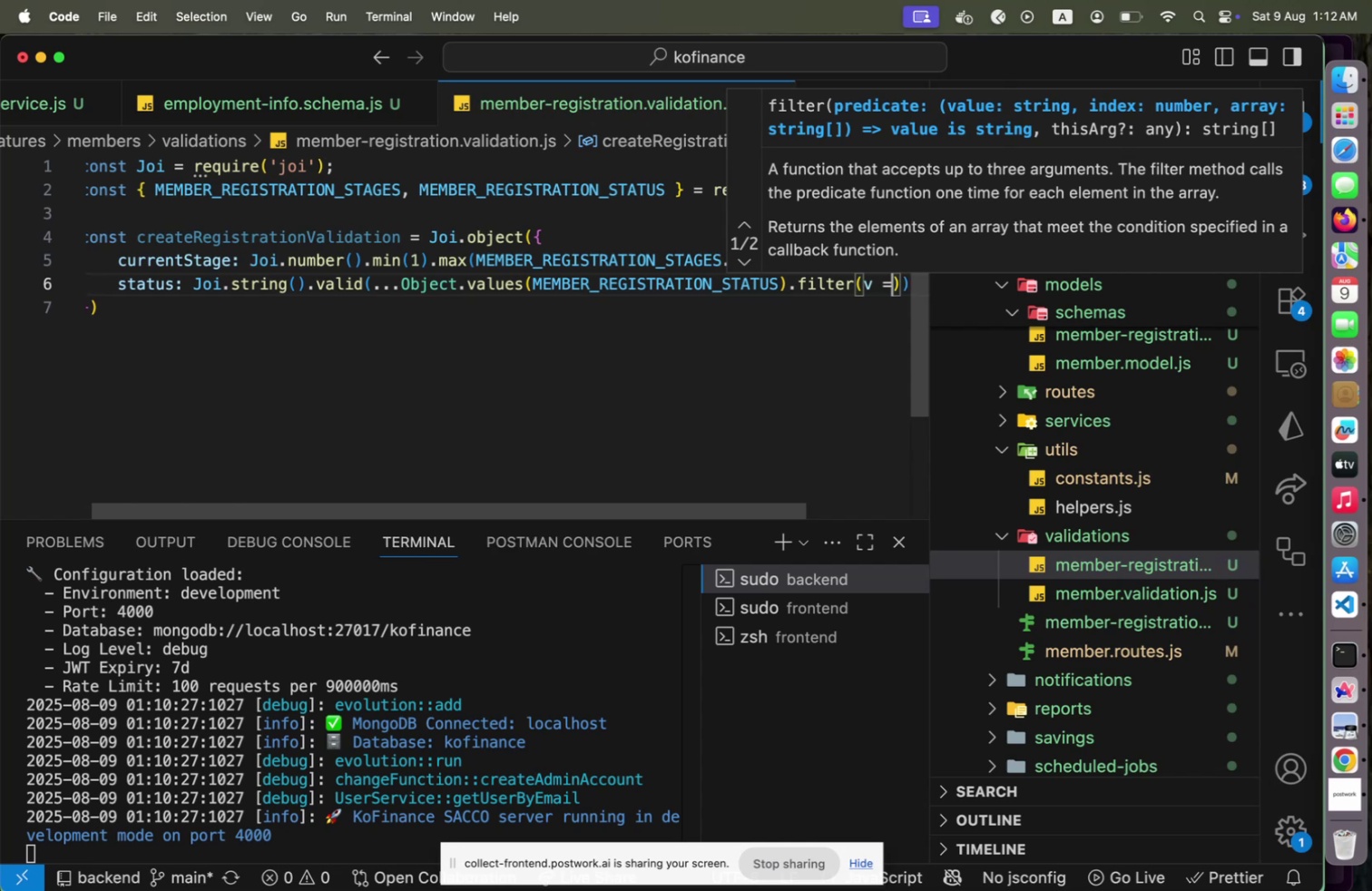 
key(Shift+Period)
 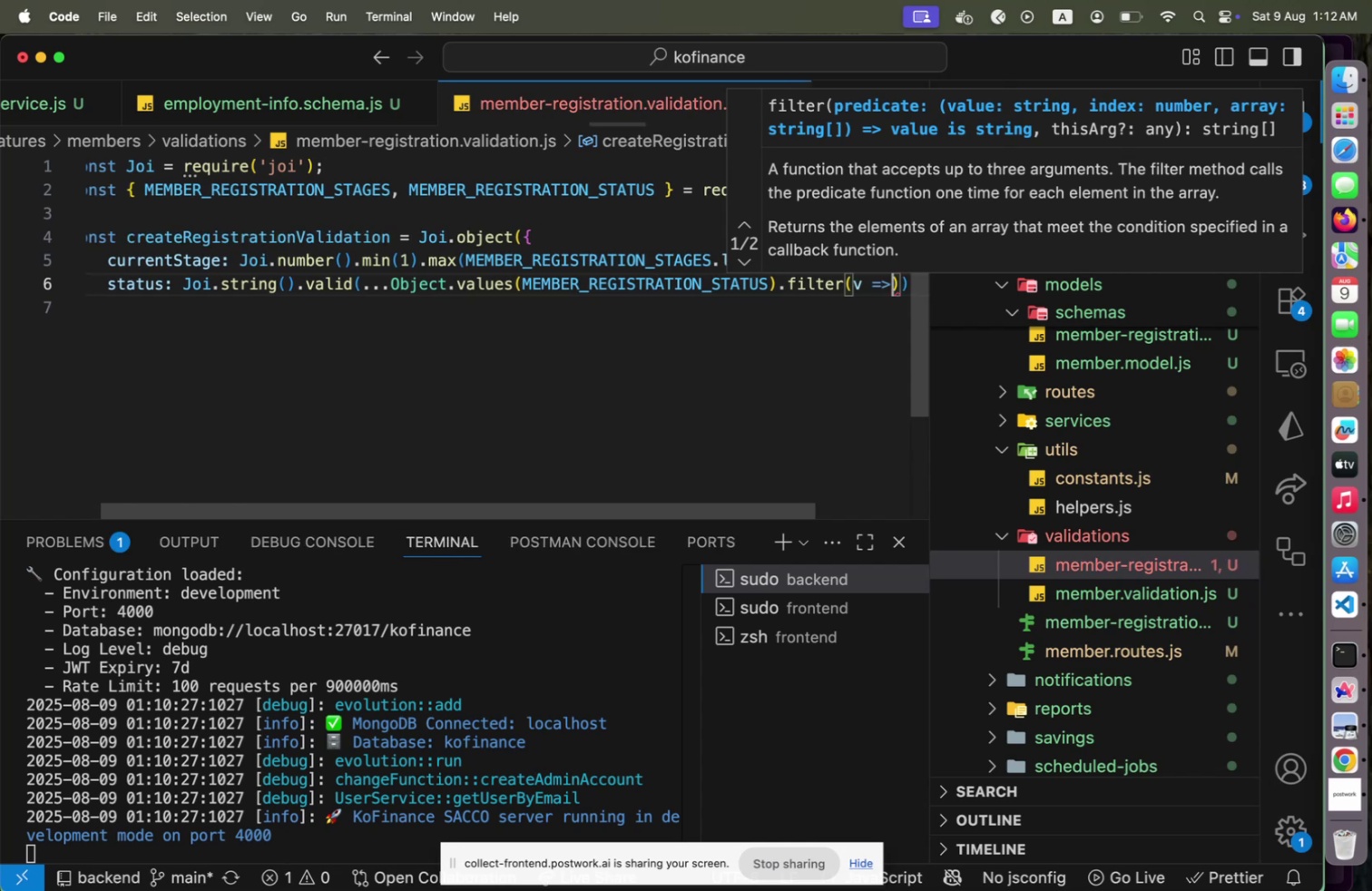 
key(Space)
 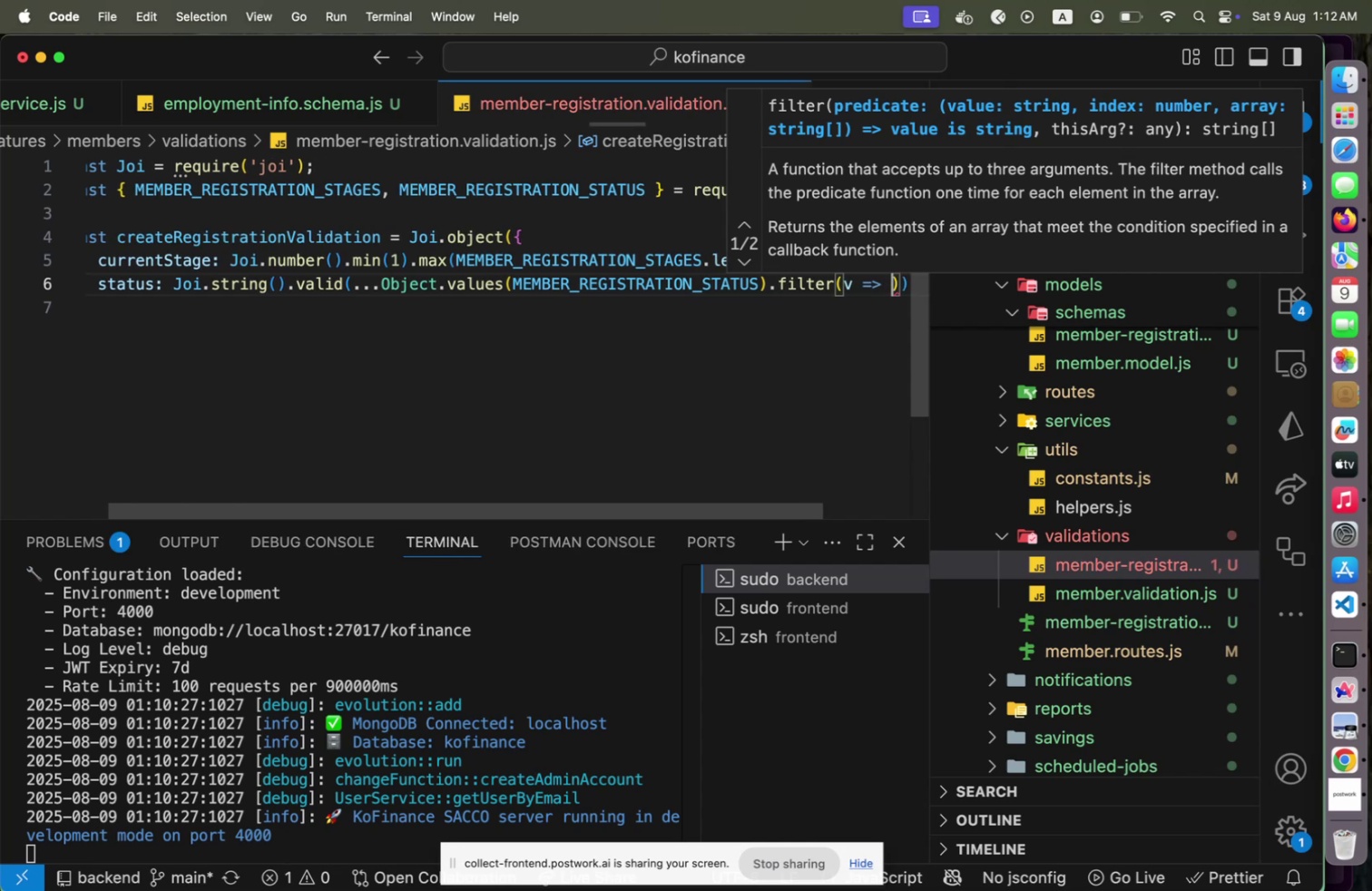 
key(Shift+1)
 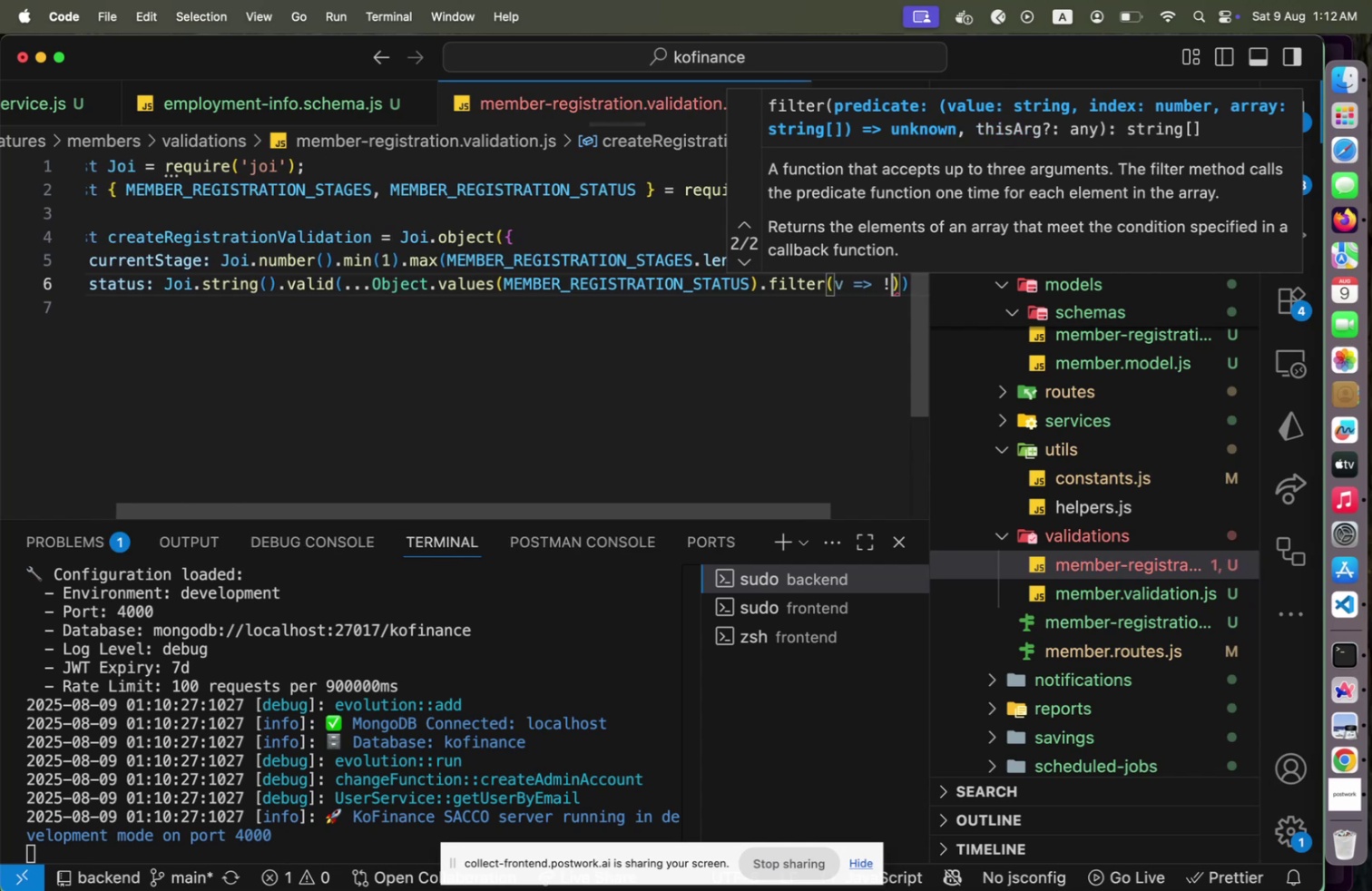 
key(Backspace)
 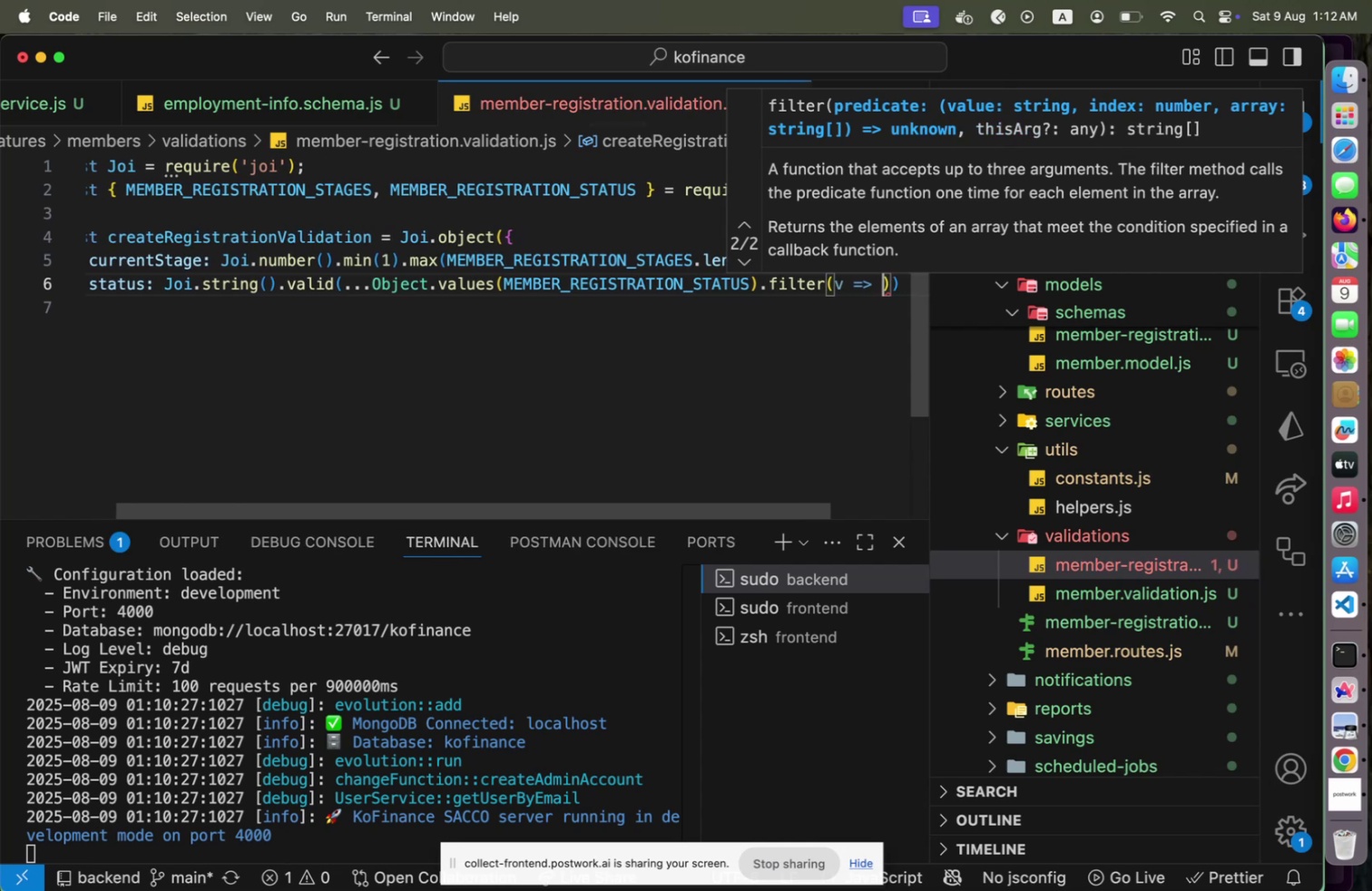 
key(V)
 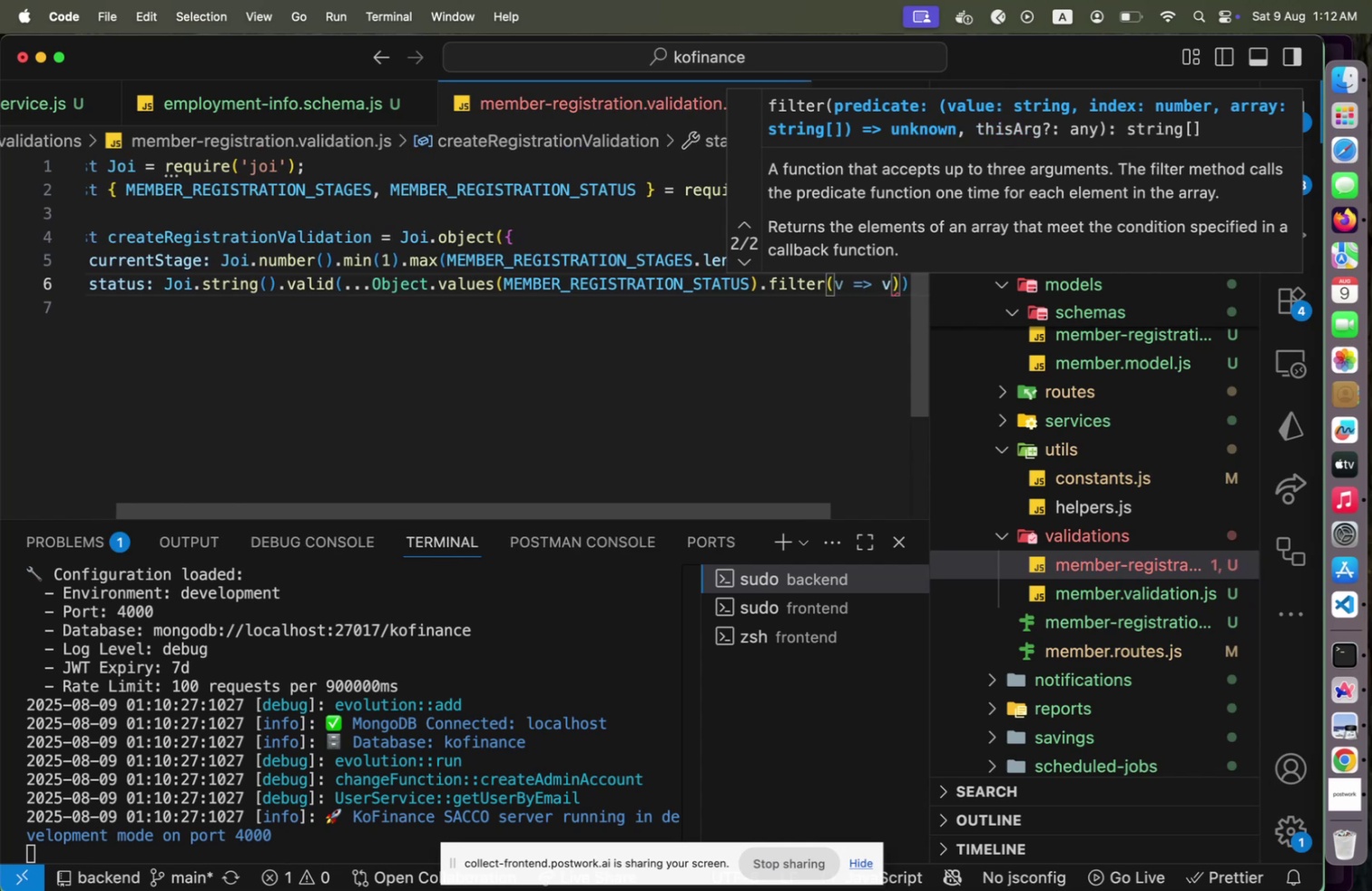 
key(Backspace)
 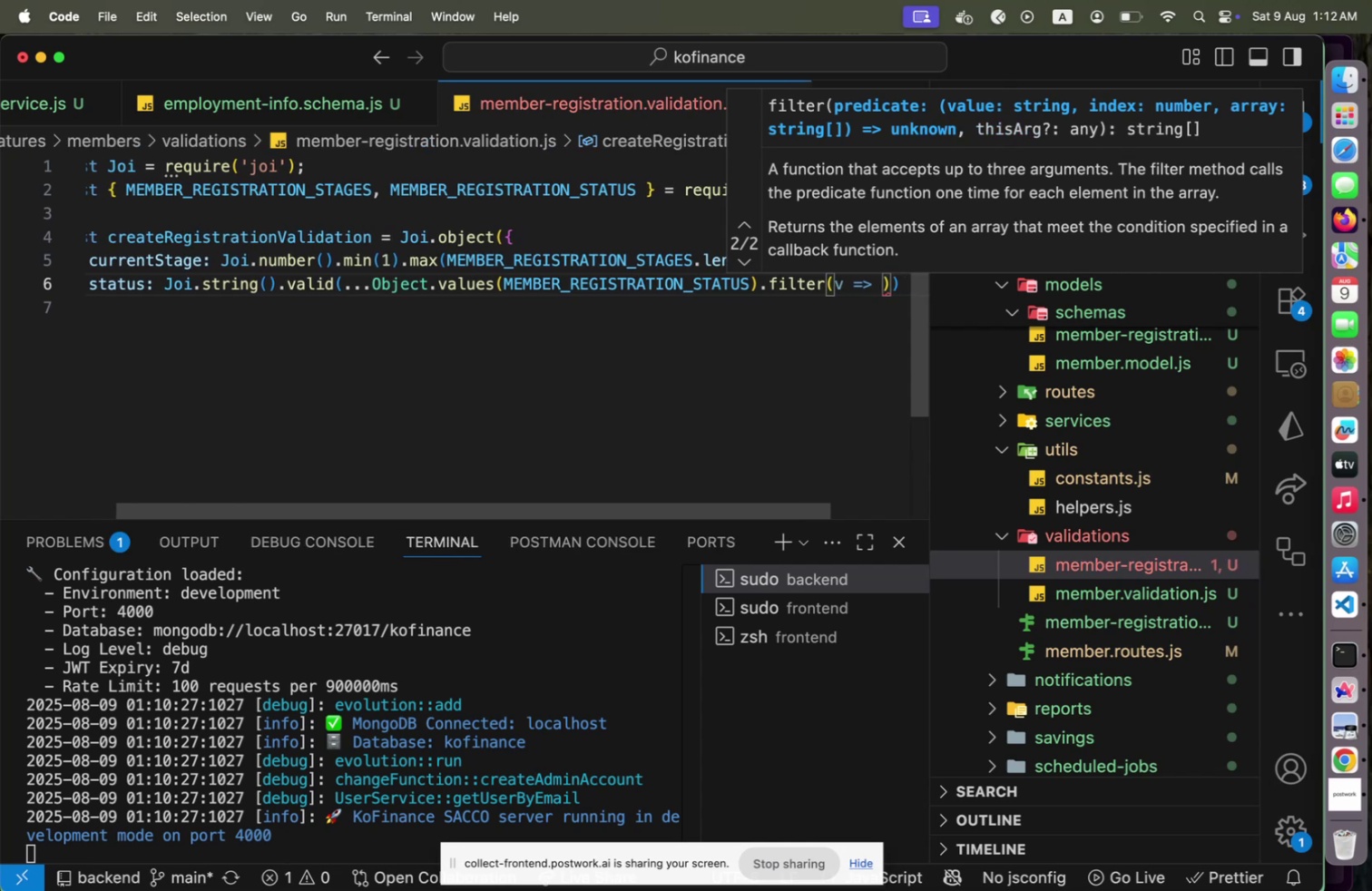 
key(Shift+M)
 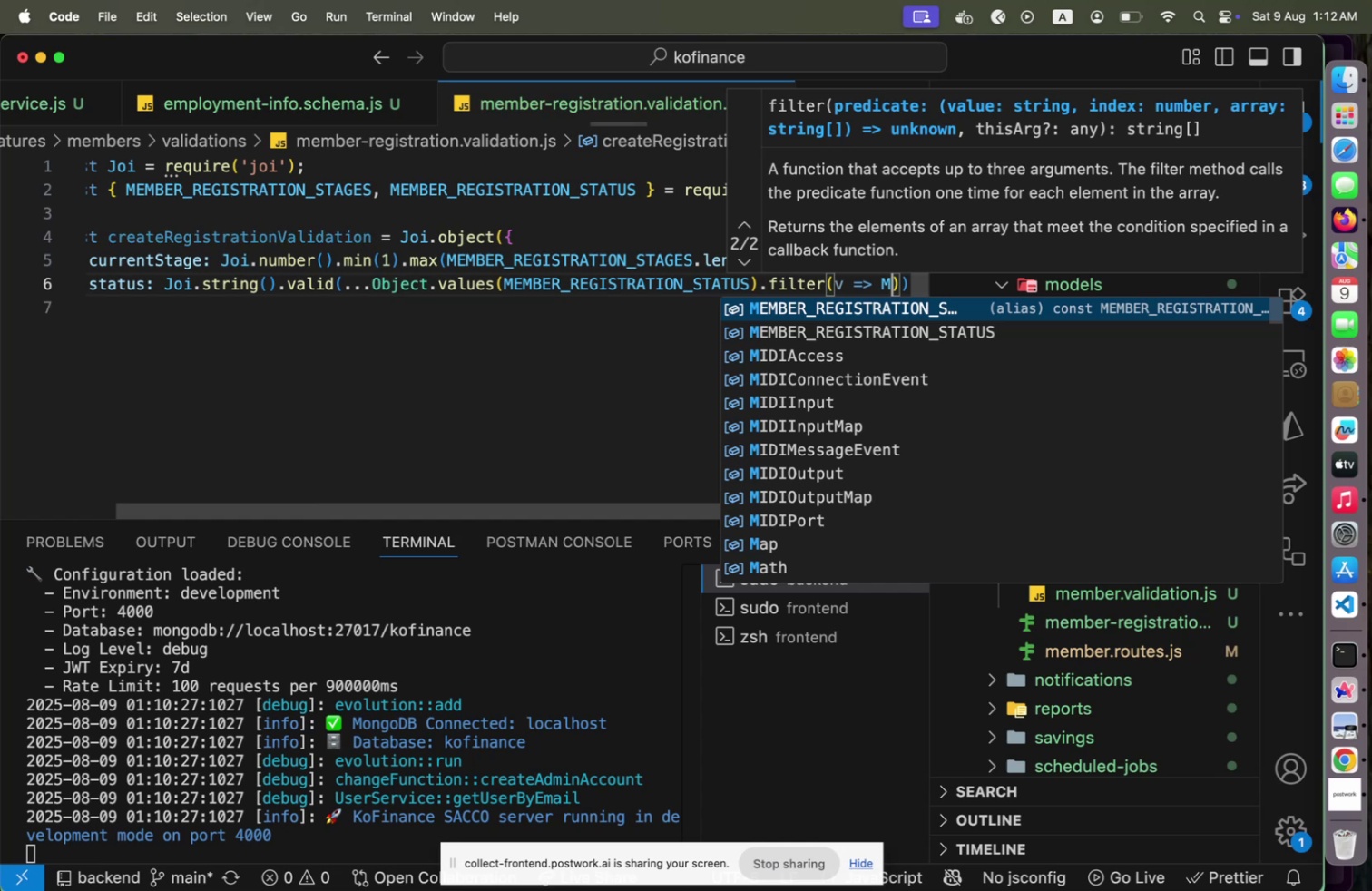 
key(ArrowDown)
 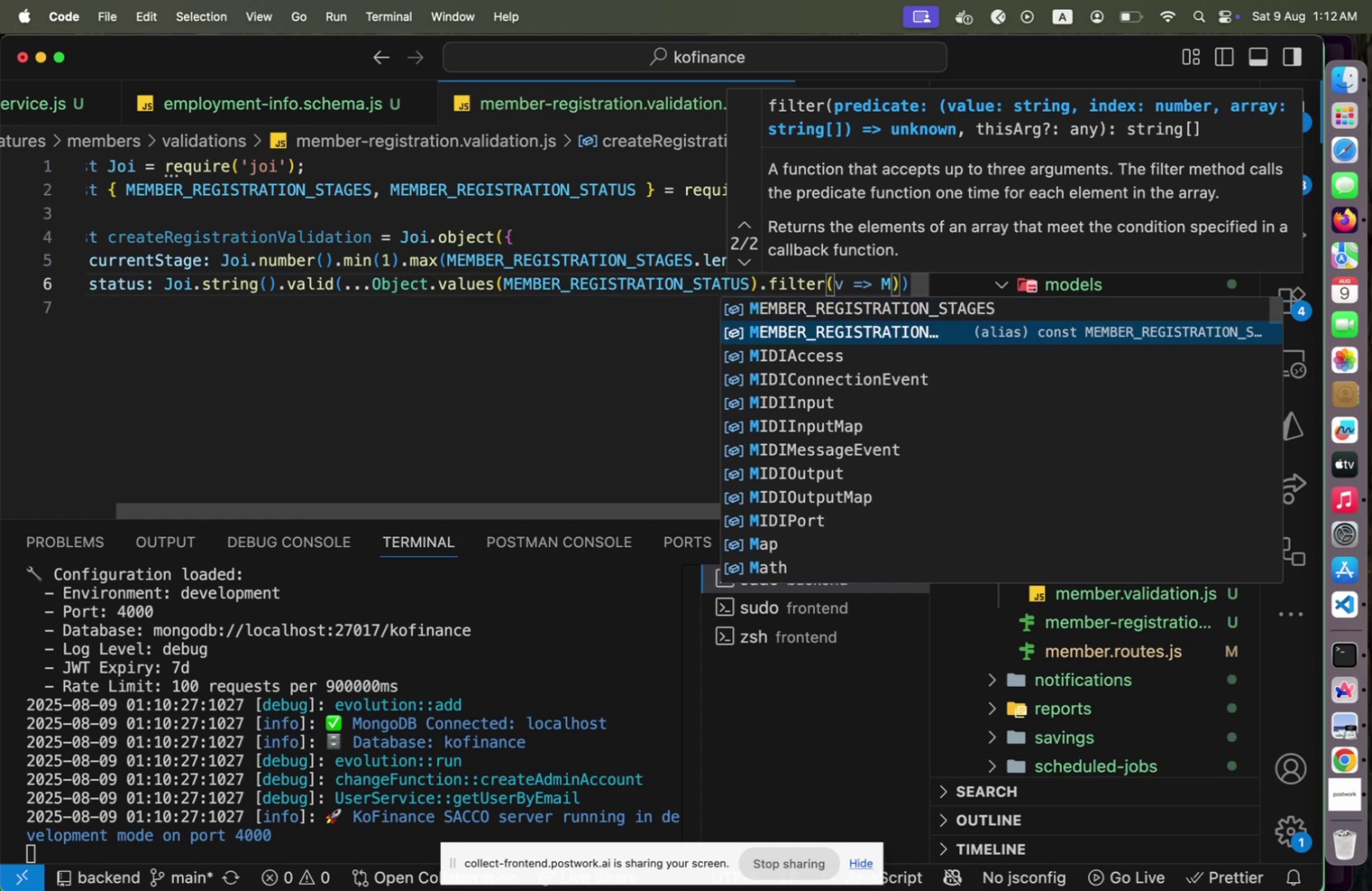 
key(Backspace)
 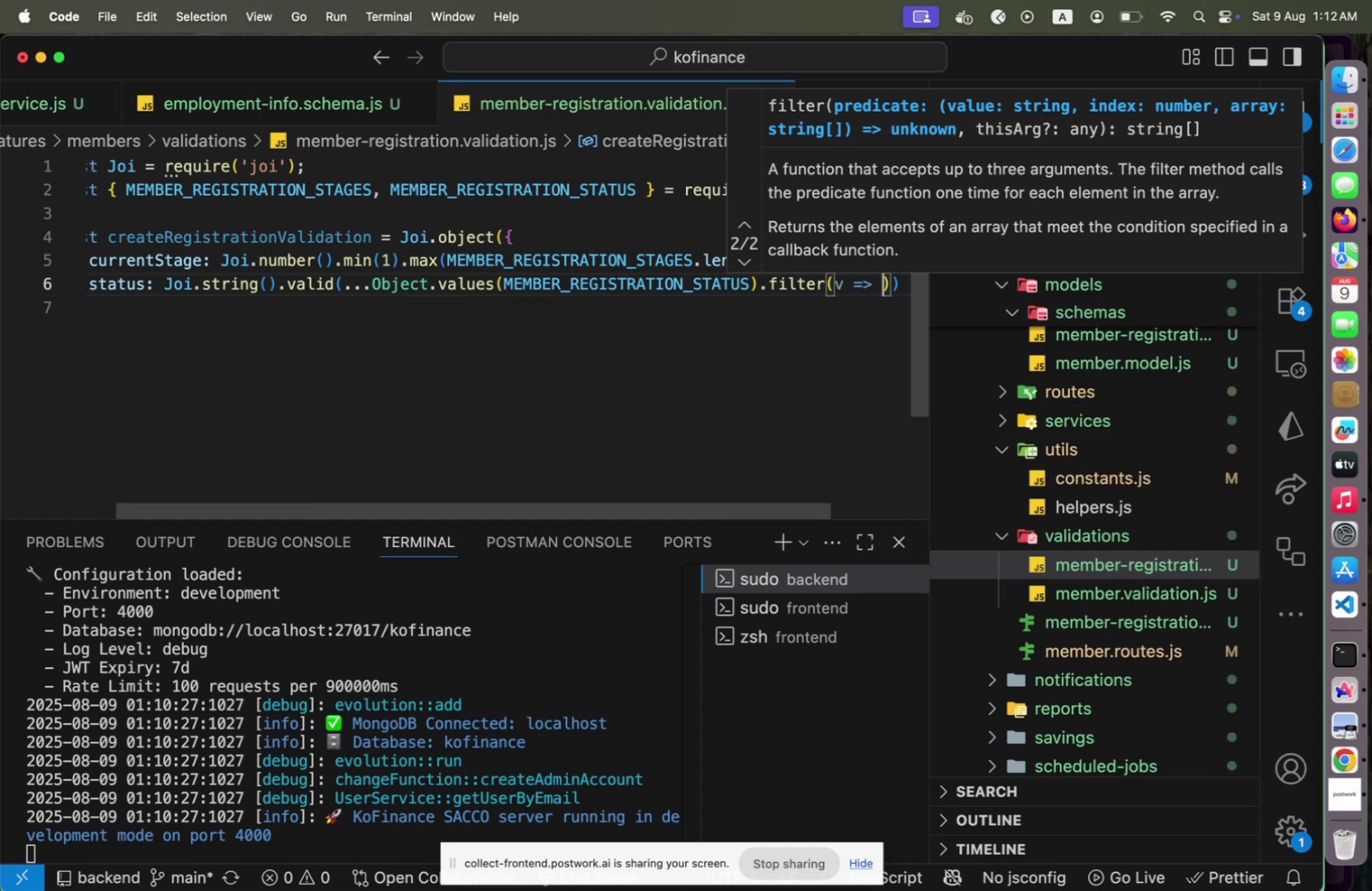 
key(Shift+ShiftLeft)
 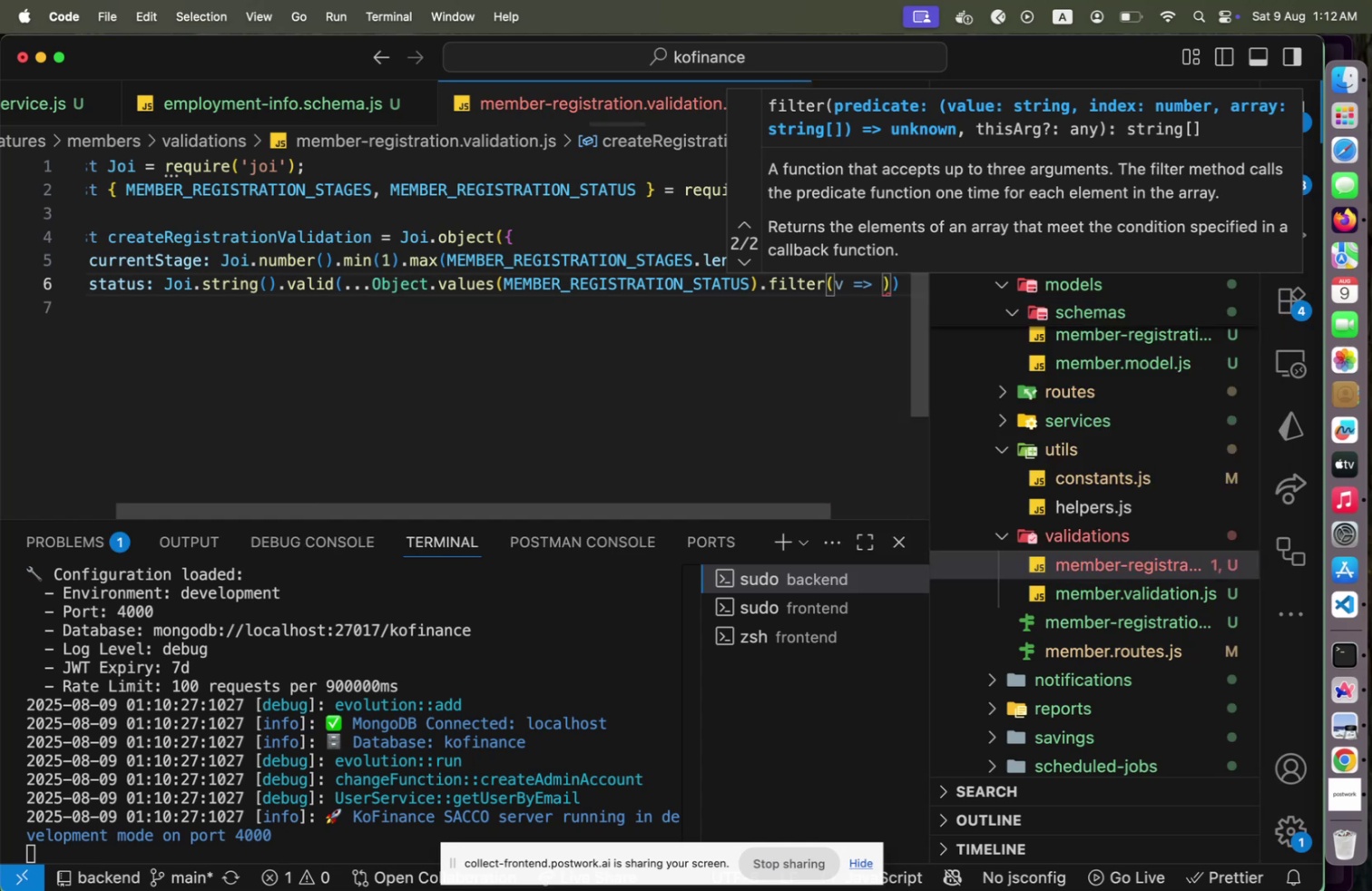 
key(V)
 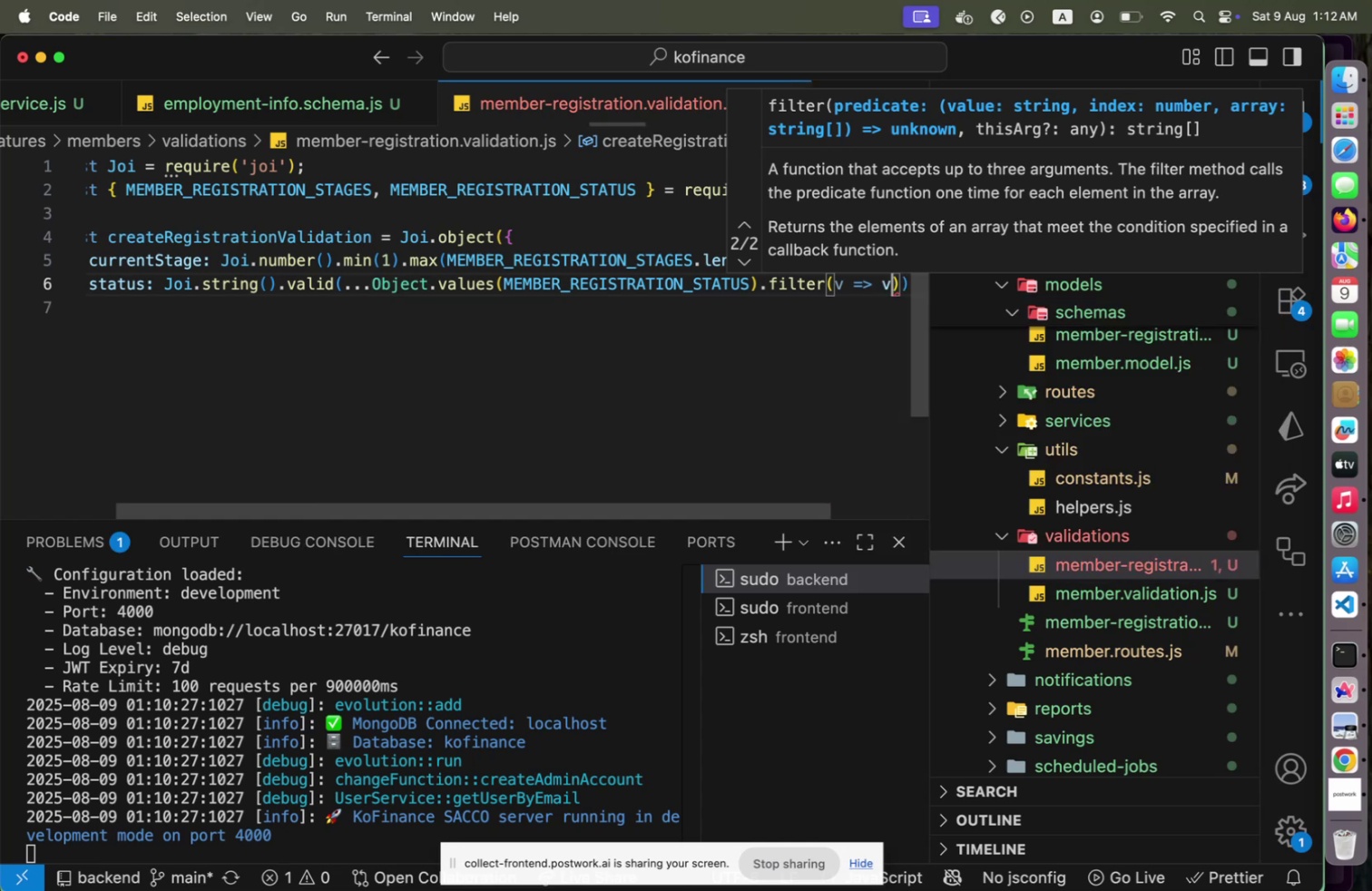 
key(Shift+ShiftLeft)
 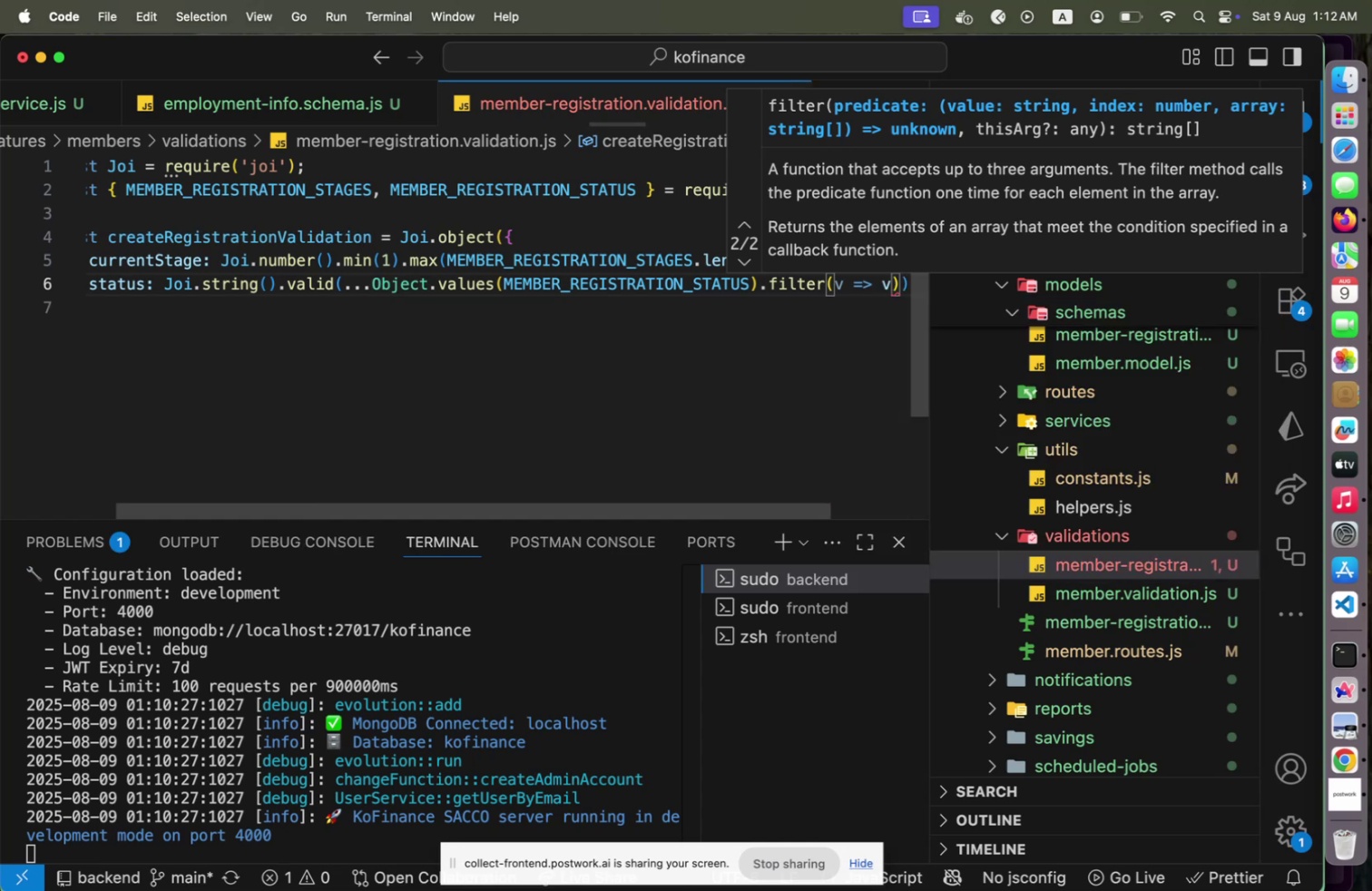 
key(Space)
 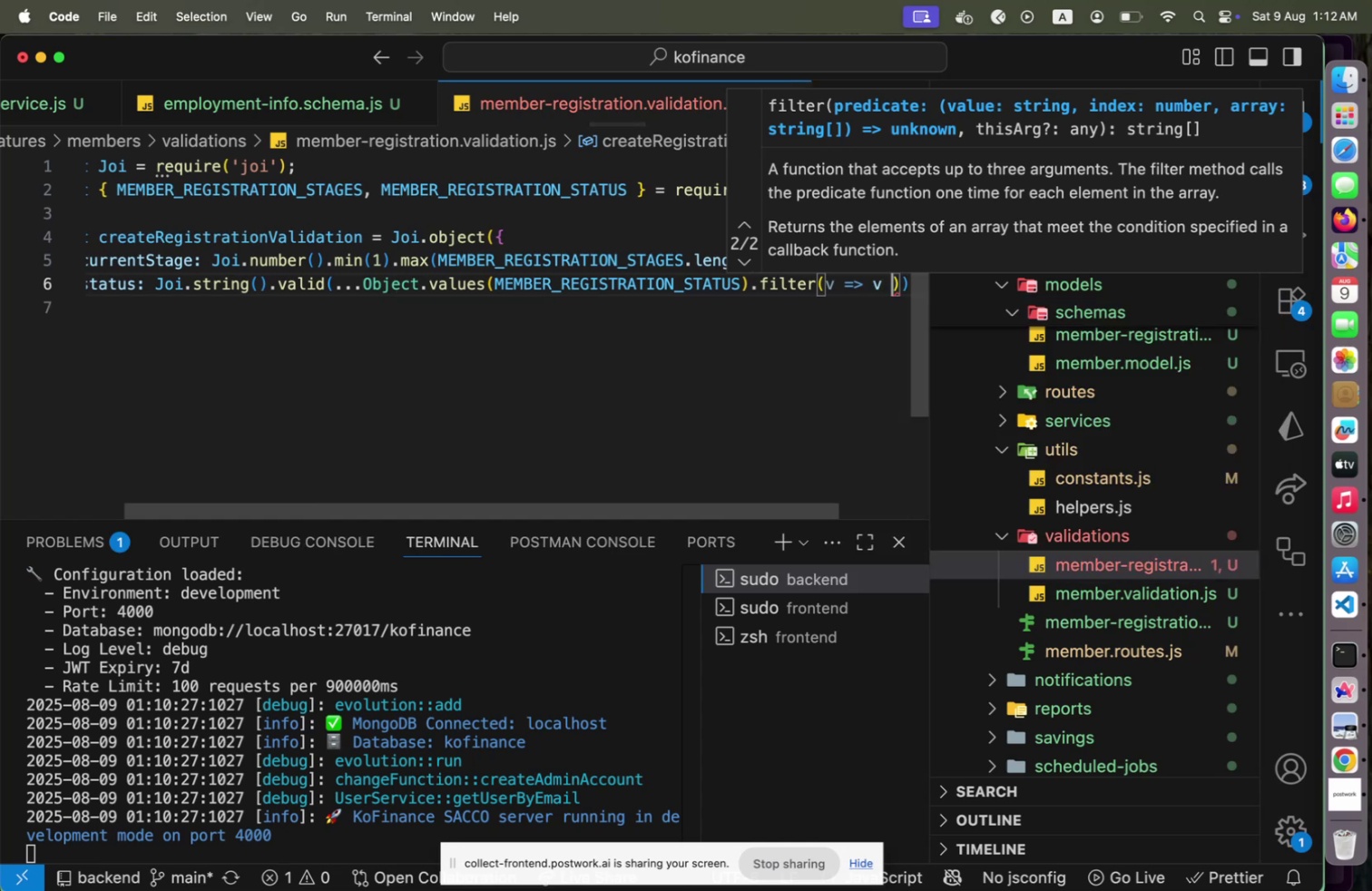 
key(Shift+1)
 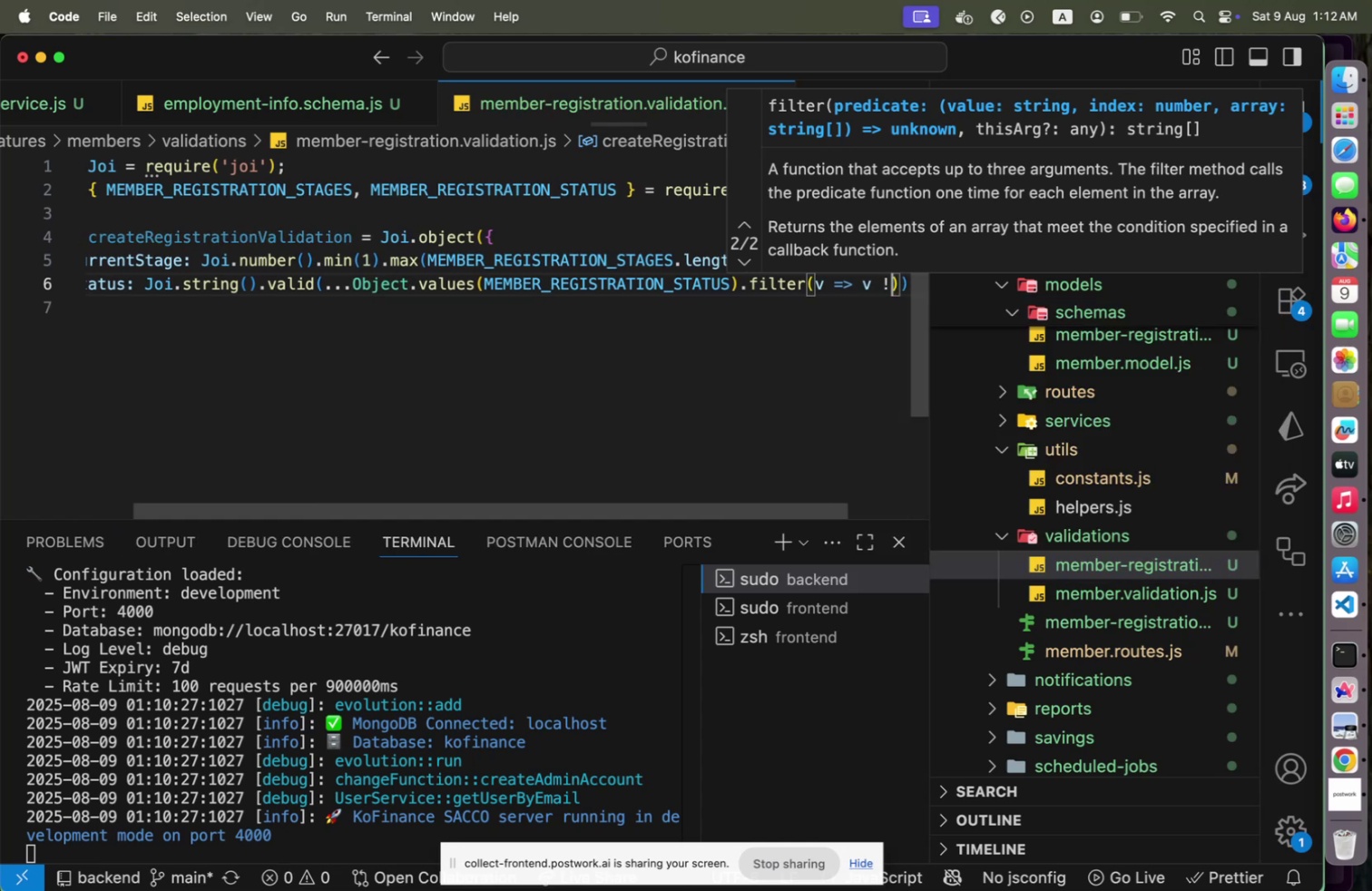 
key(Equal)
 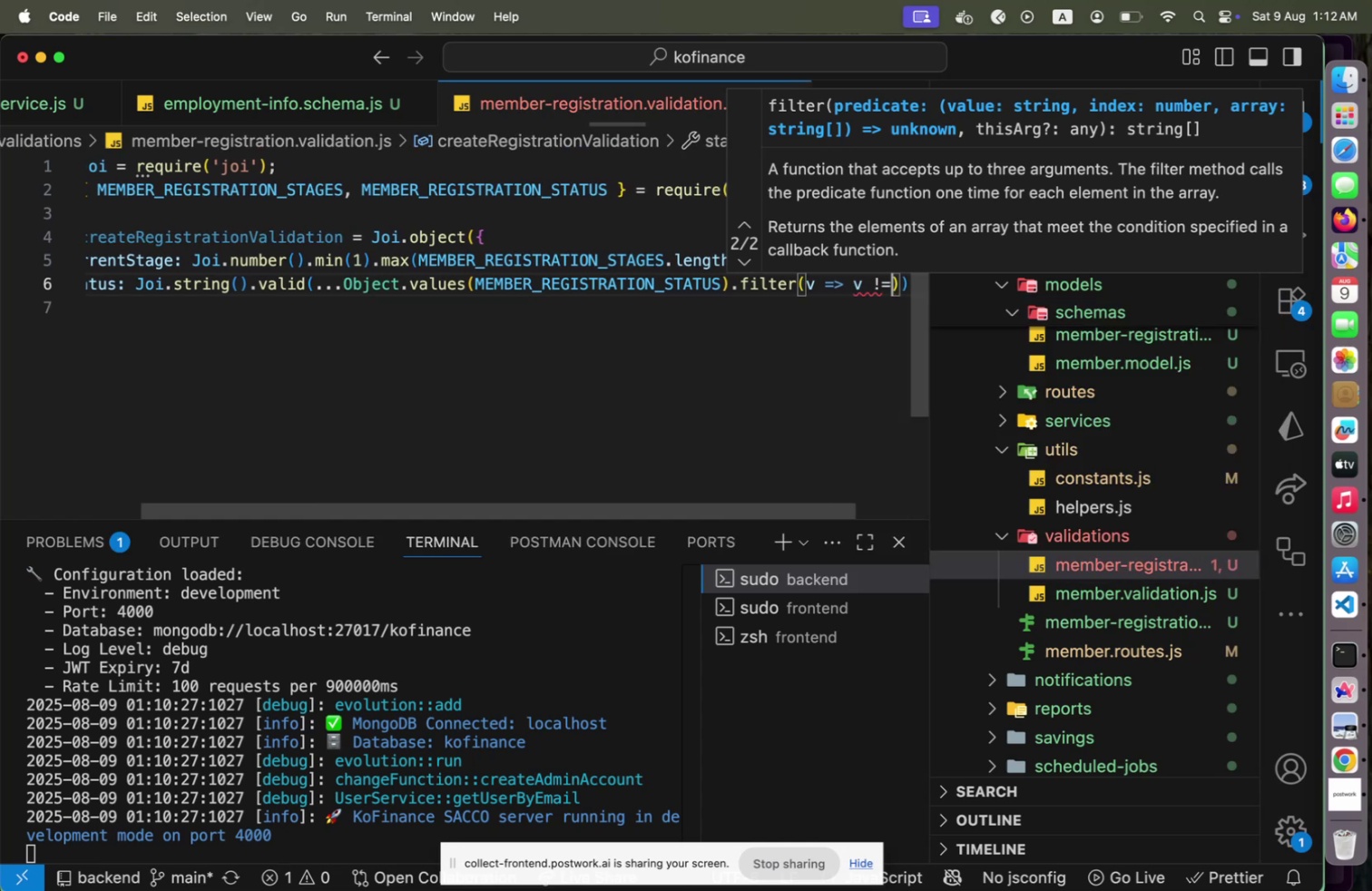 
key(Equal)
 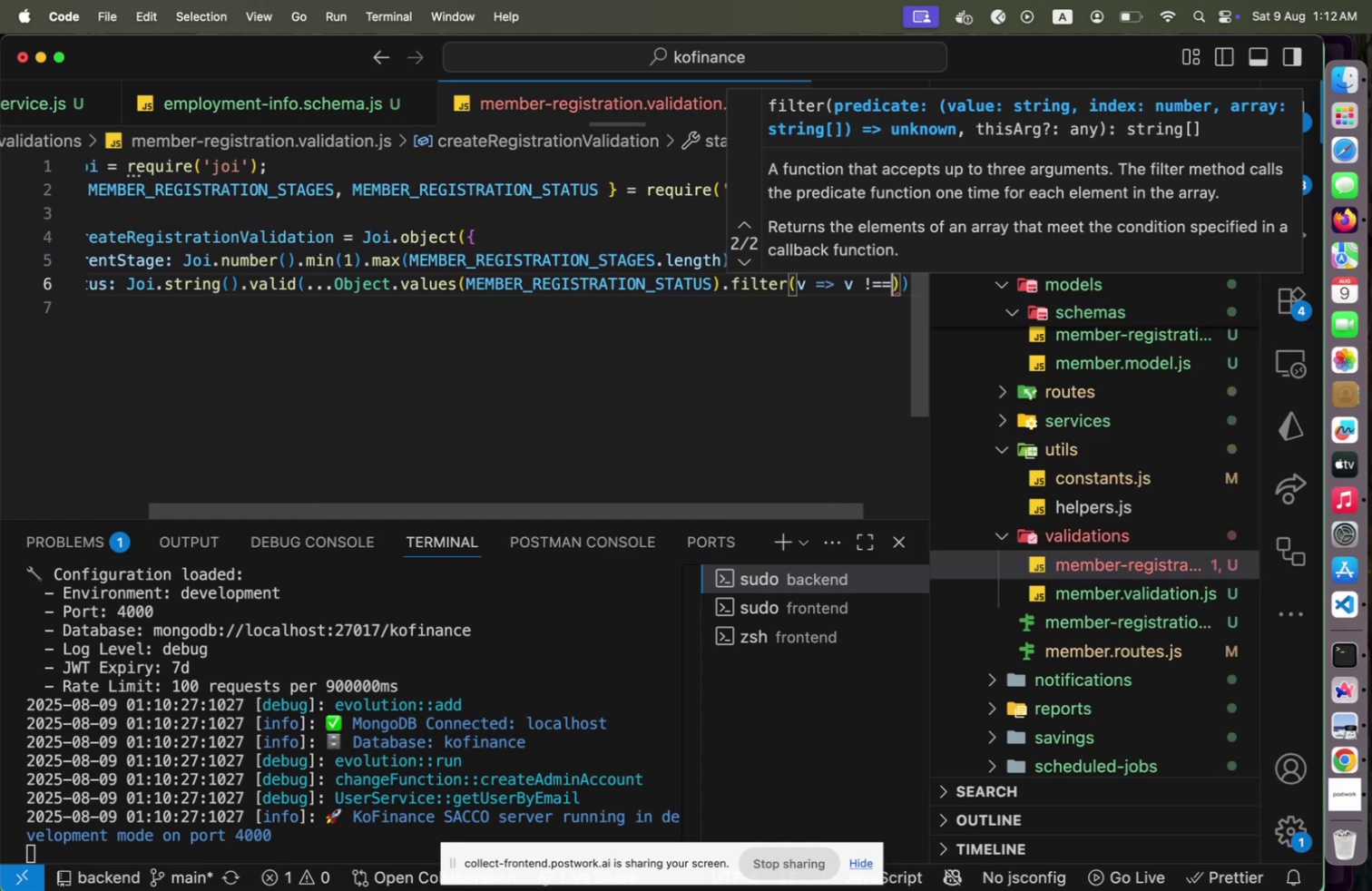 
key(Space)
 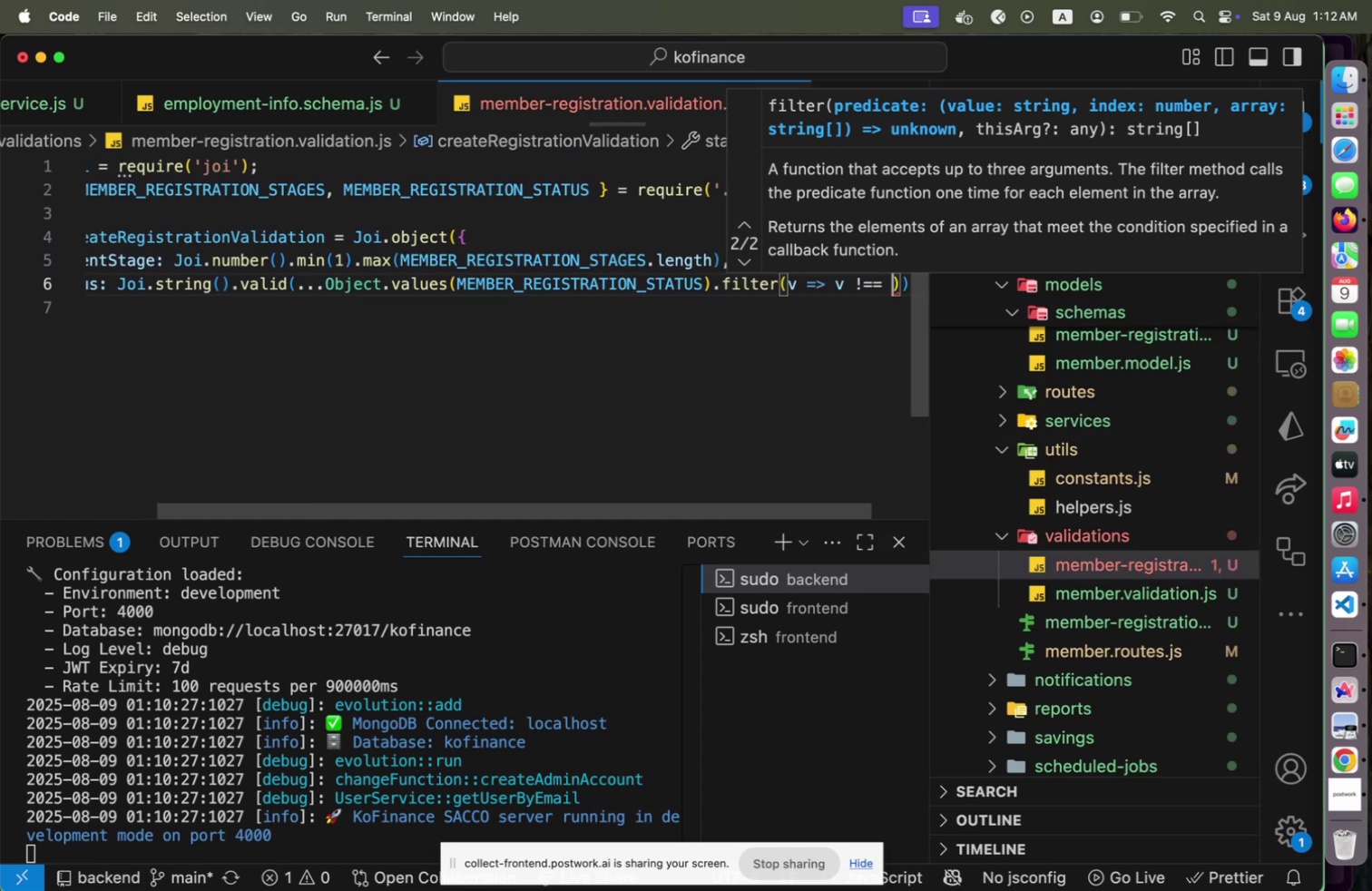 
key(Shift+M)
 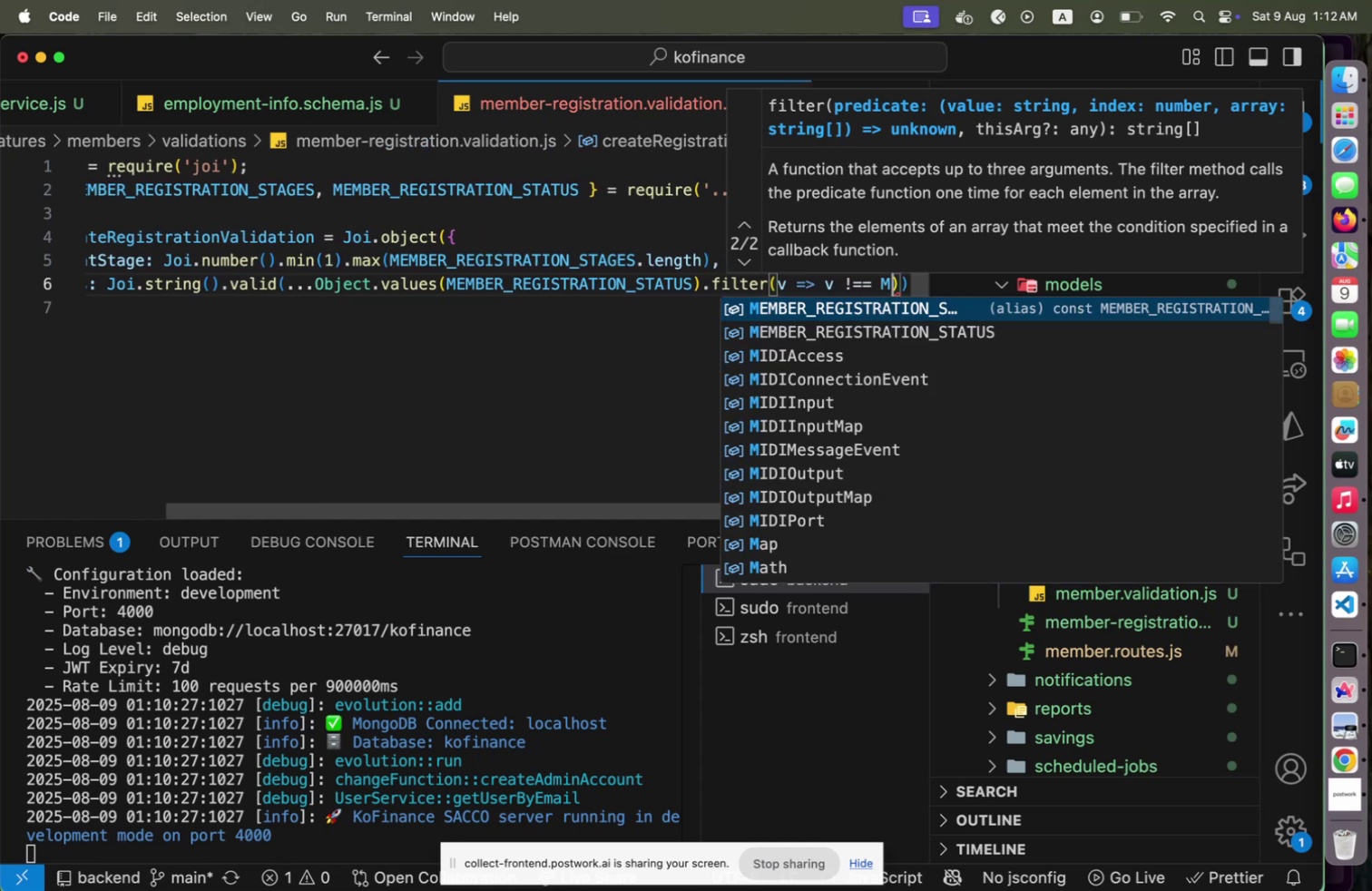 
key(ArrowDown)
 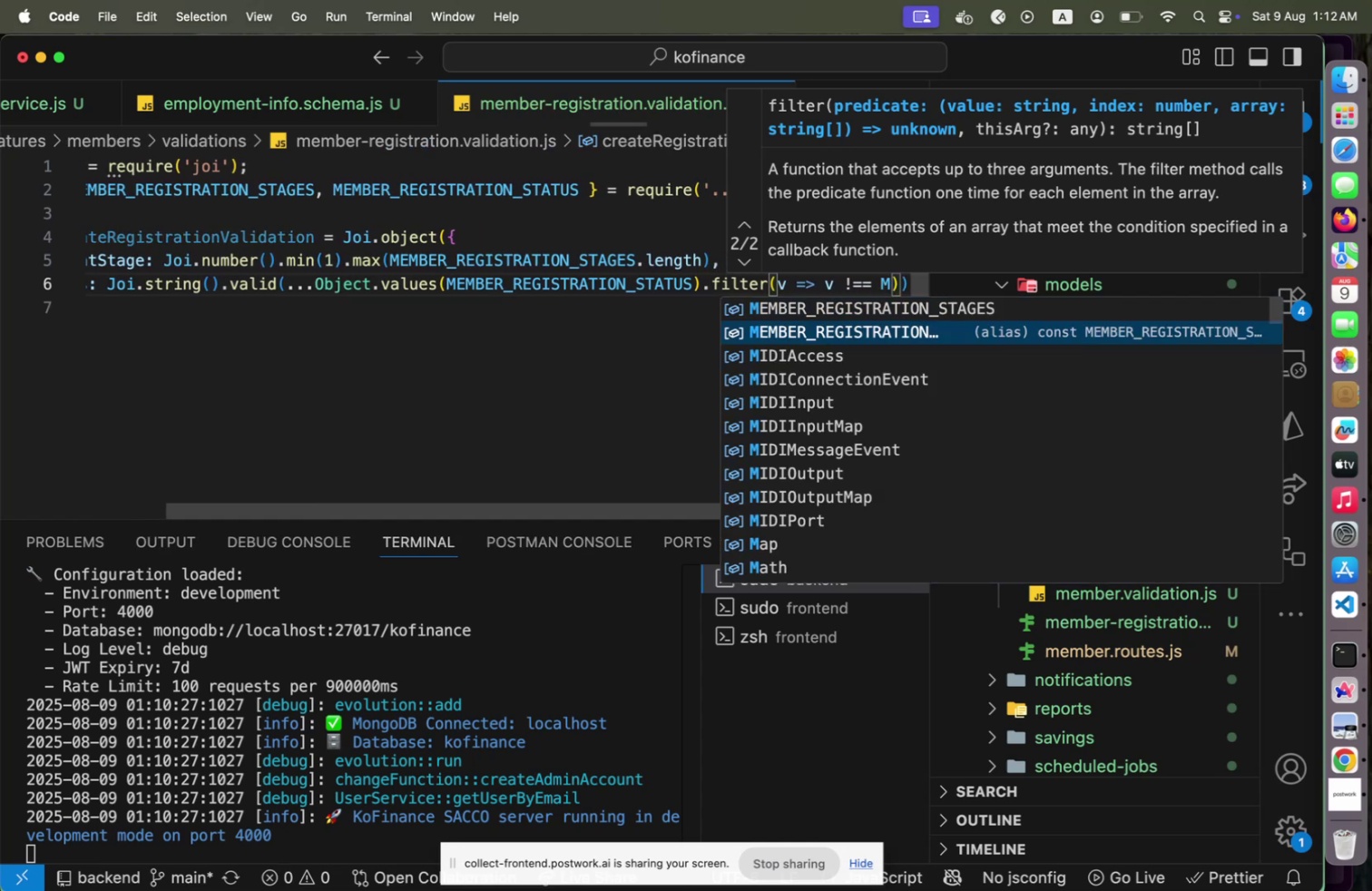 
key(Enter)
 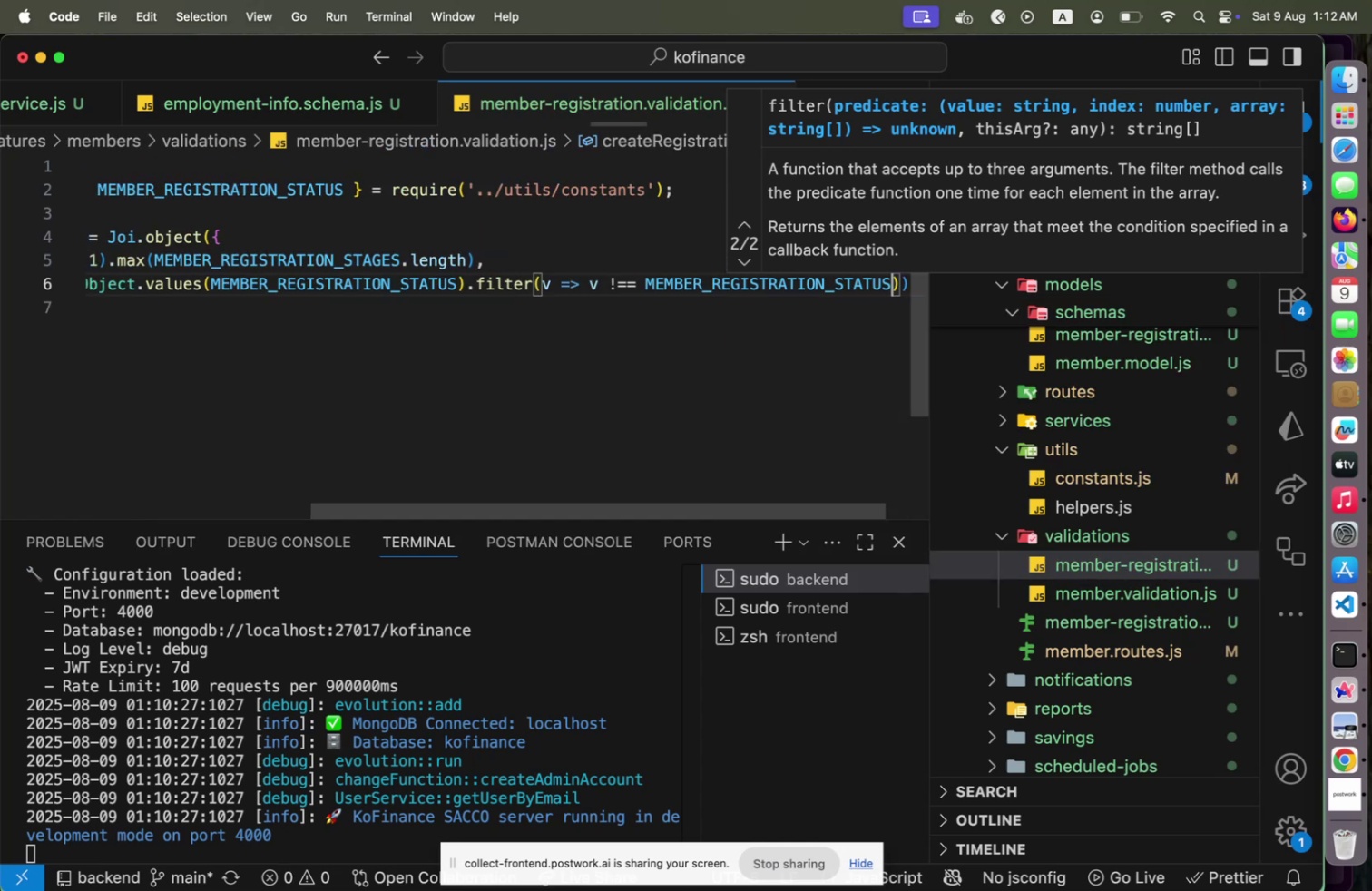 
key(Period)
 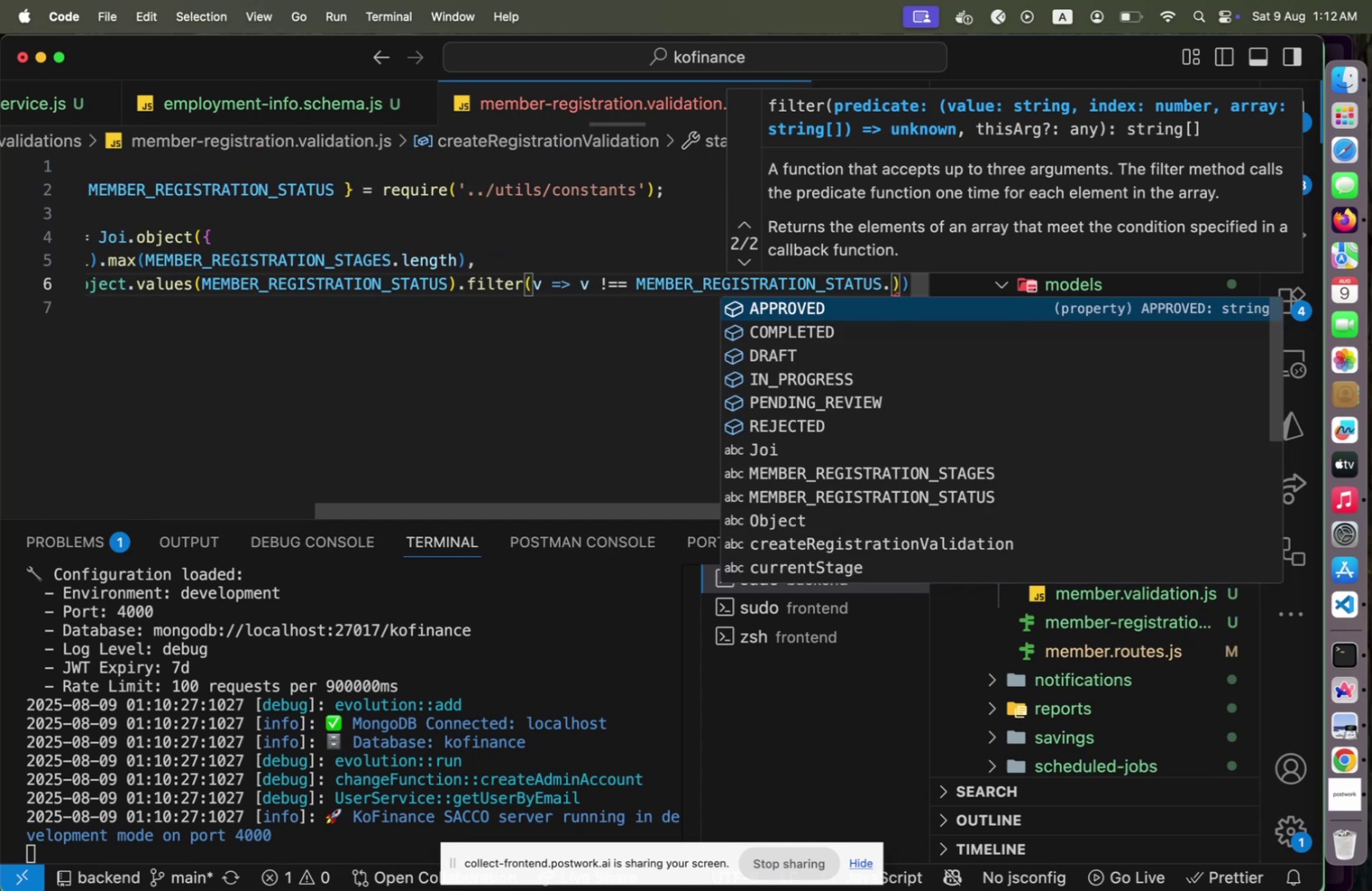 
key(ArrowDown)
 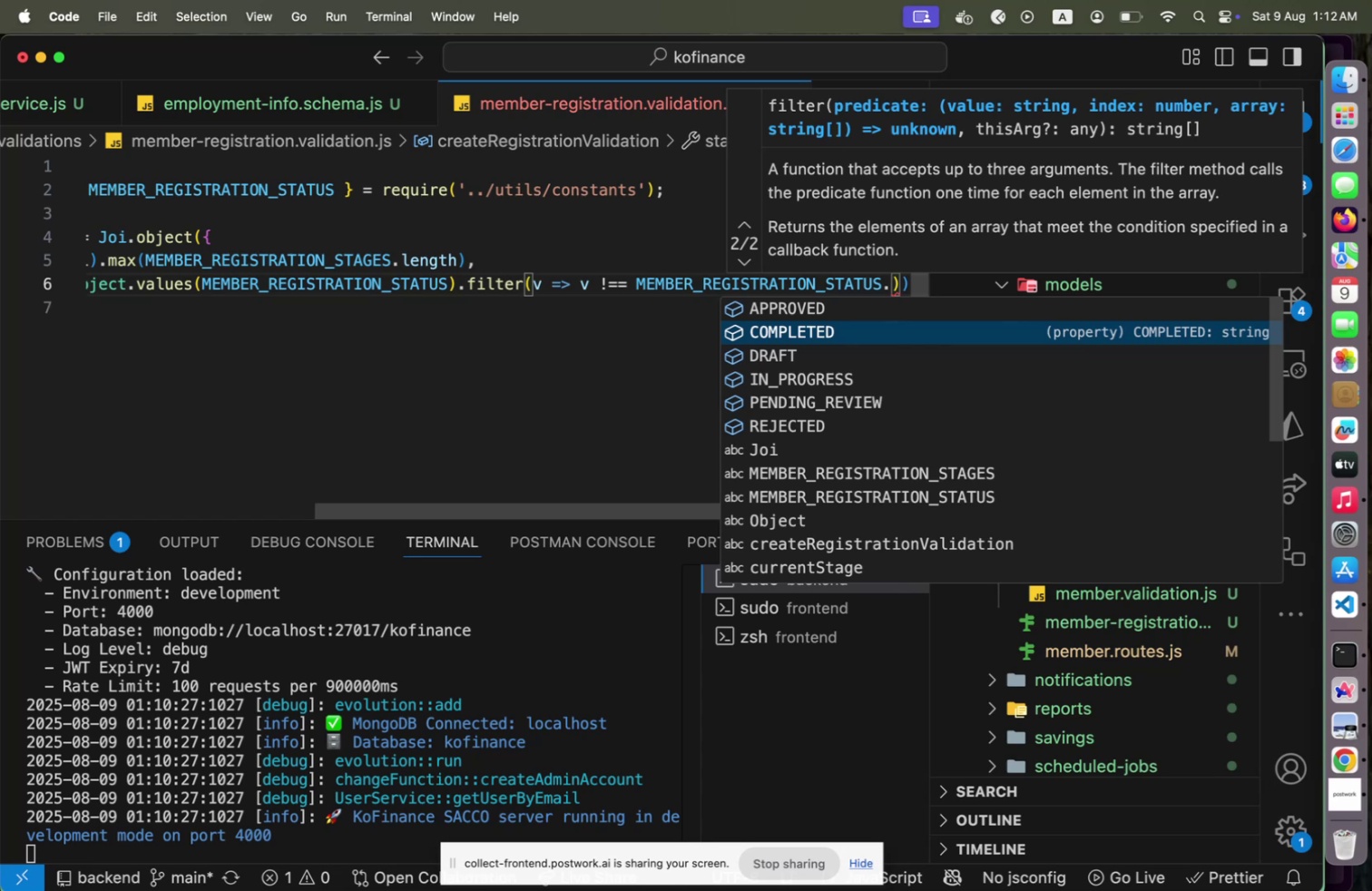 
key(Enter)
 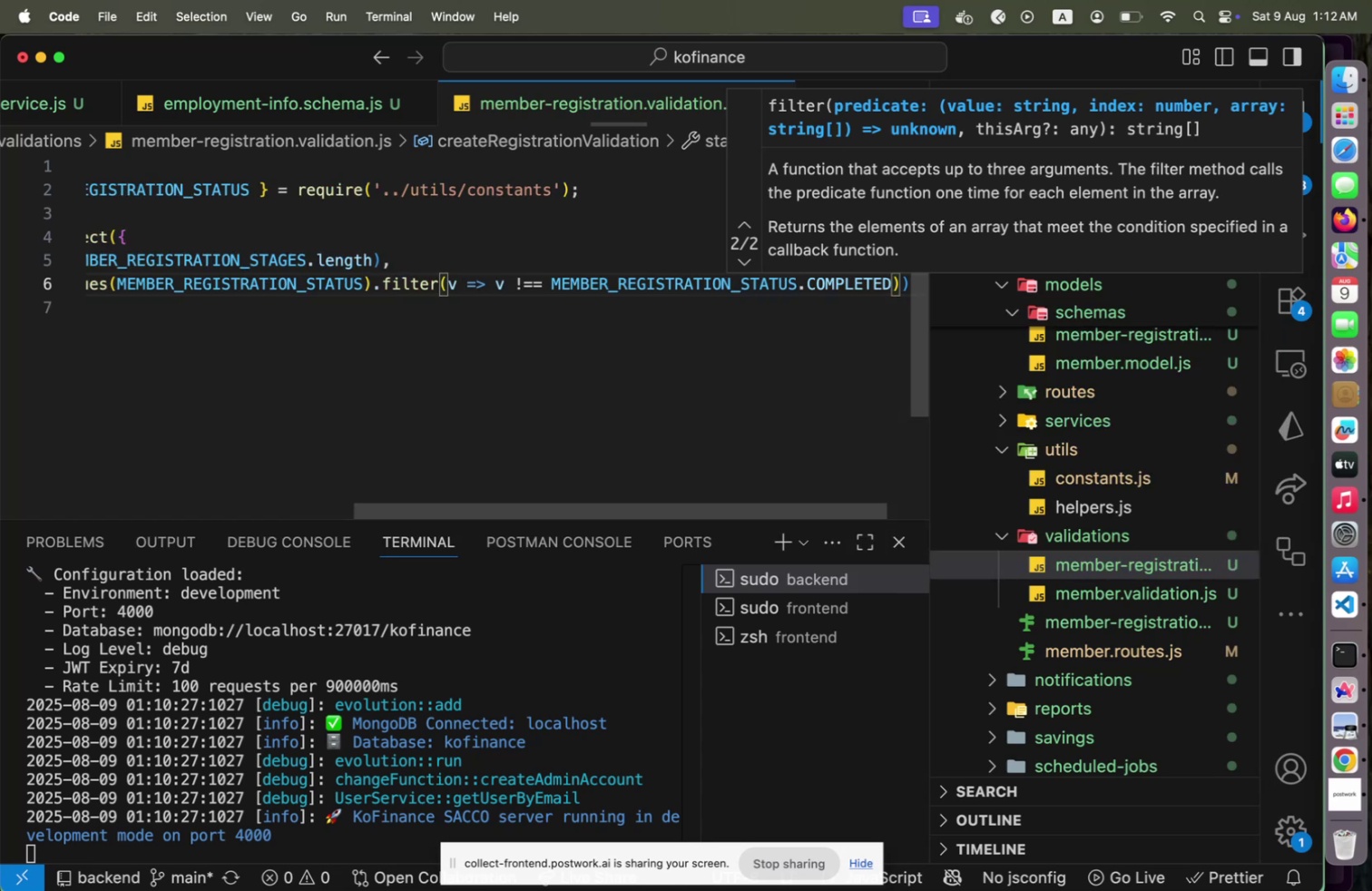 
type( && v !== M)
 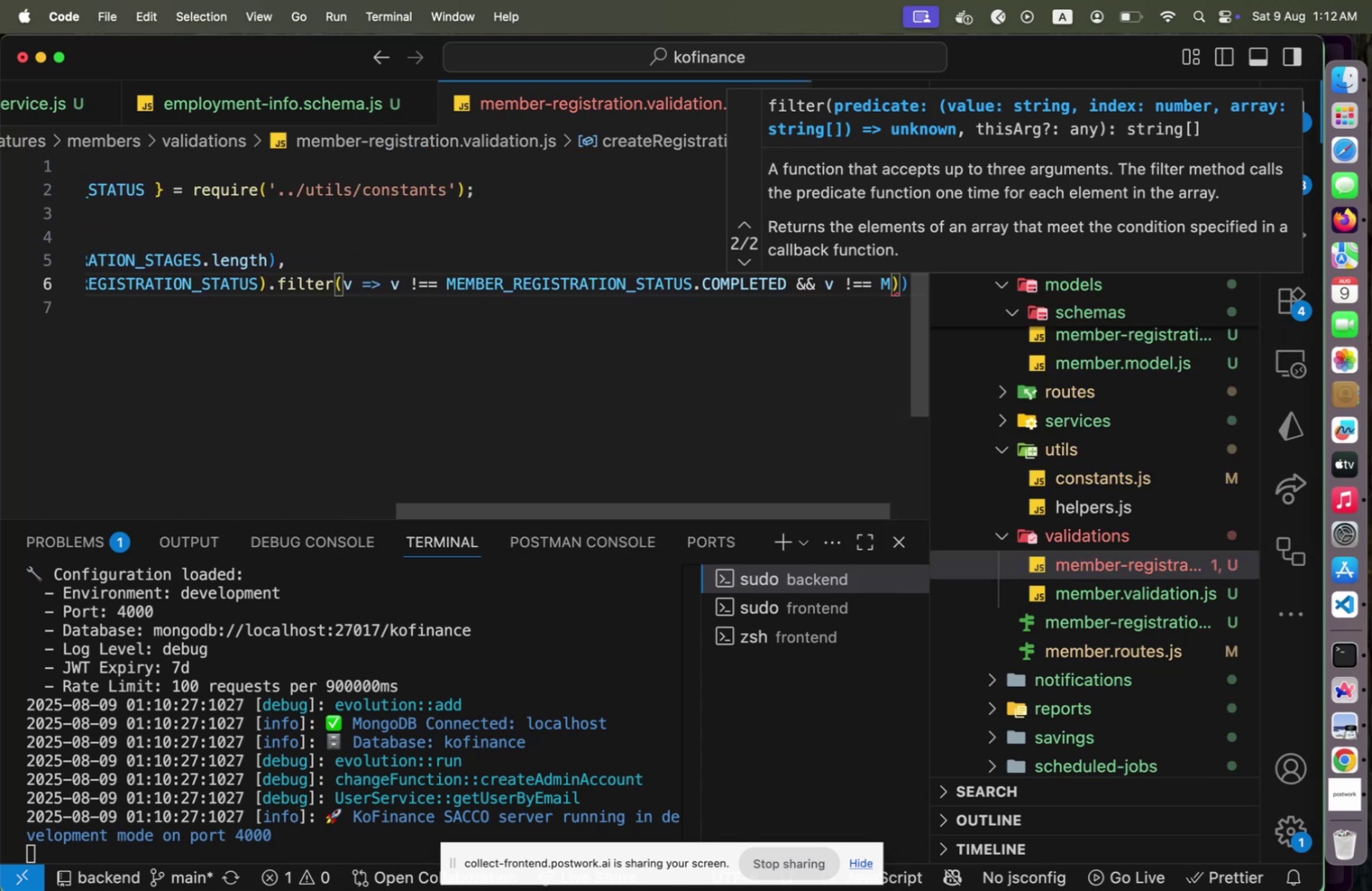 
key(ArrowDown)
 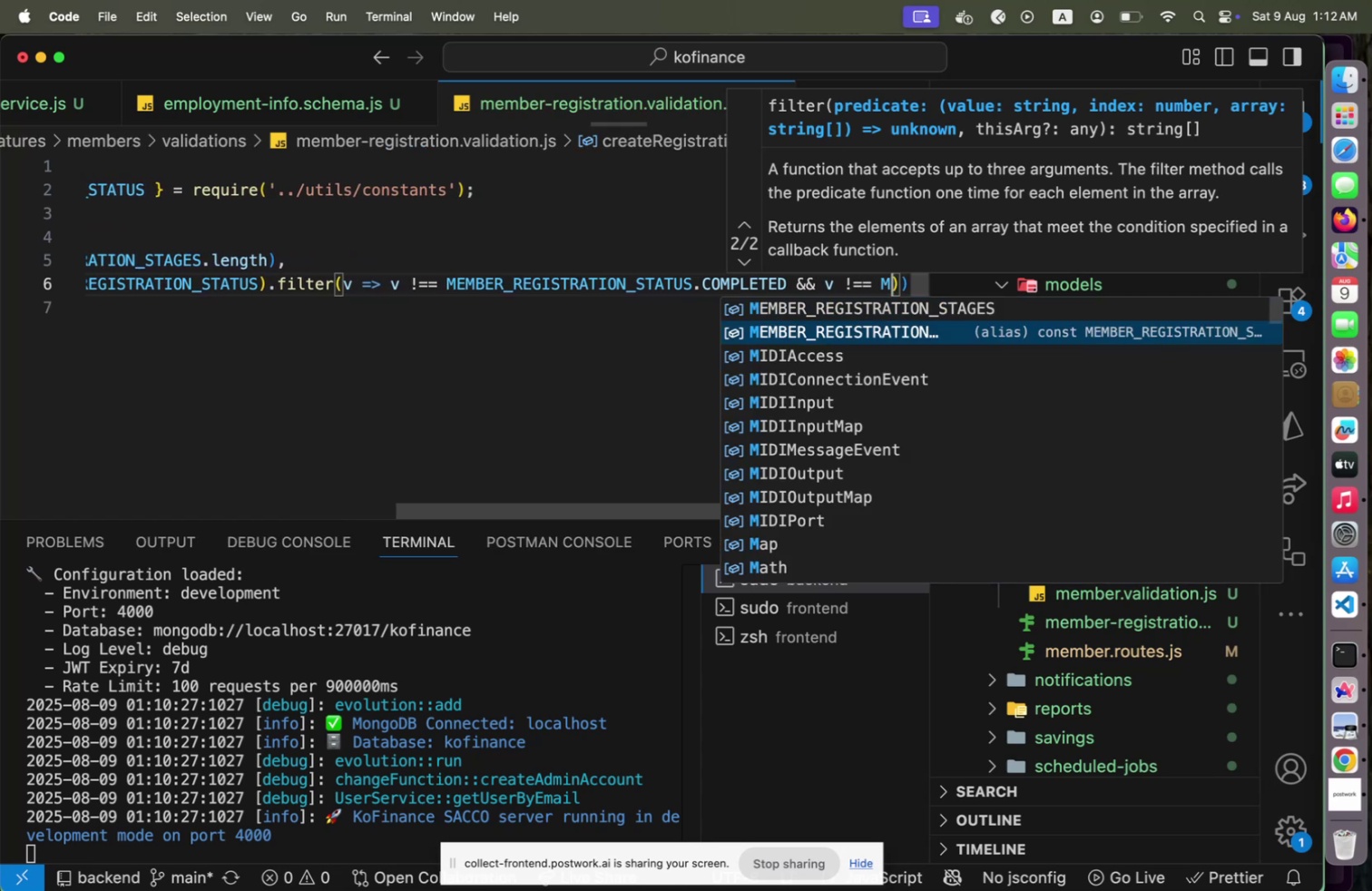 
key(Enter)
 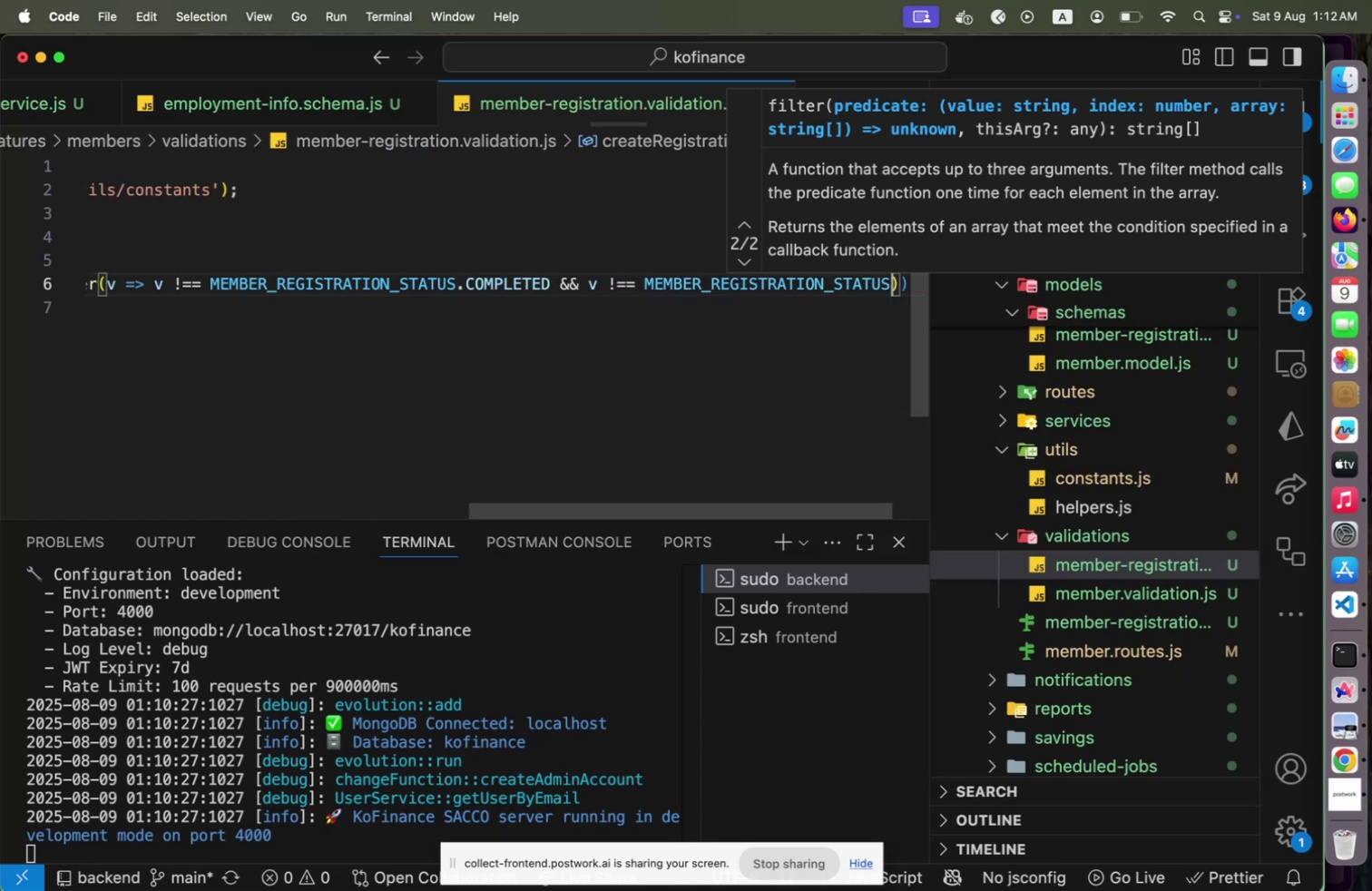 
key(Period)
 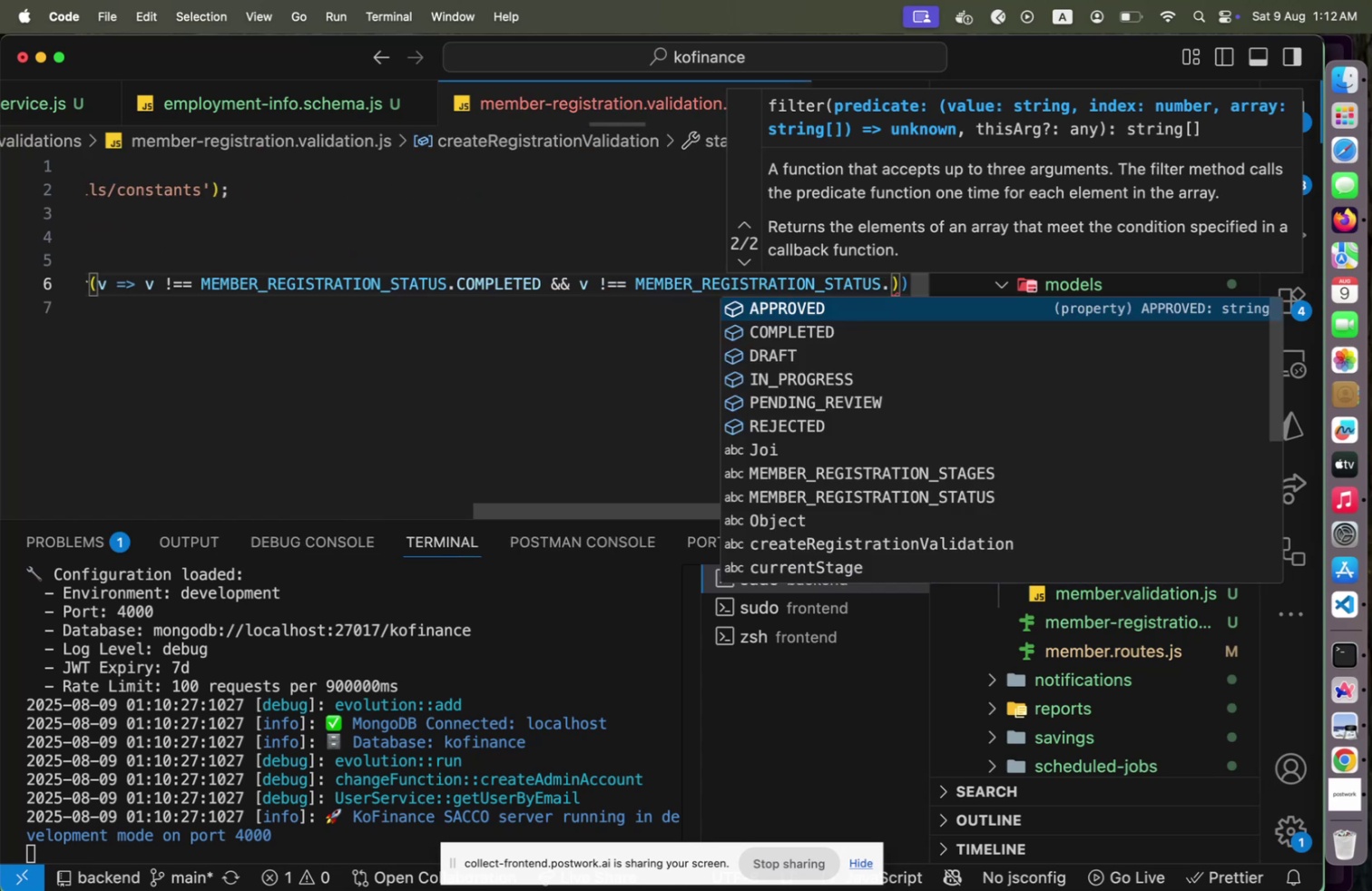 
key(ArrowDown)
 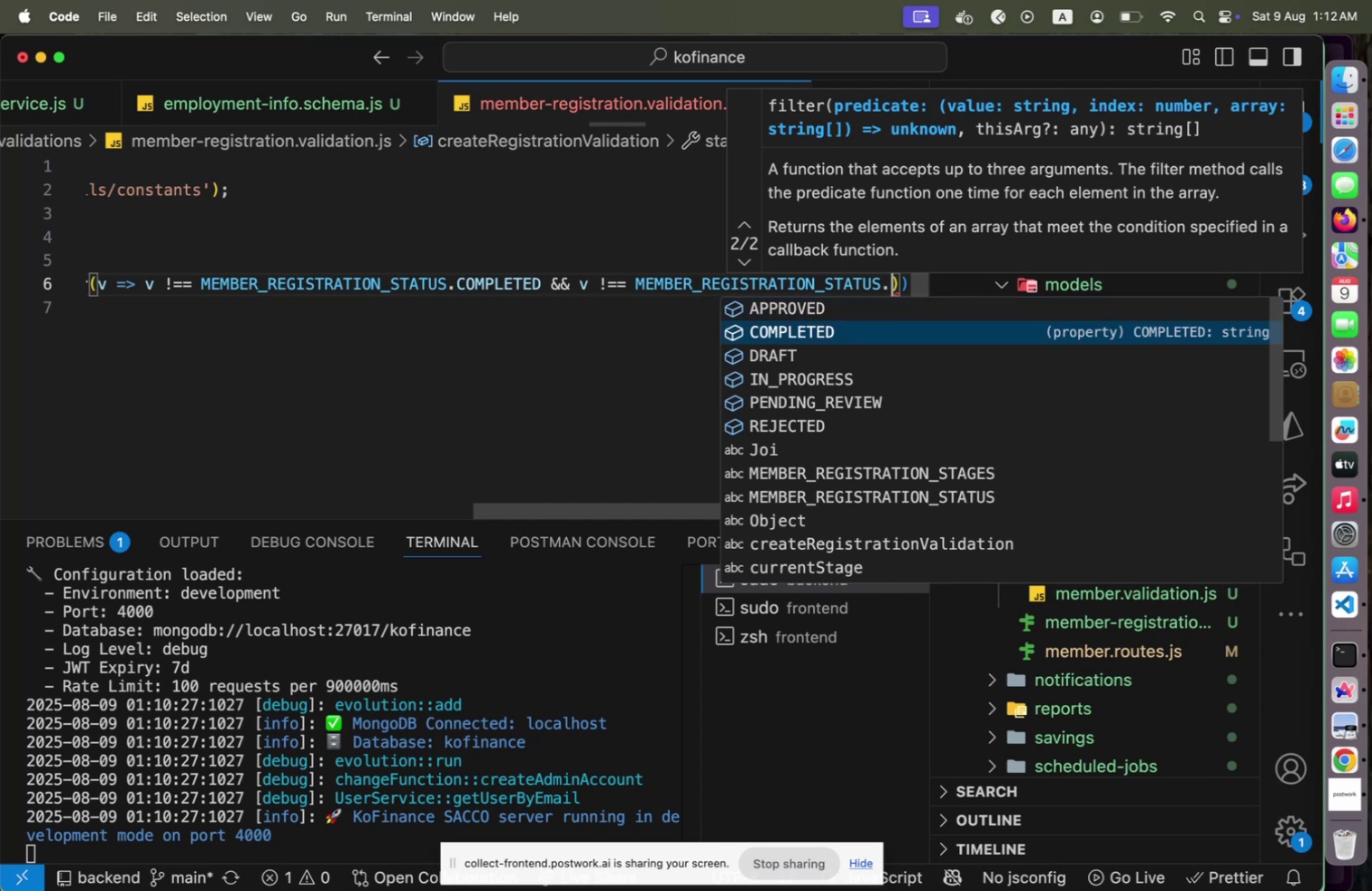 
key(ArrowDown)
 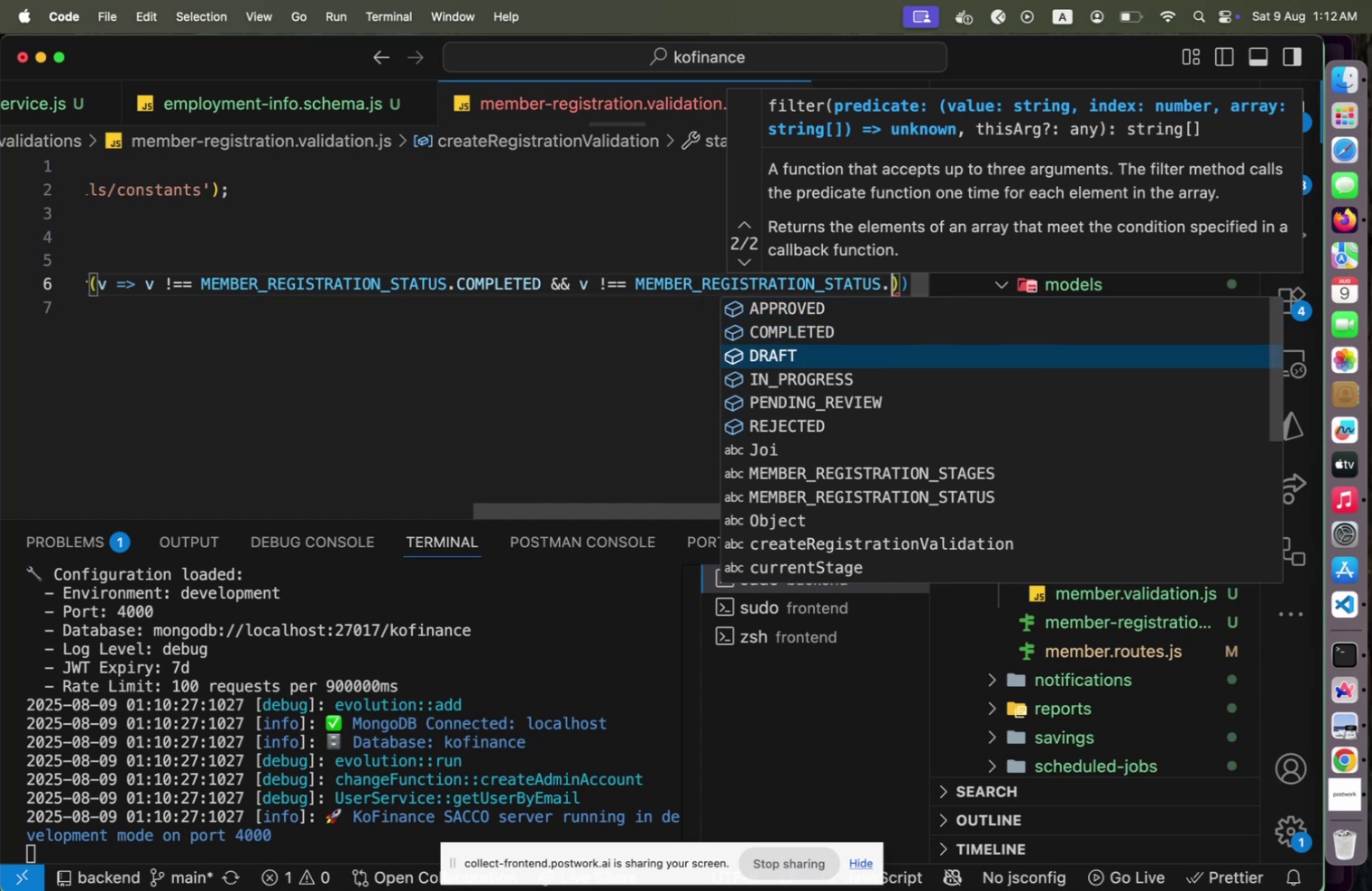 
key(ArrowDown)
 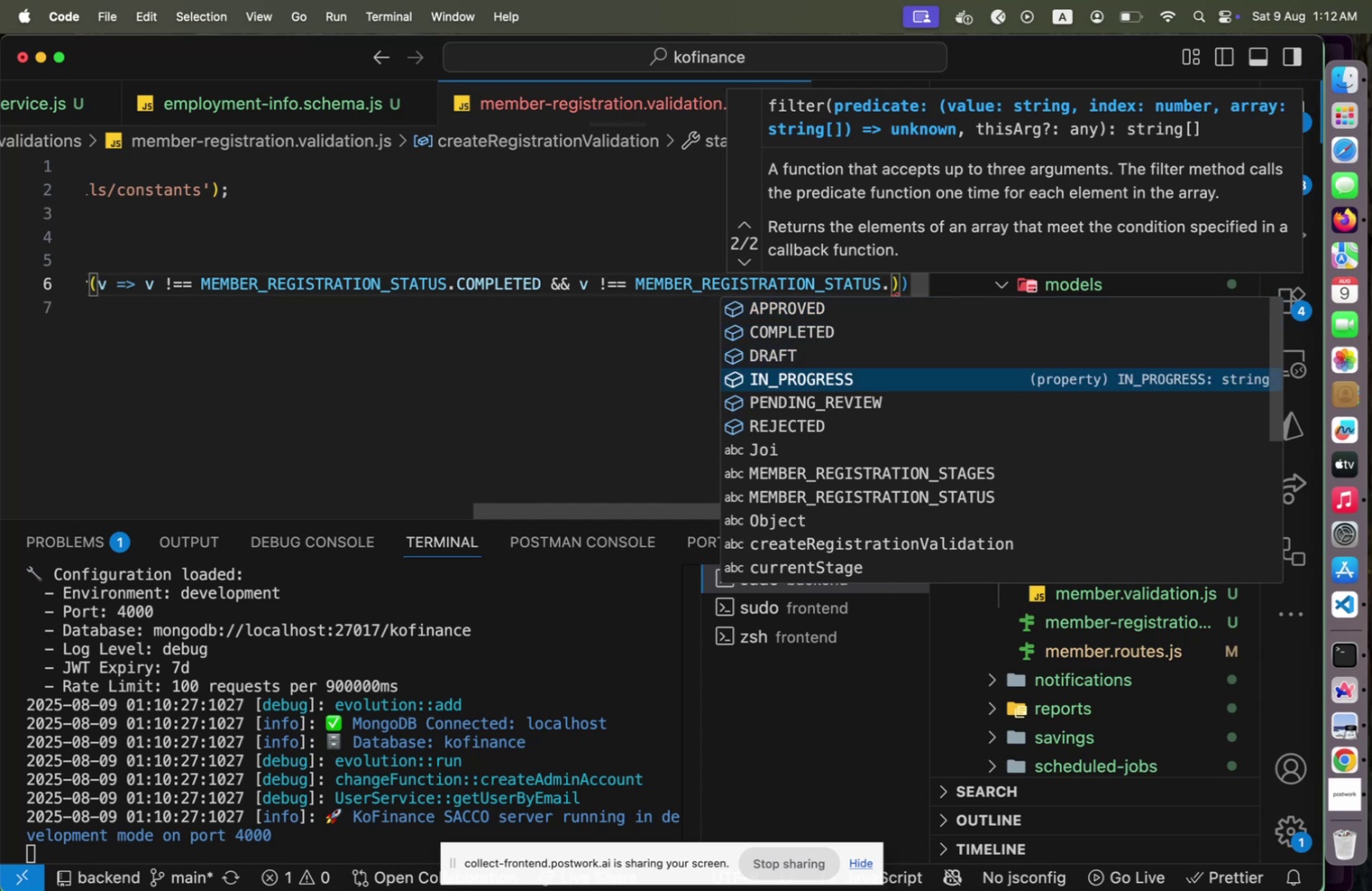 
key(ArrowDown)
 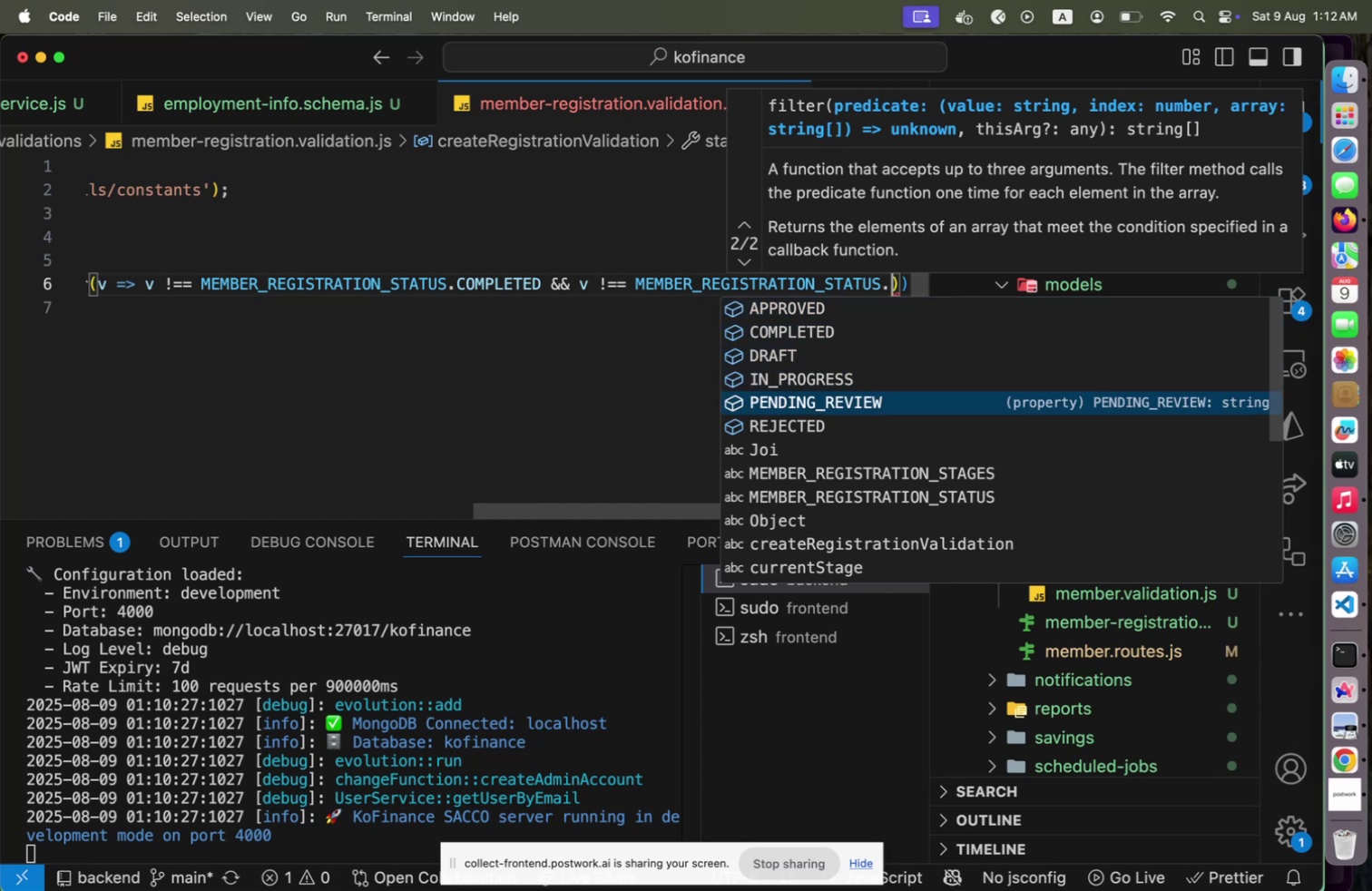 
key(ArrowUp)
 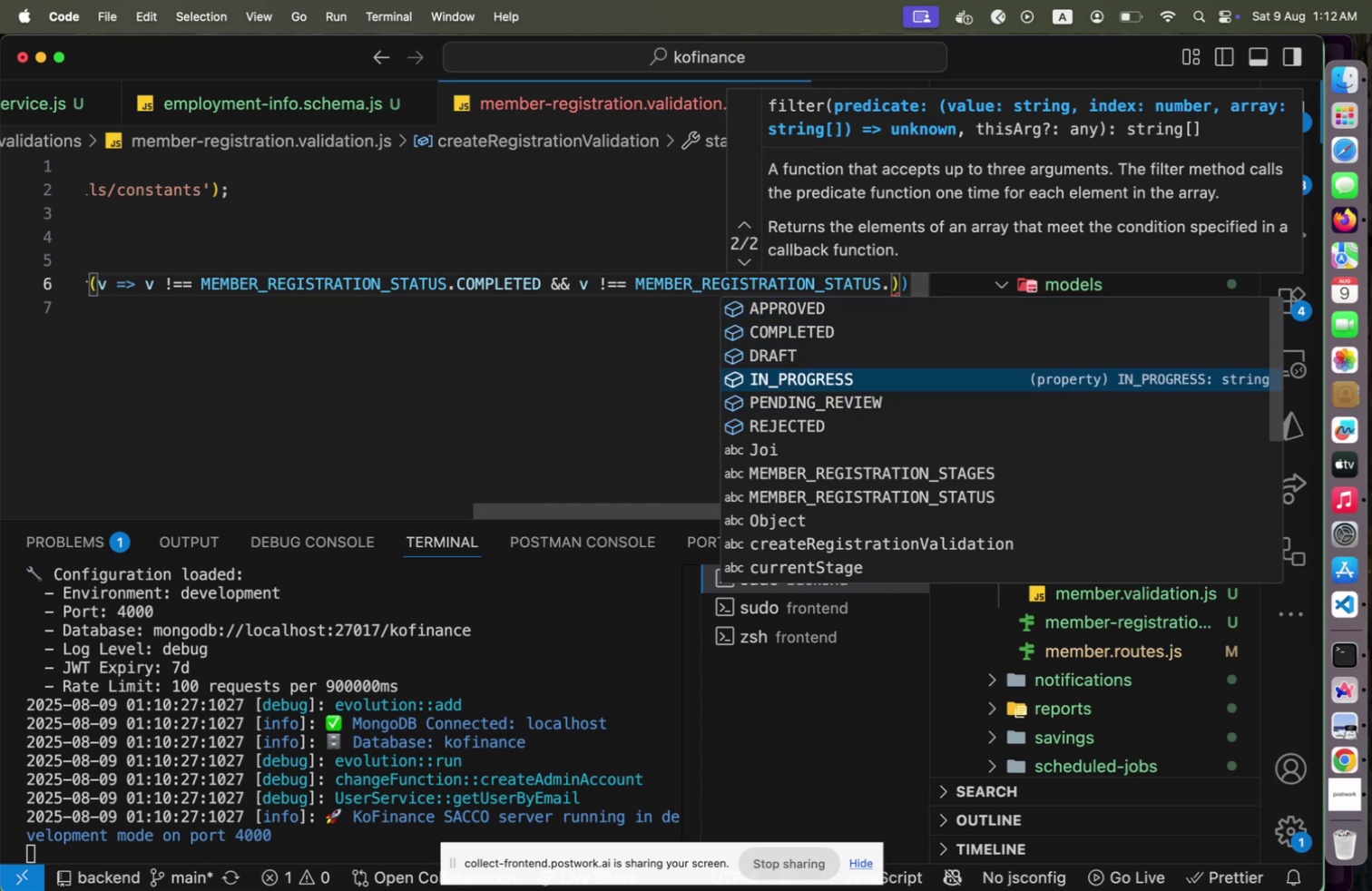 
key(ArrowUp)
 